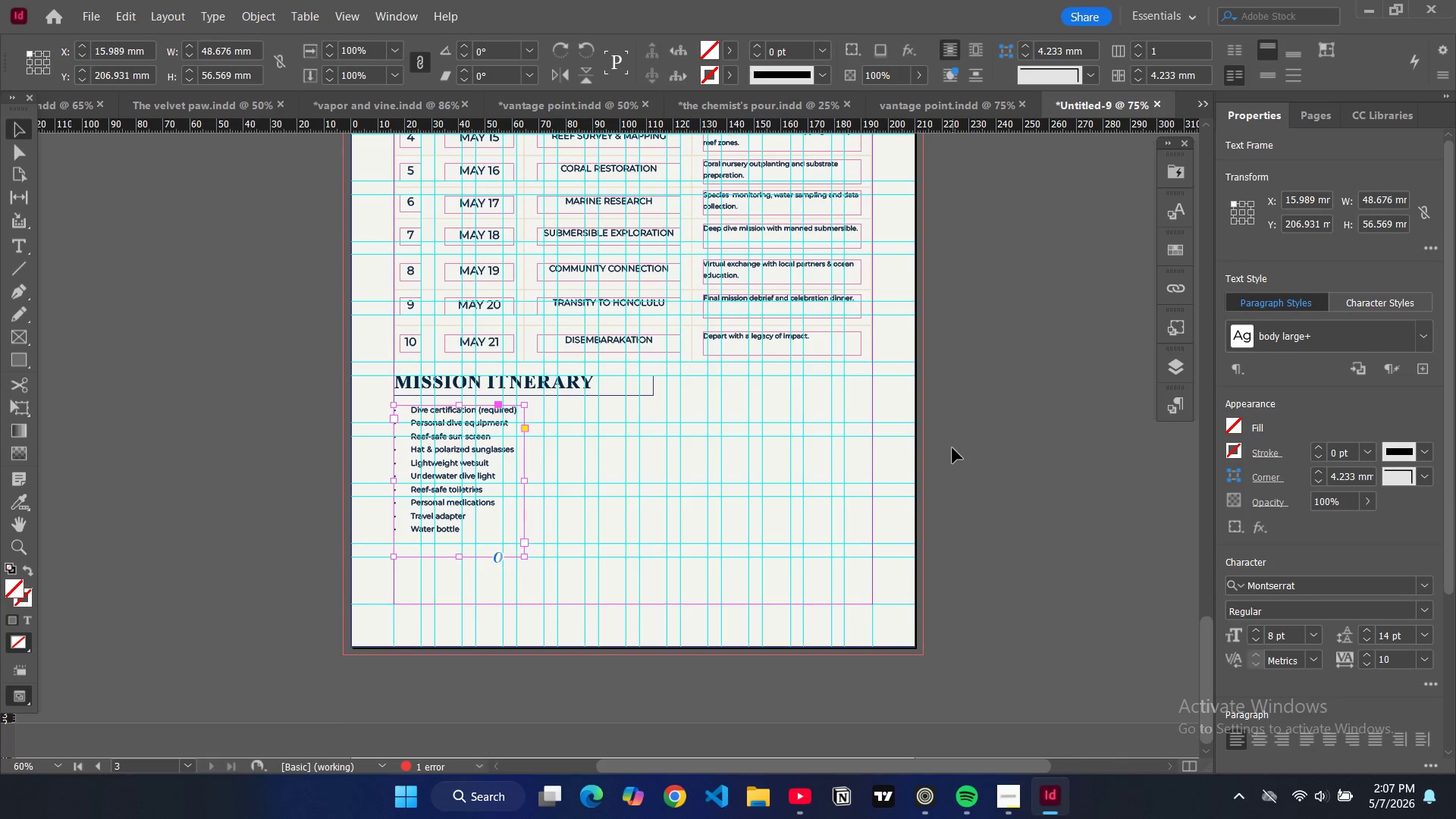 
left_click([957, 451])
 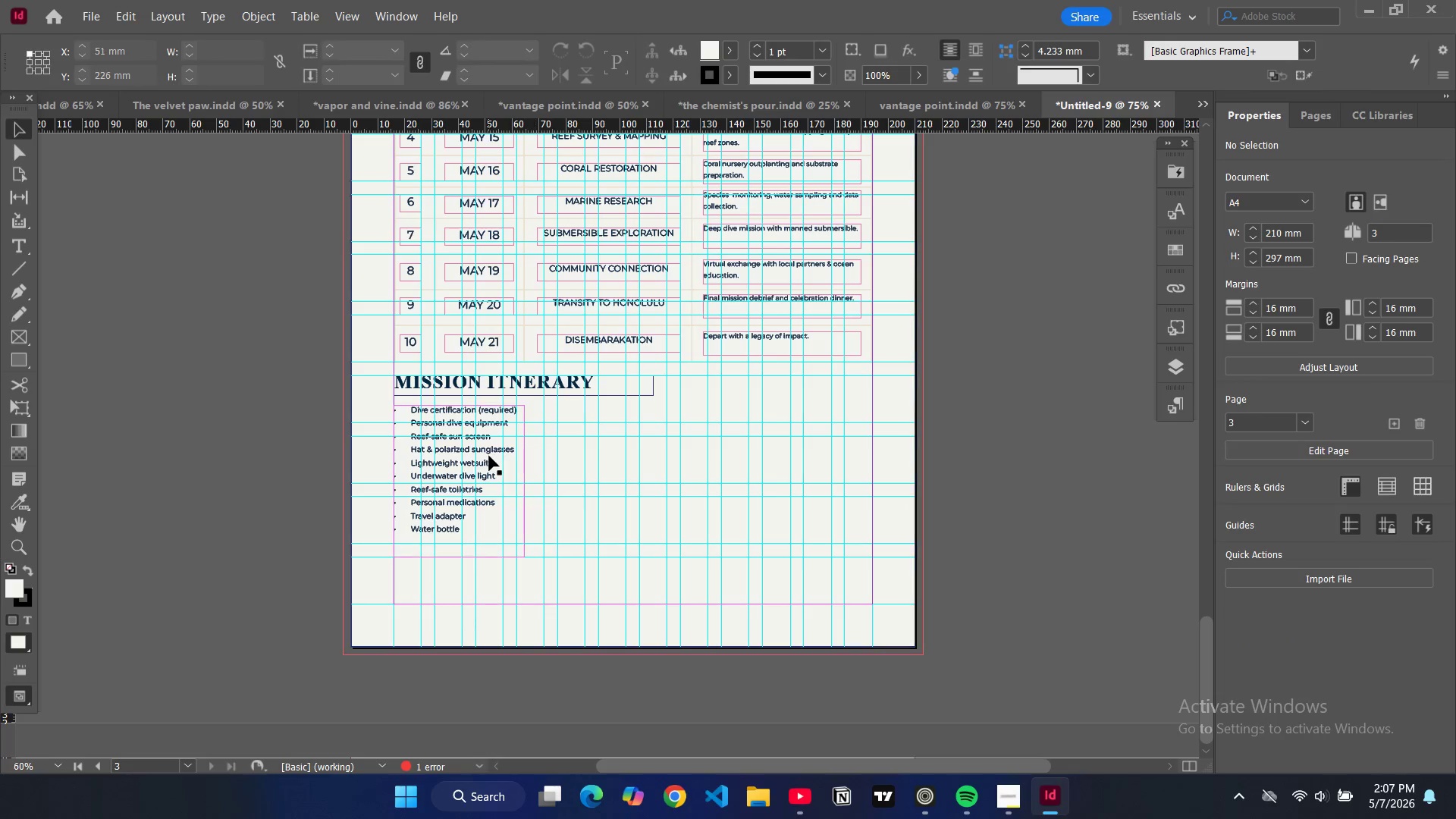 
left_click([488, 455])
 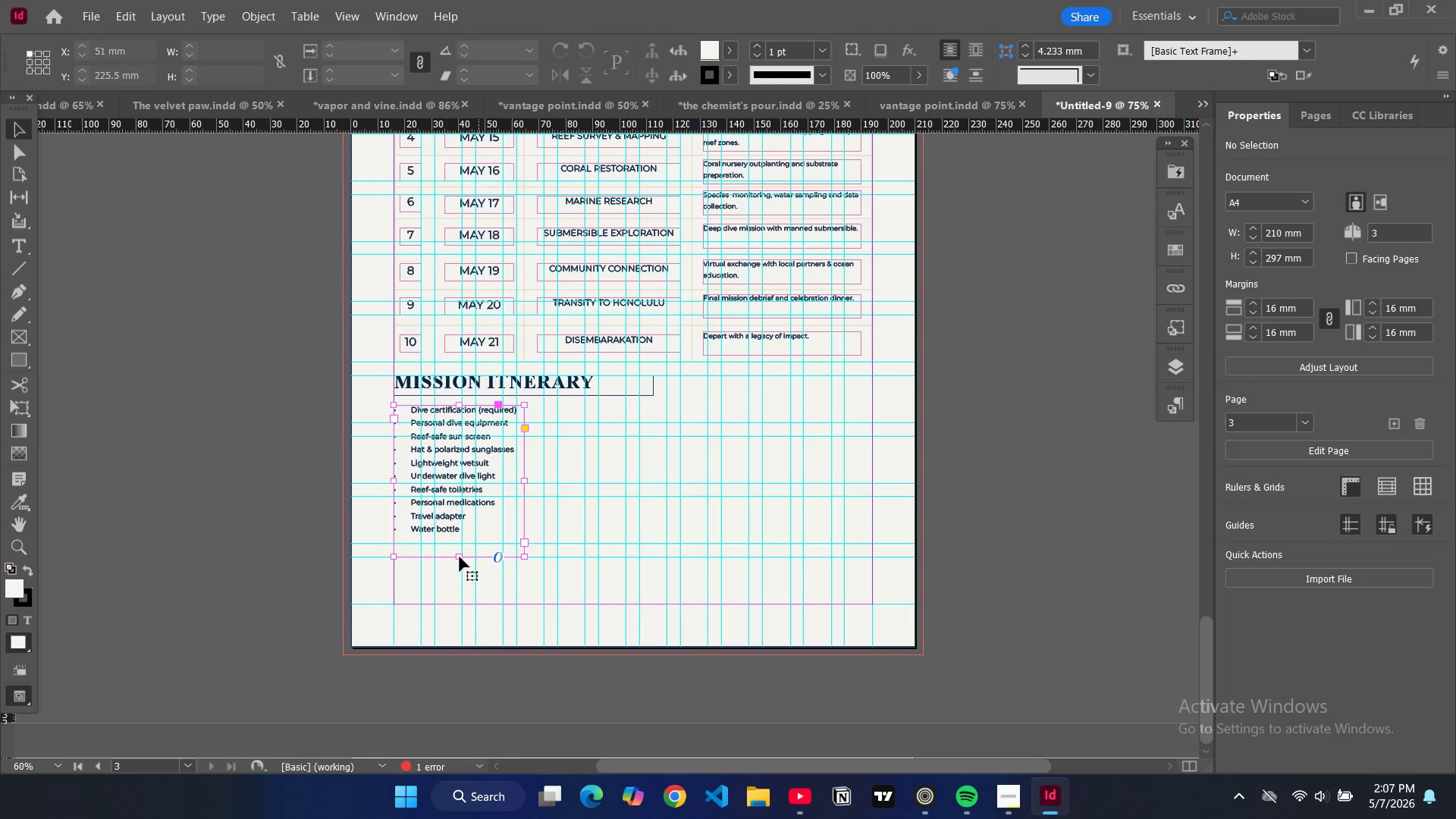 
left_click_drag(start_coordinate=[460, 557], to_coordinate=[460, 542])
 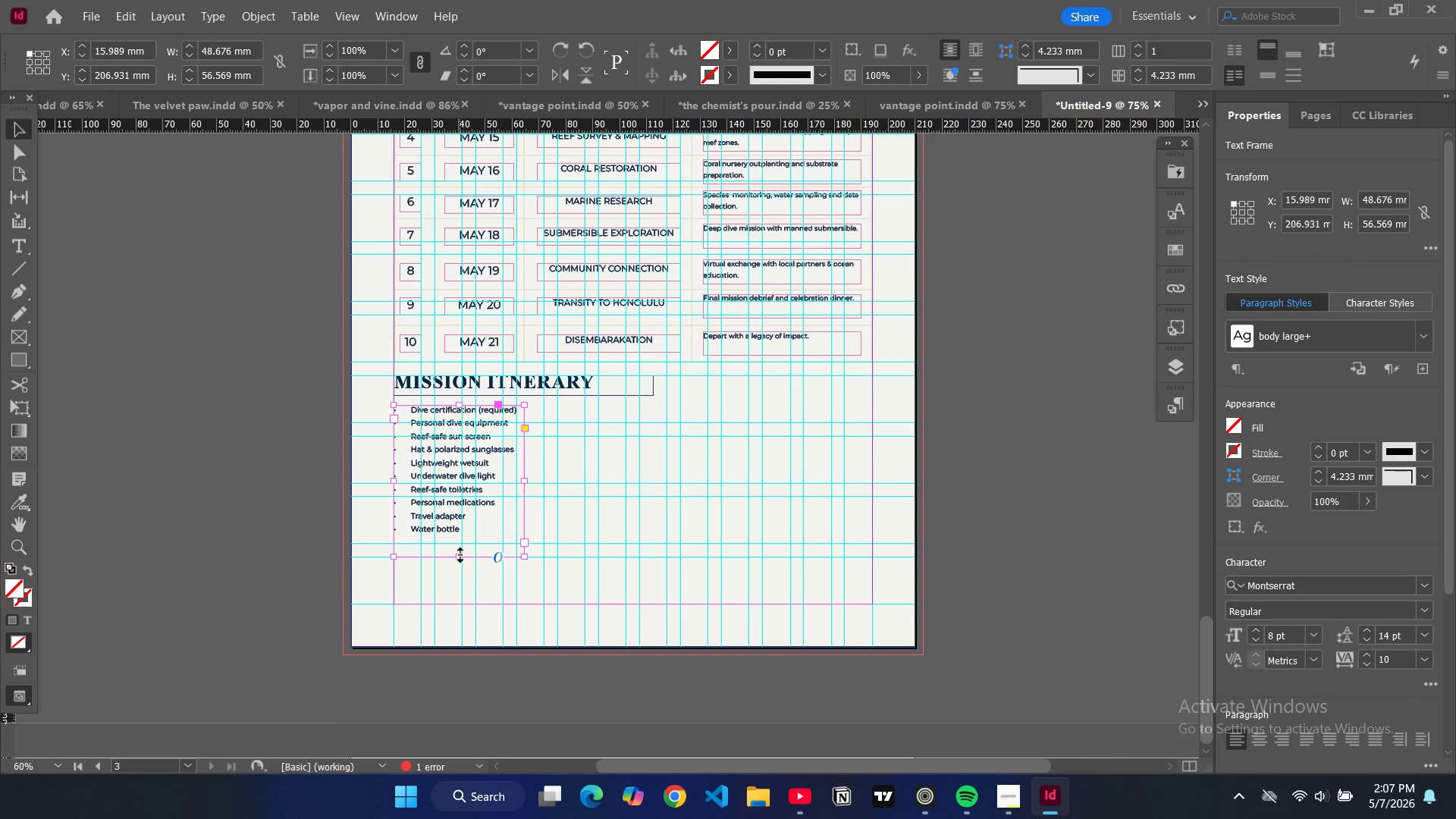 
left_click_drag(start_coordinate=[460, 555], to_coordinate=[460, 542])
 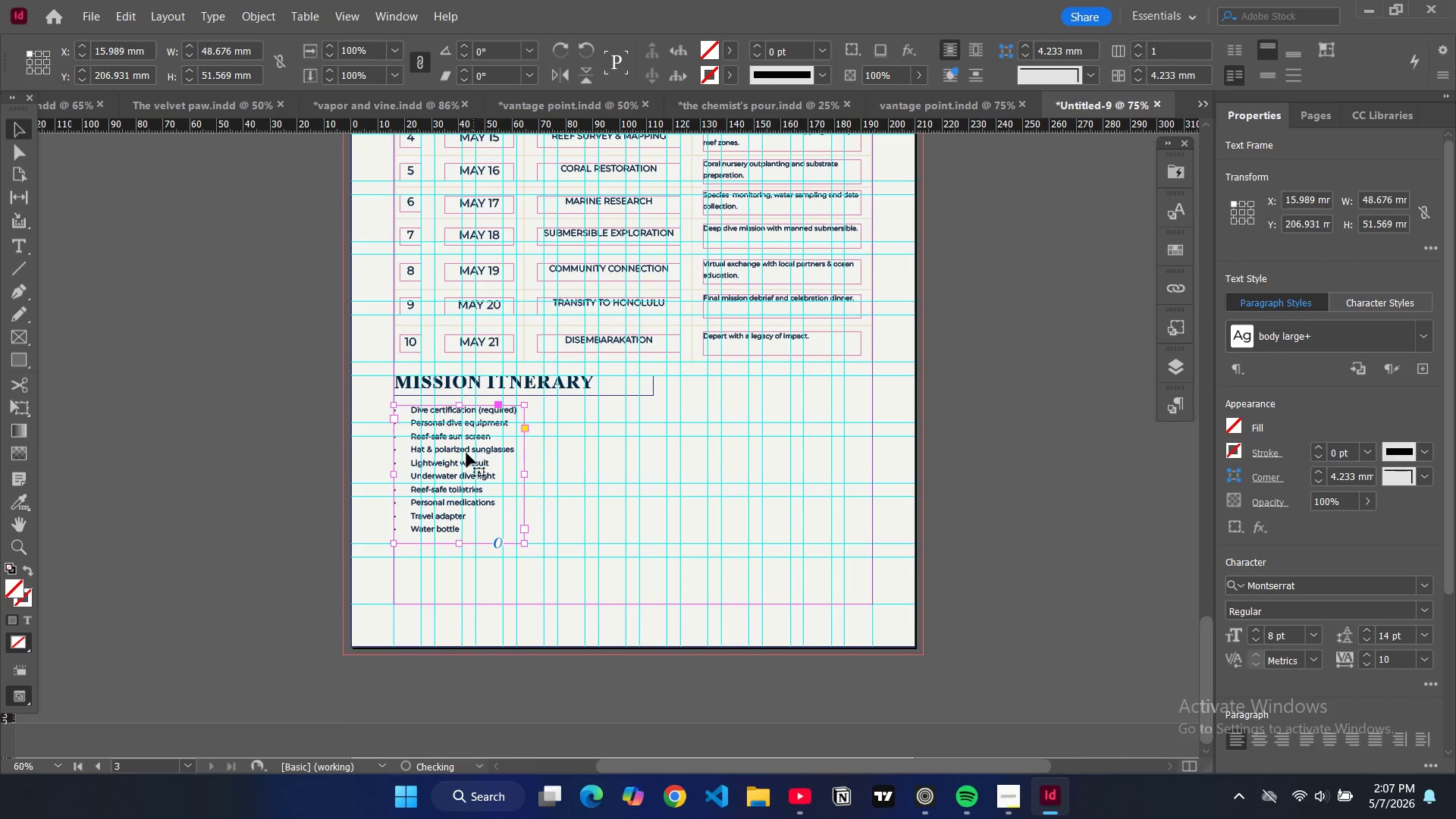 
left_click_drag(start_coordinate=[467, 453], to_coordinate=[466, 477])
 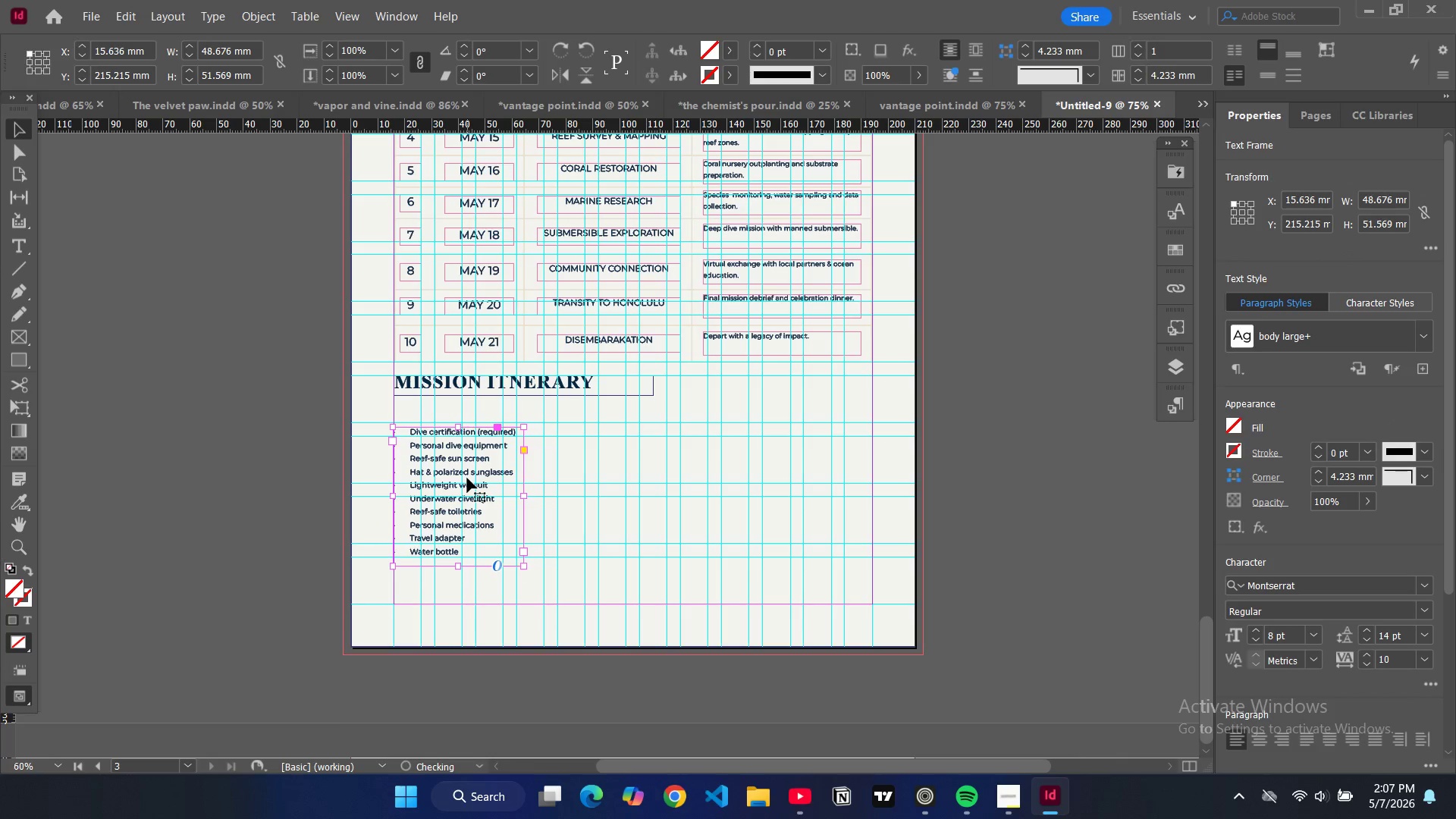 
key(Control+C)
 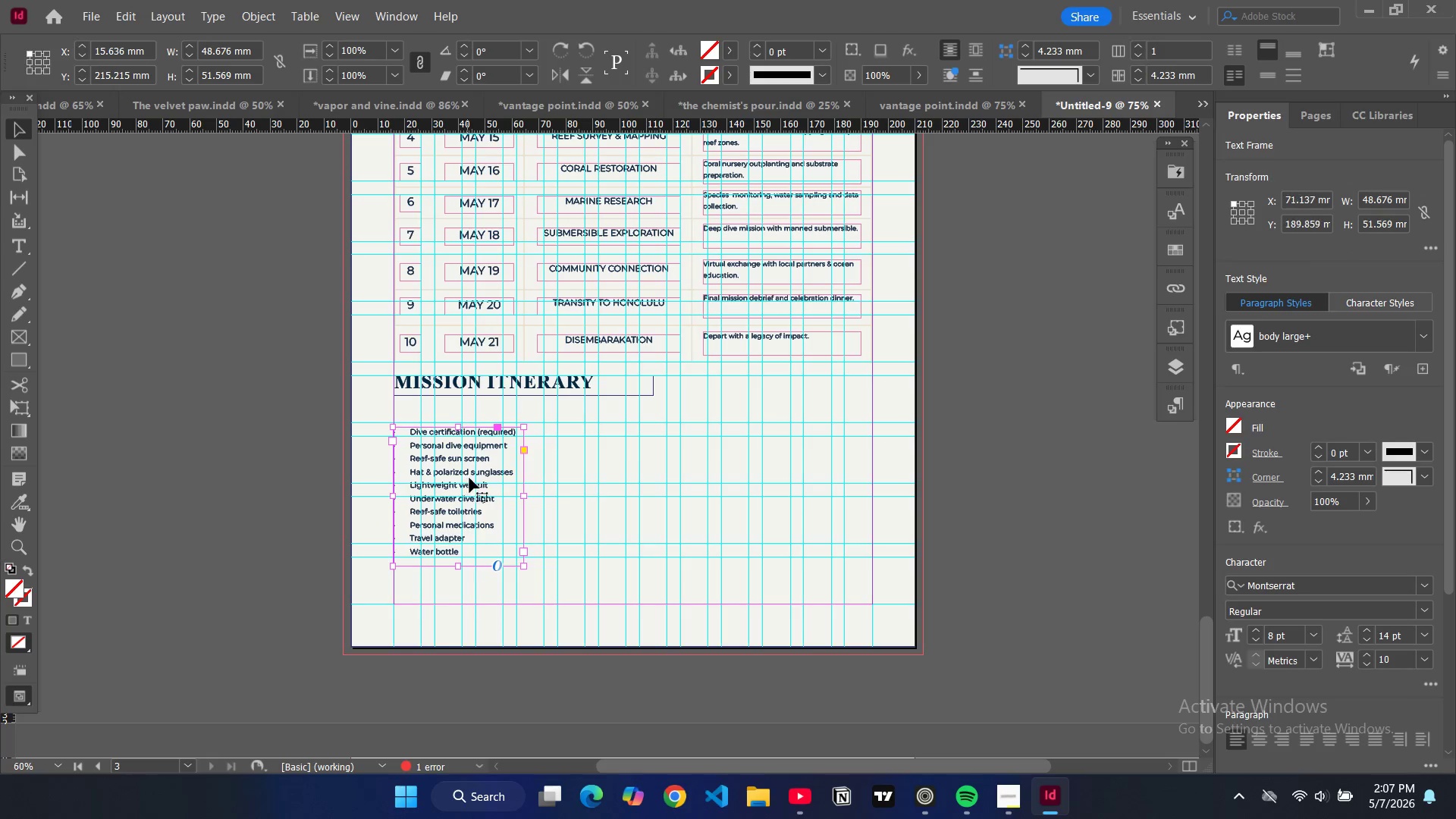 
key(Control+V)
 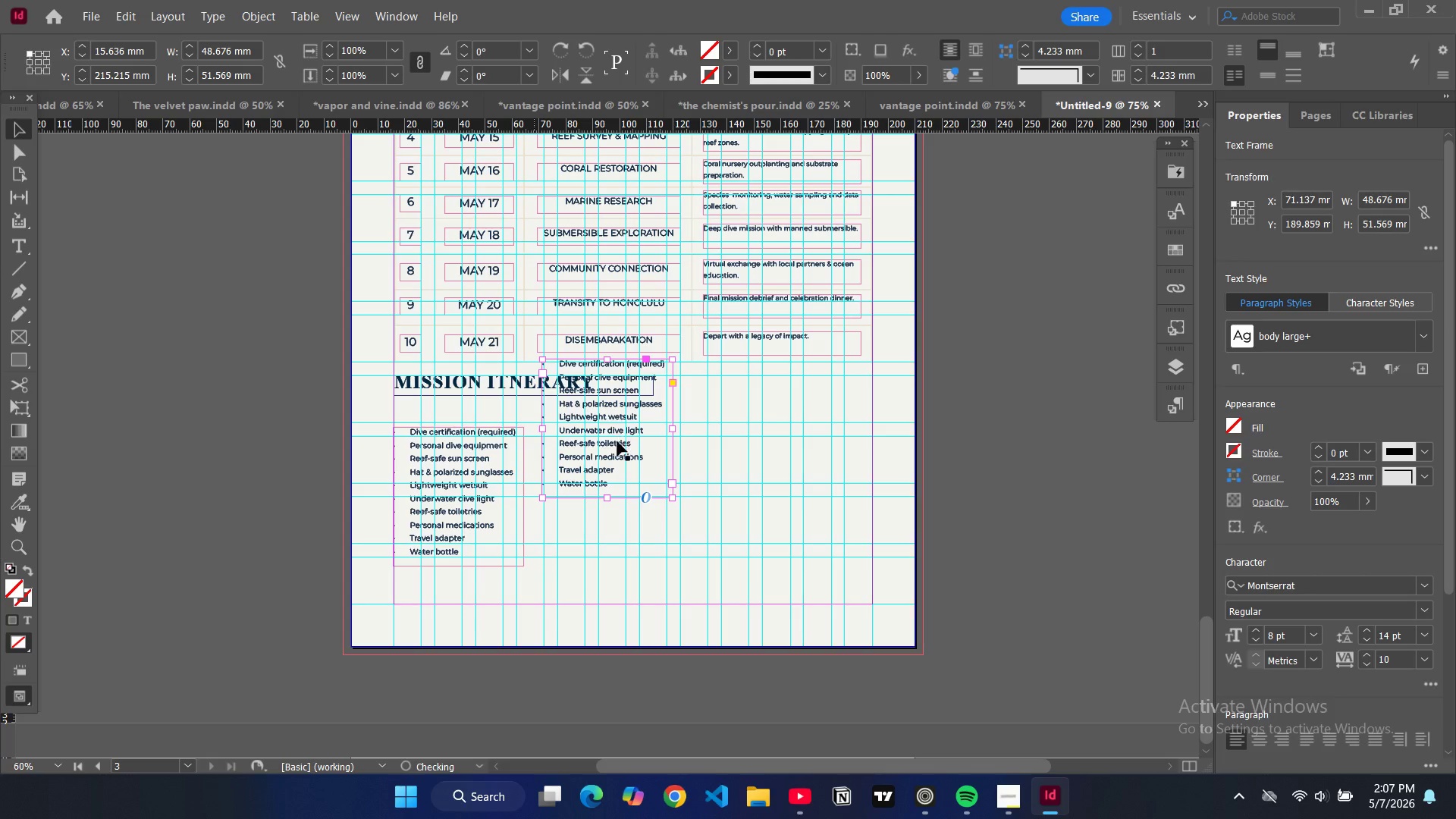 
left_click_drag(start_coordinate=[617, 430], to_coordinate=[616, 496])
 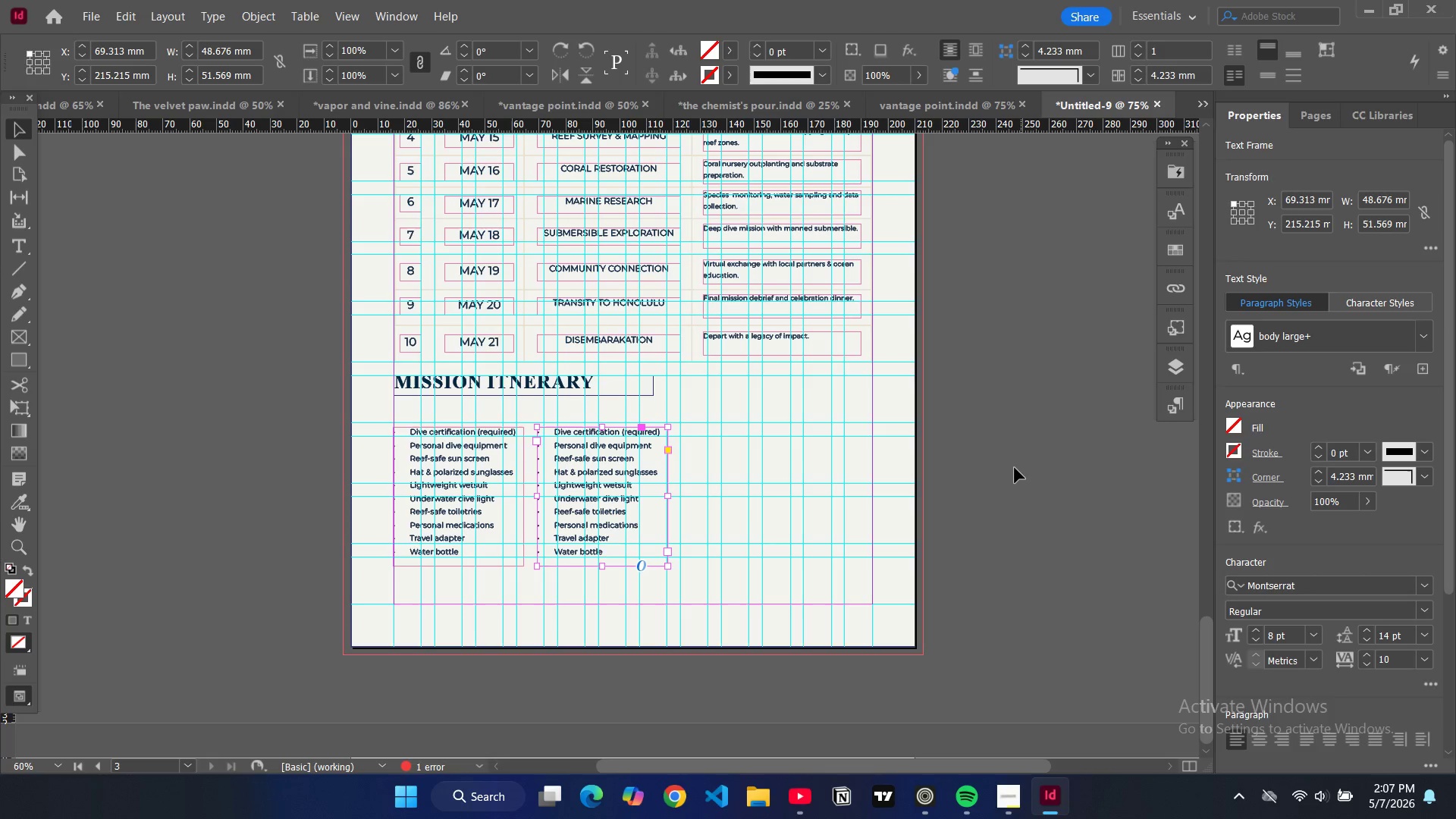 
left_click([1003, 460])
 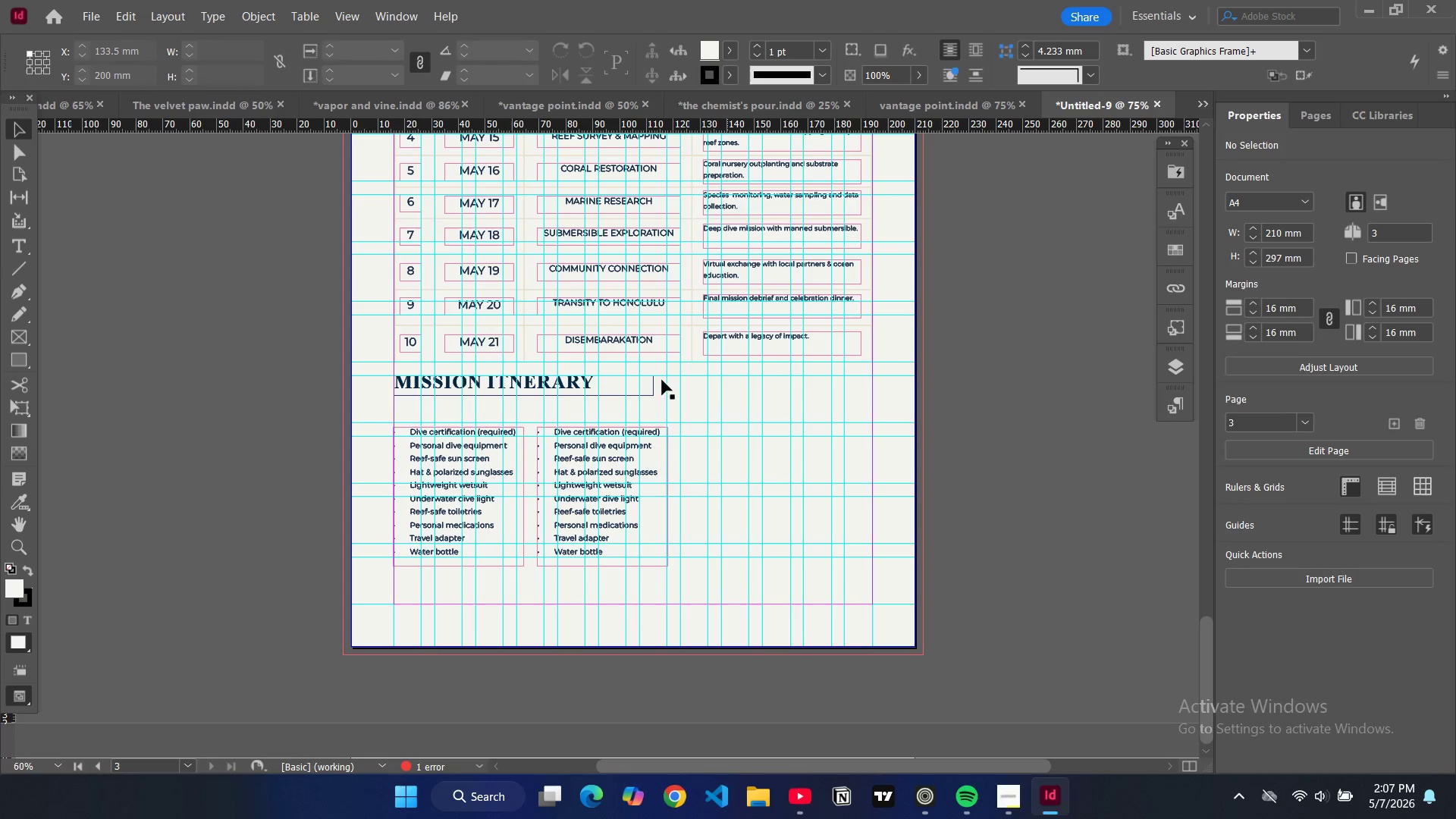 
left_click([485, 343])
 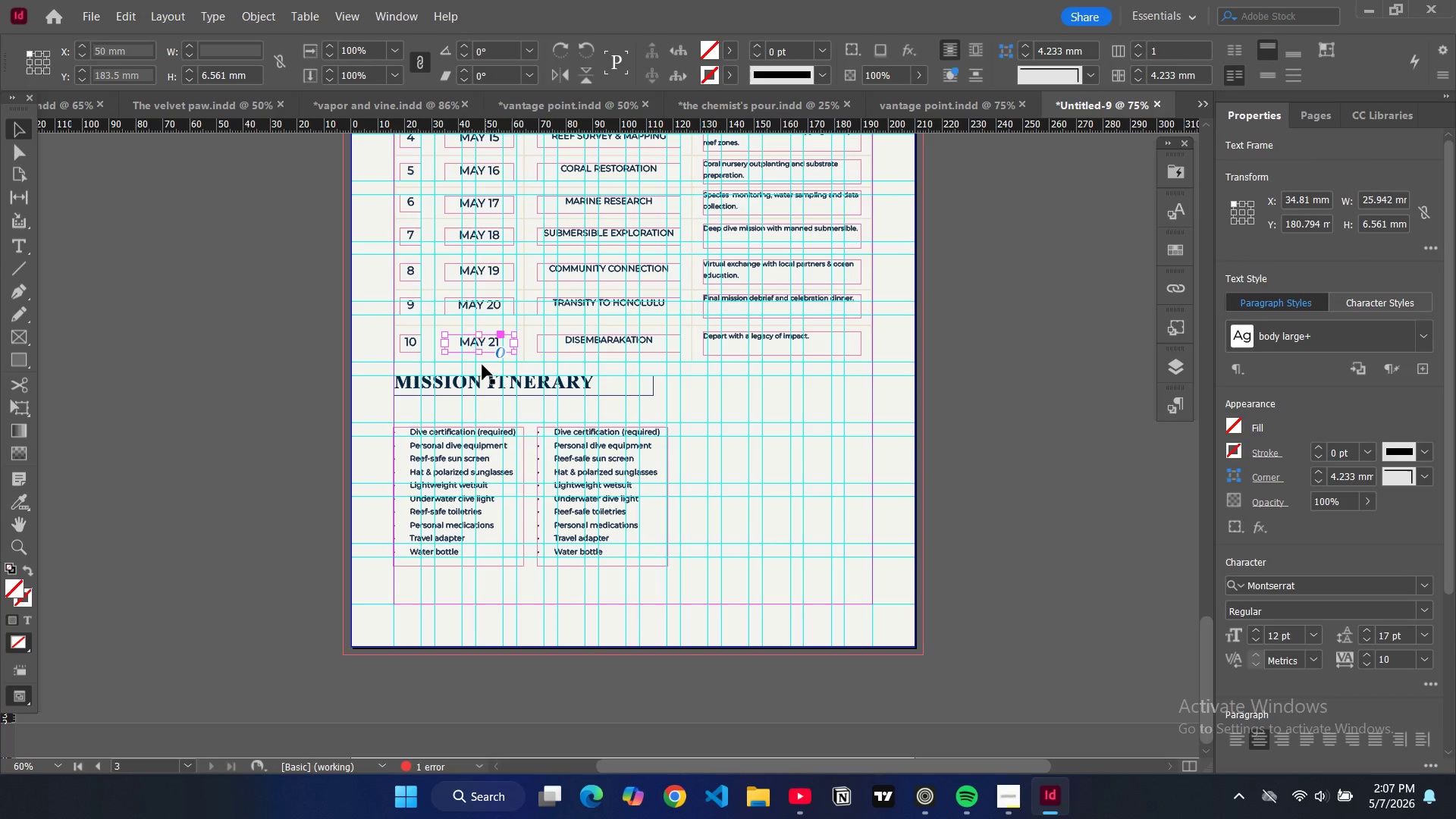 
key(Control+C)
 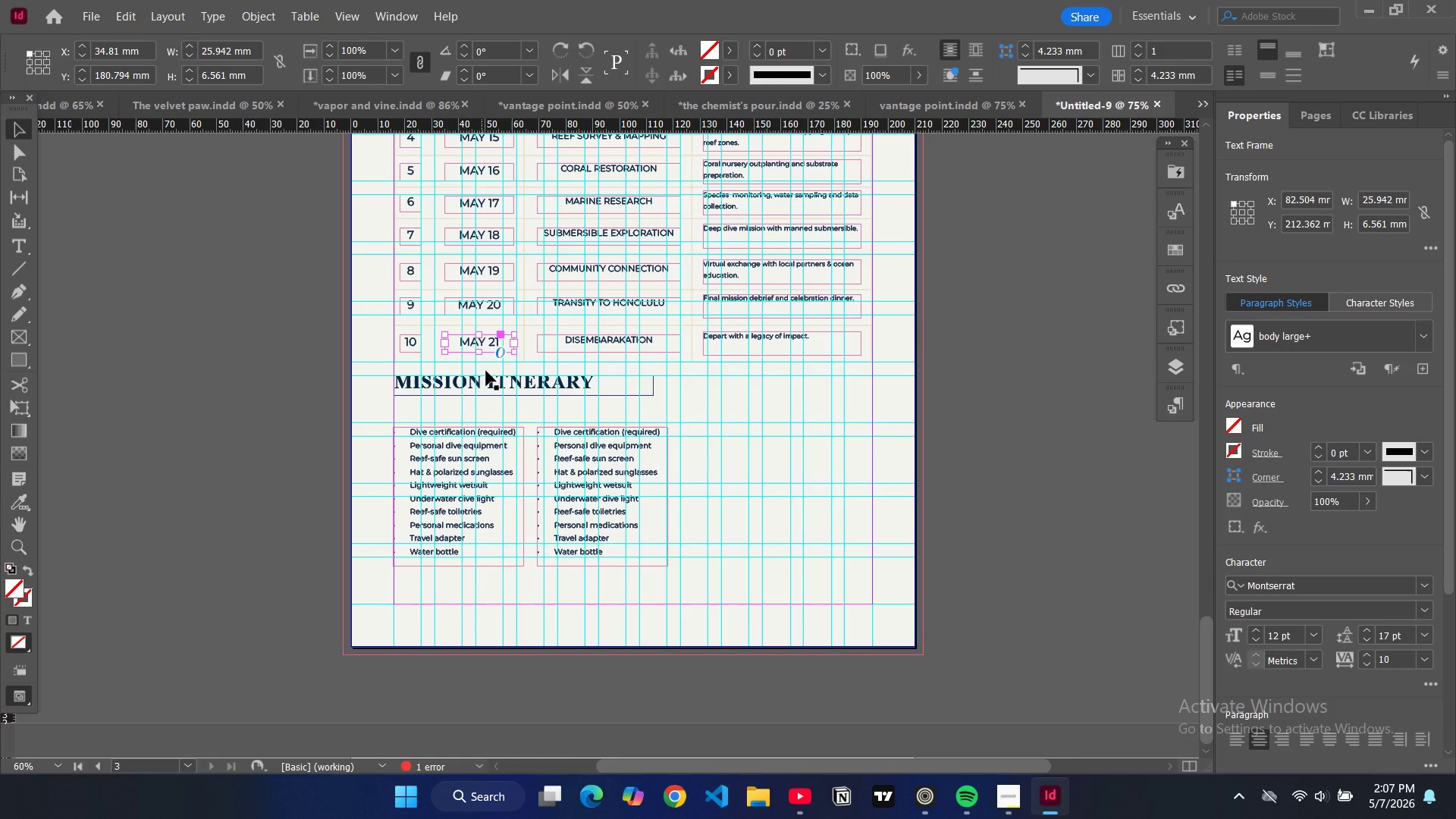 
key(Control+V)
 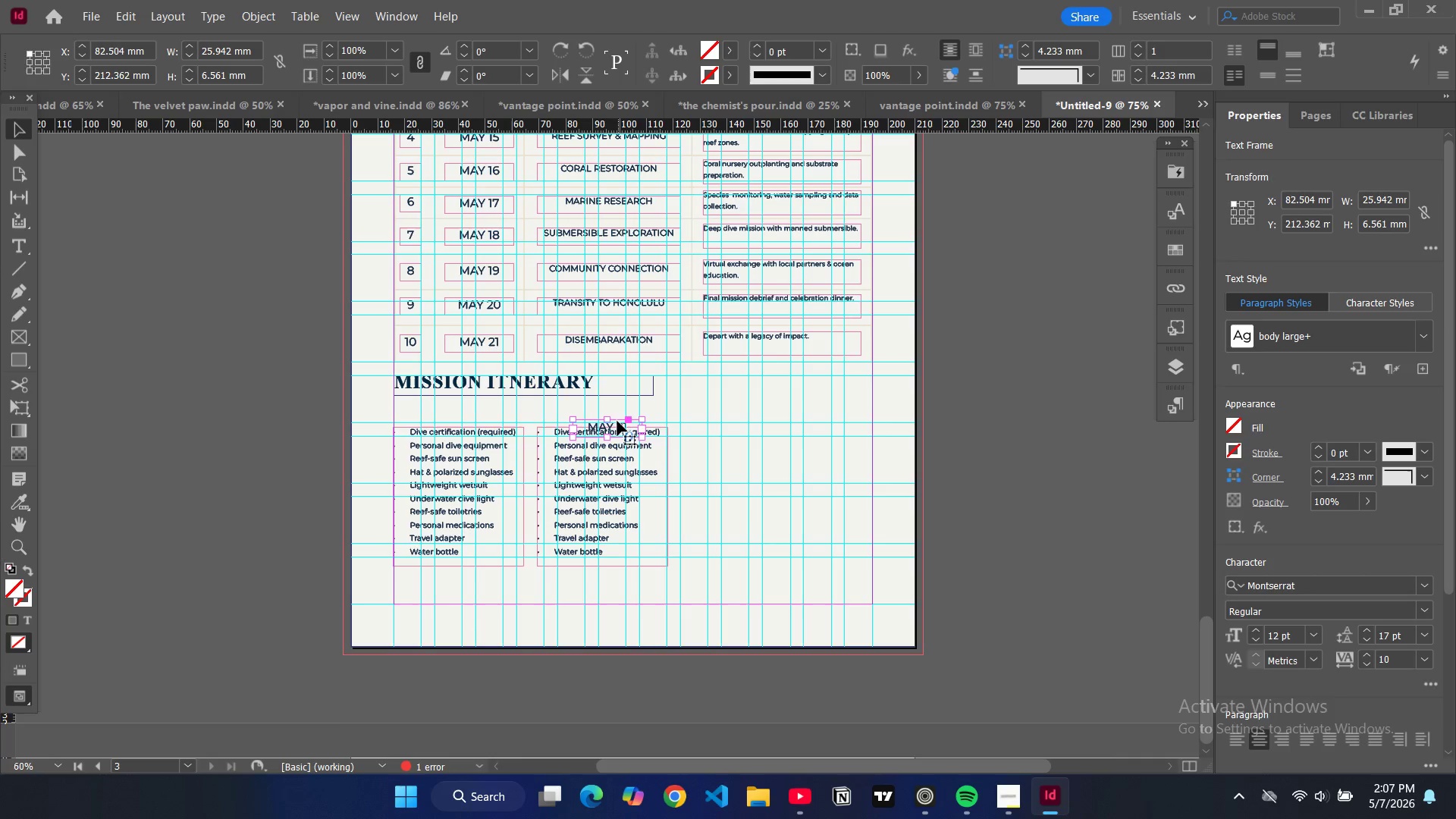 
left_click_drag(start_coordinate=[613, 425], to_coordinate=[436, 406])
 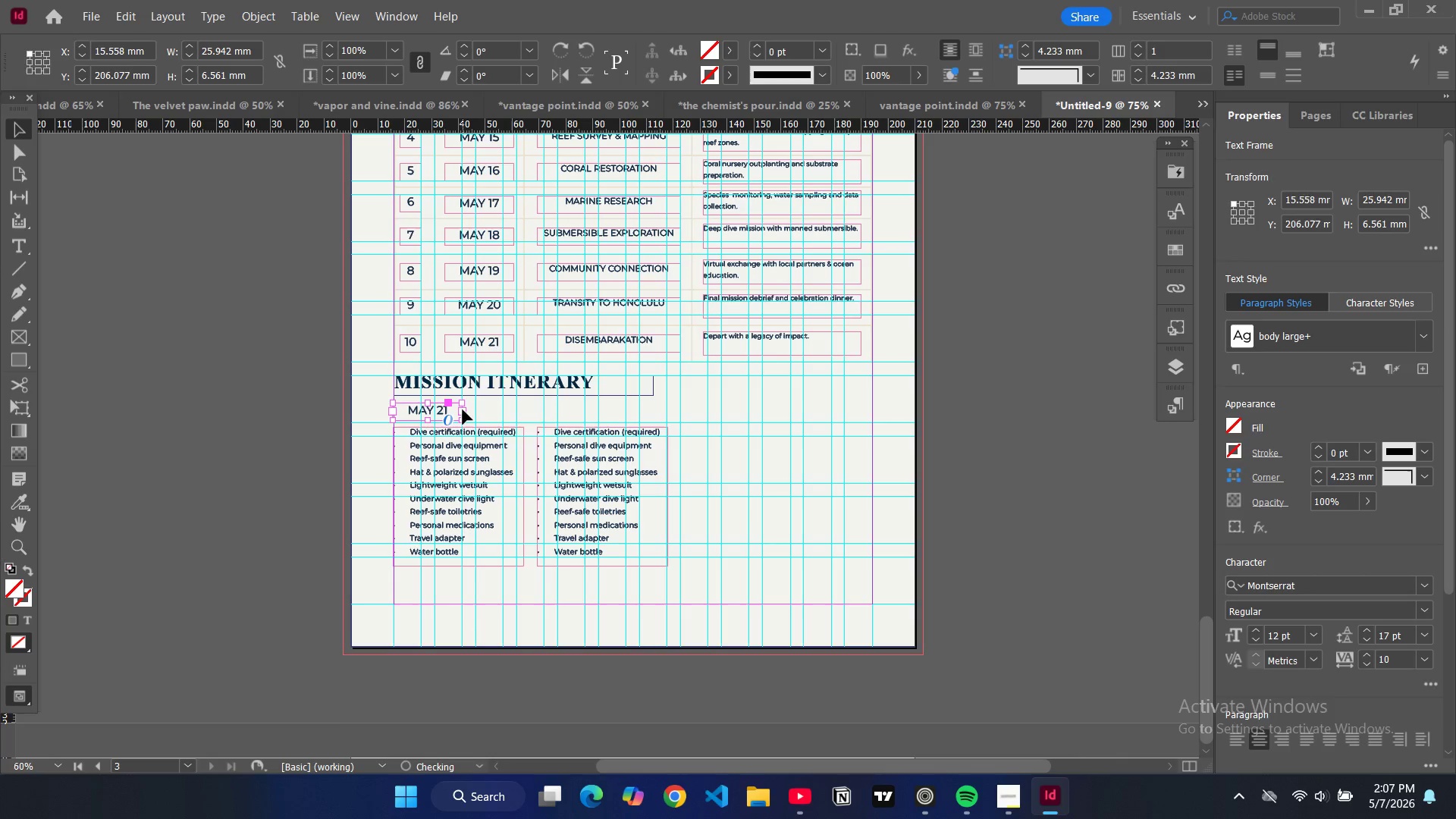 
left_click_drag(start_coordinate=[463, 410], to_coordinate=[528, 418])
 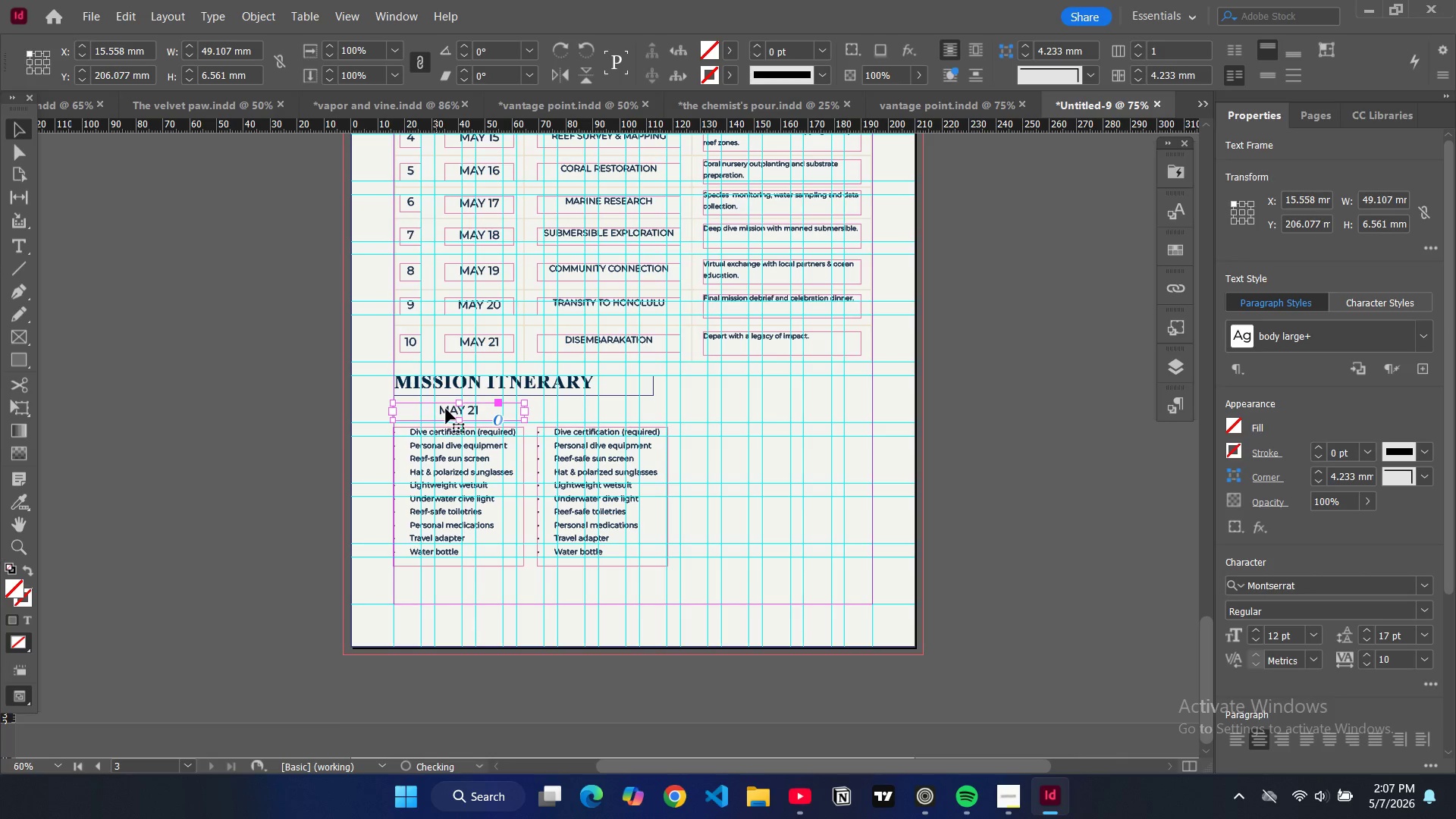 
double_click([446, 409])
 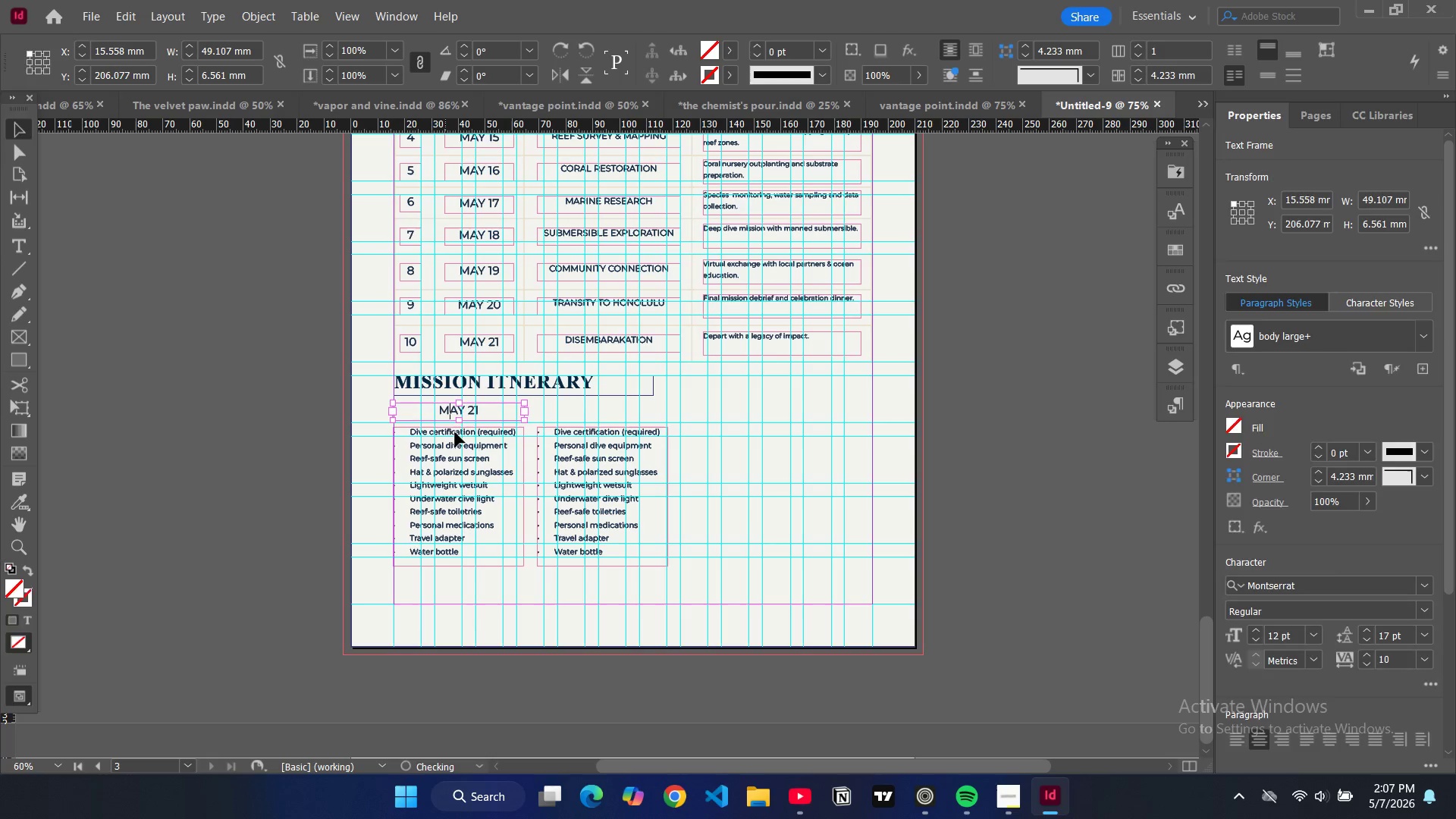 
key(Control+A)
 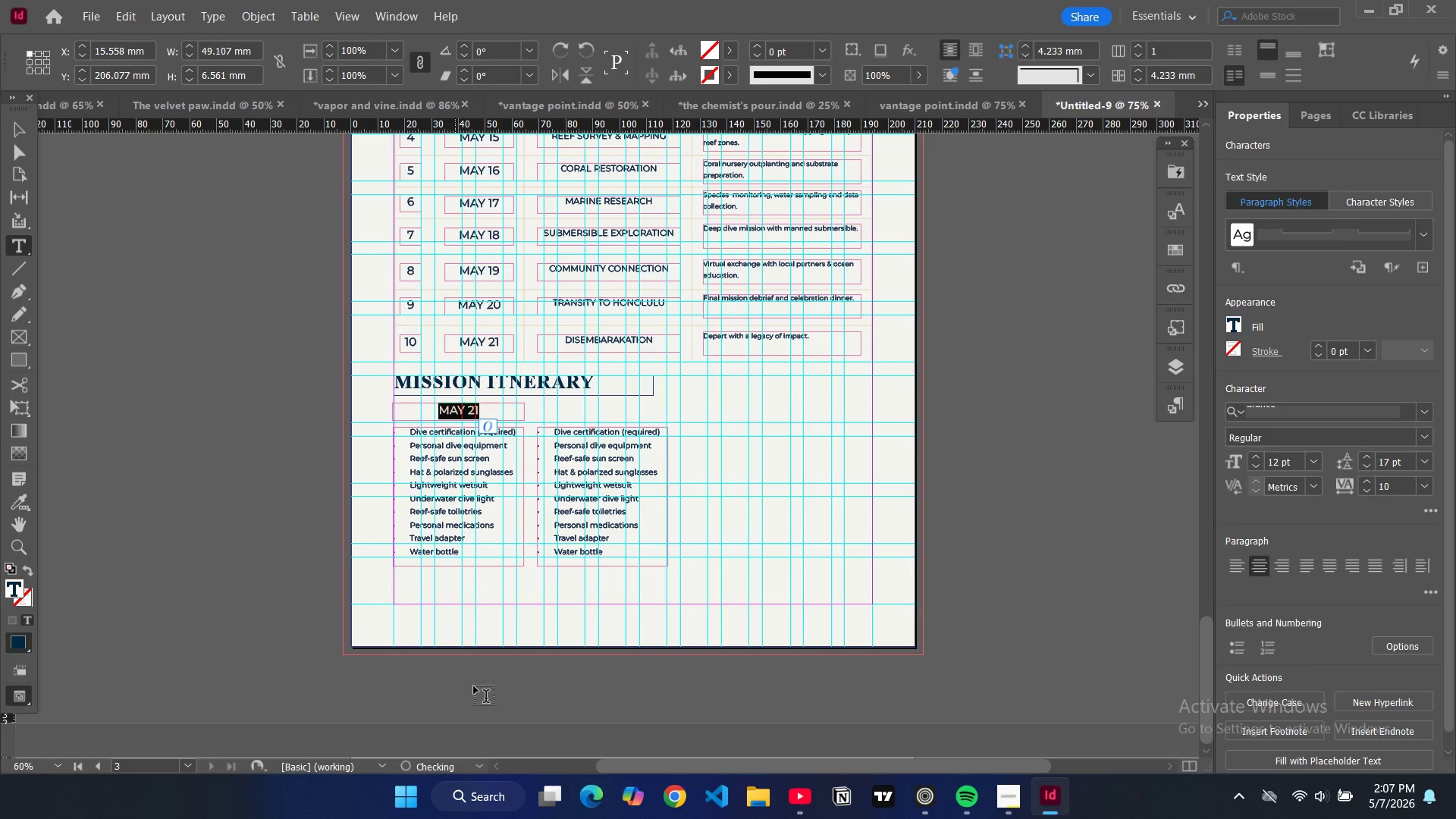 
type(ess)
key(Backspace)
key(Backspace)
key(Backspace)
type(ESSENTIAL GEAR)
 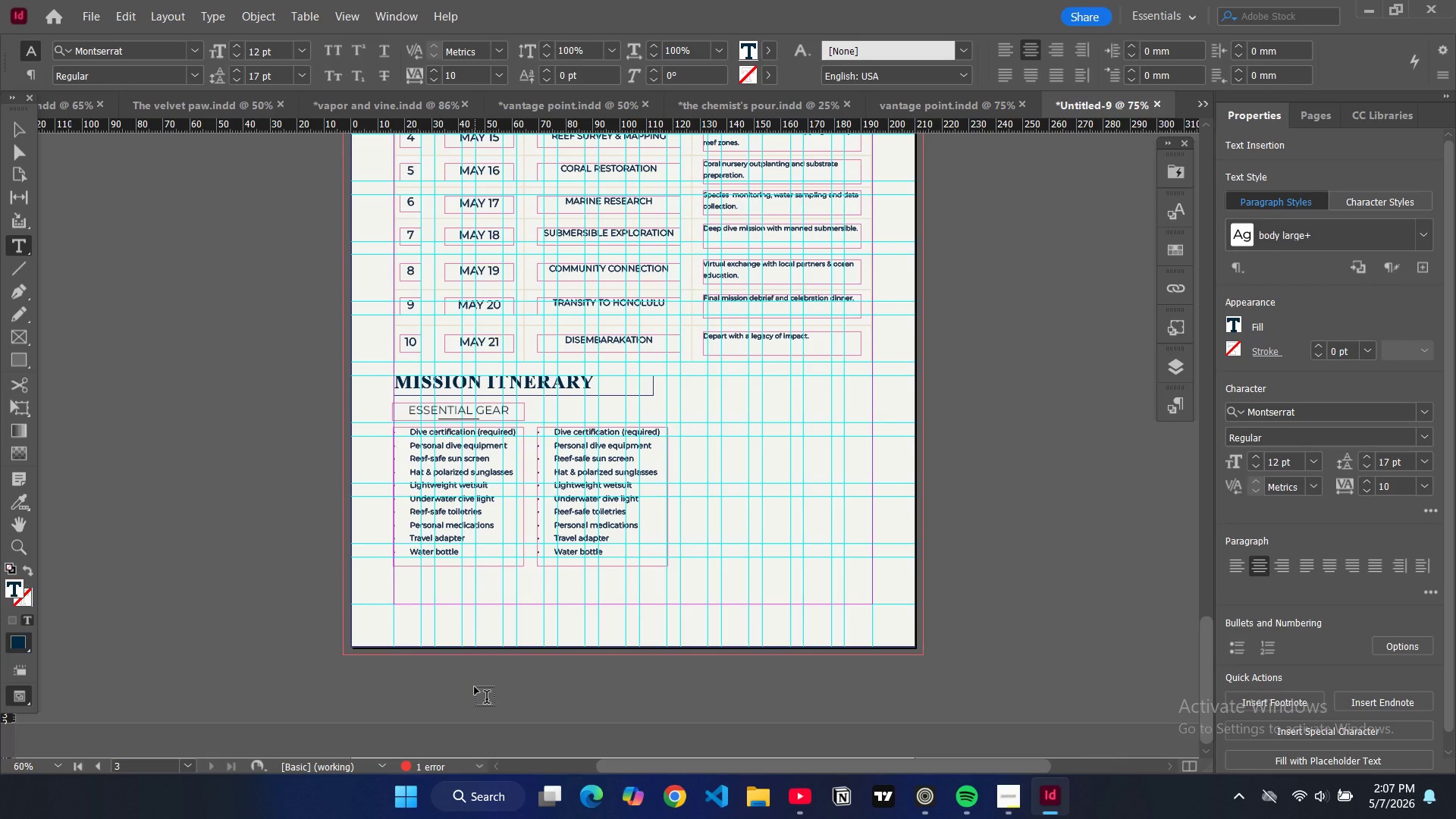 
key(Control+A)
 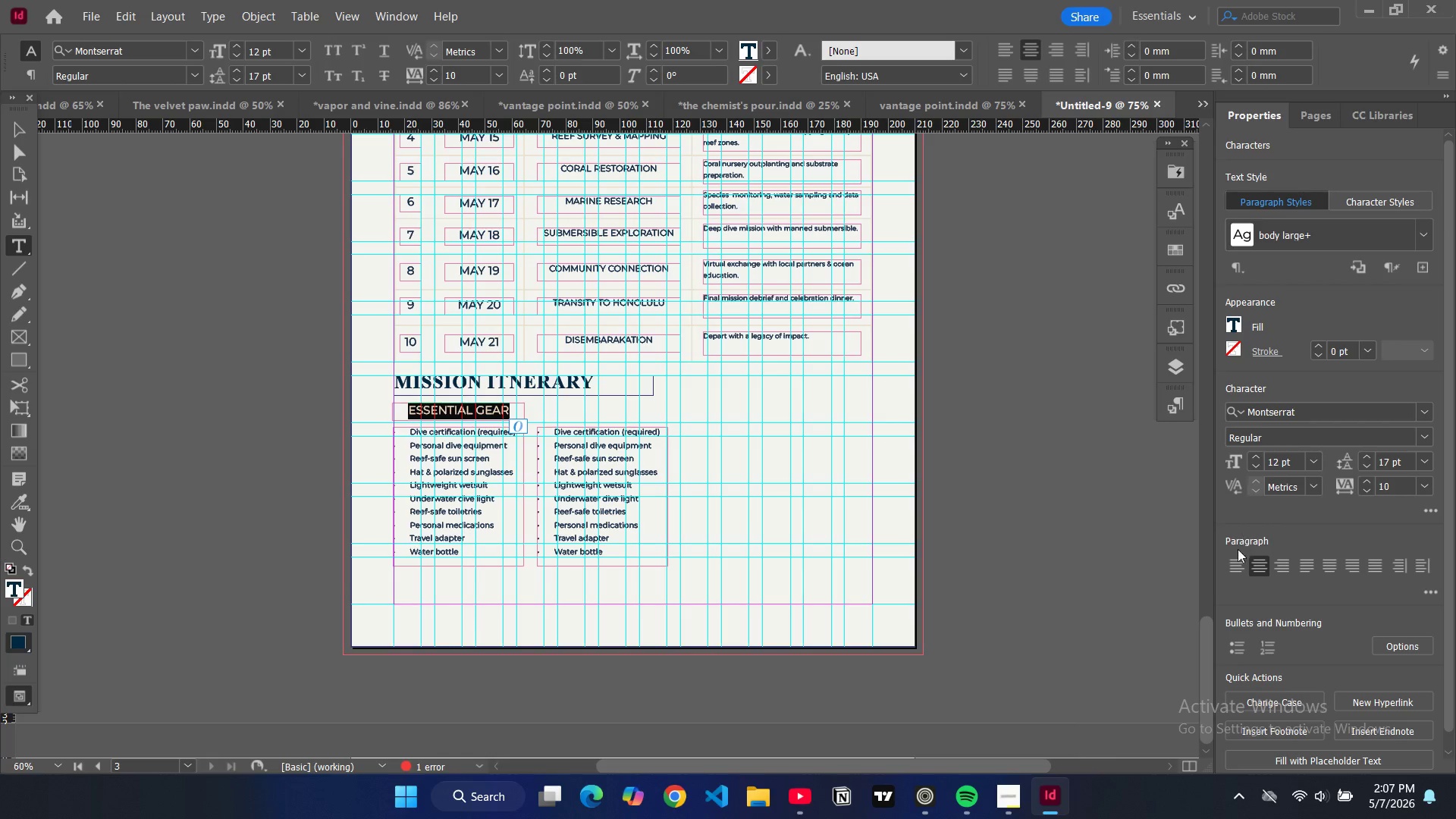 
left_click([1235, 560])
 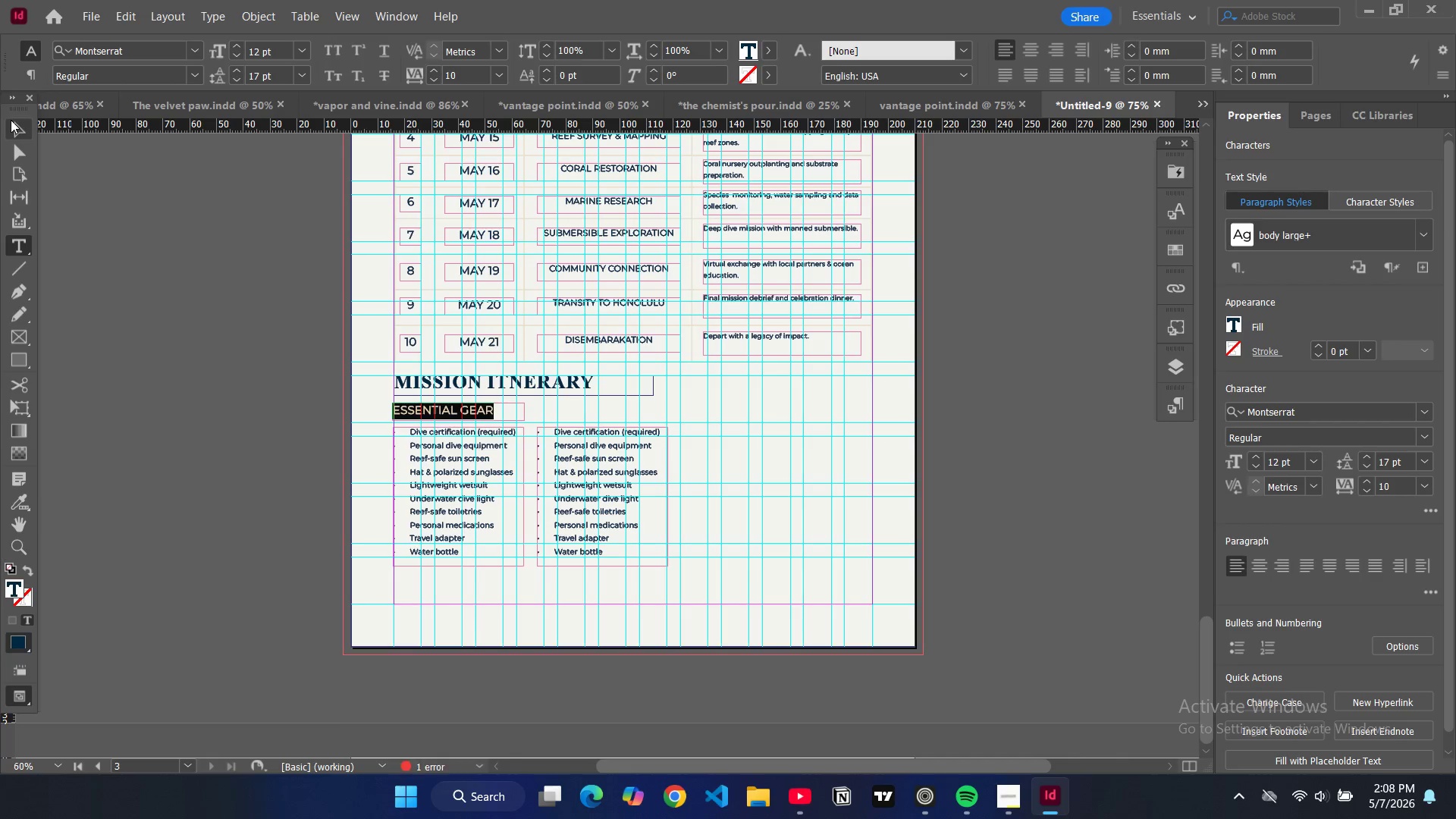 
left_click([14, 127])
 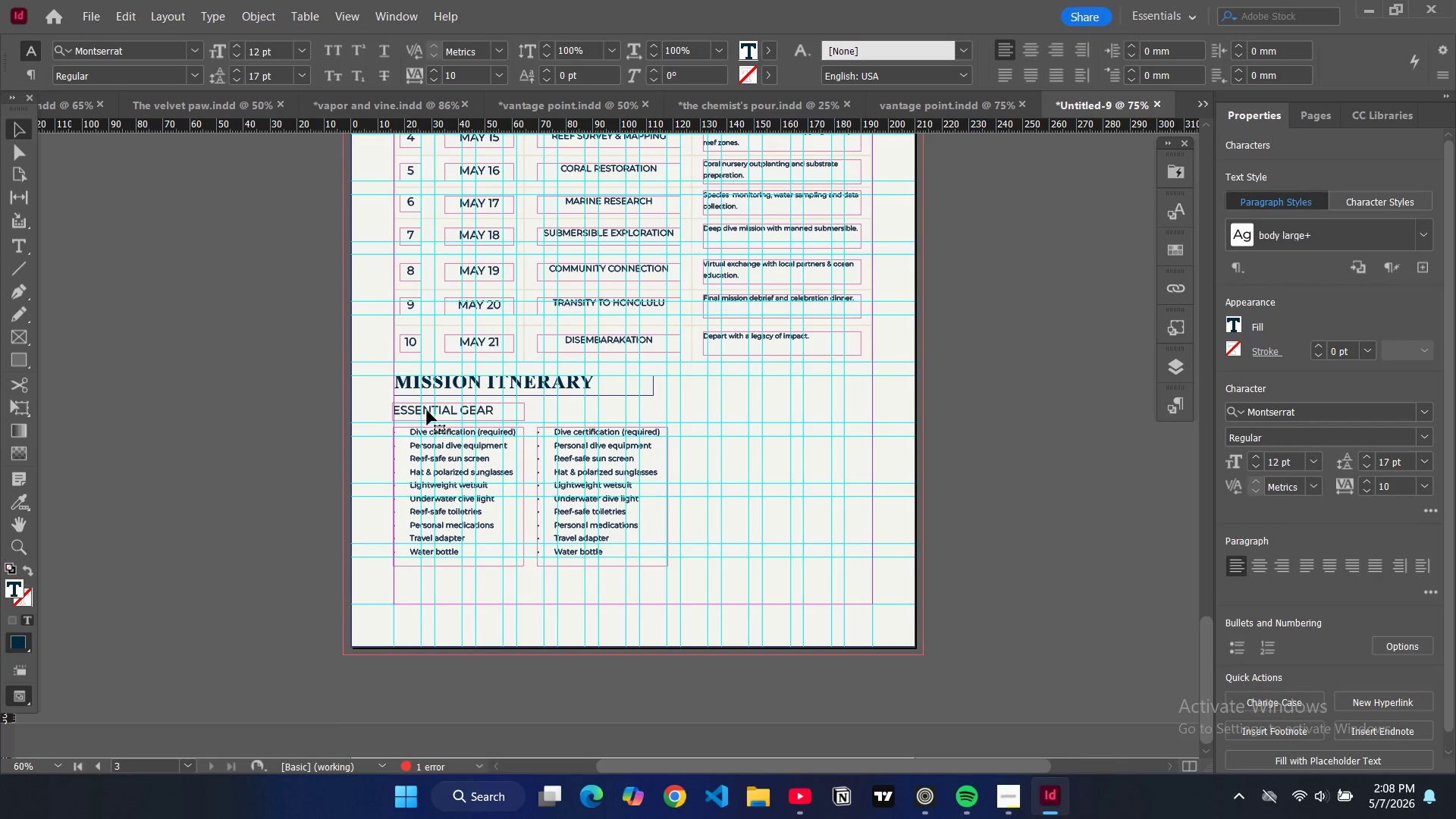 
left_click([413, 410])
 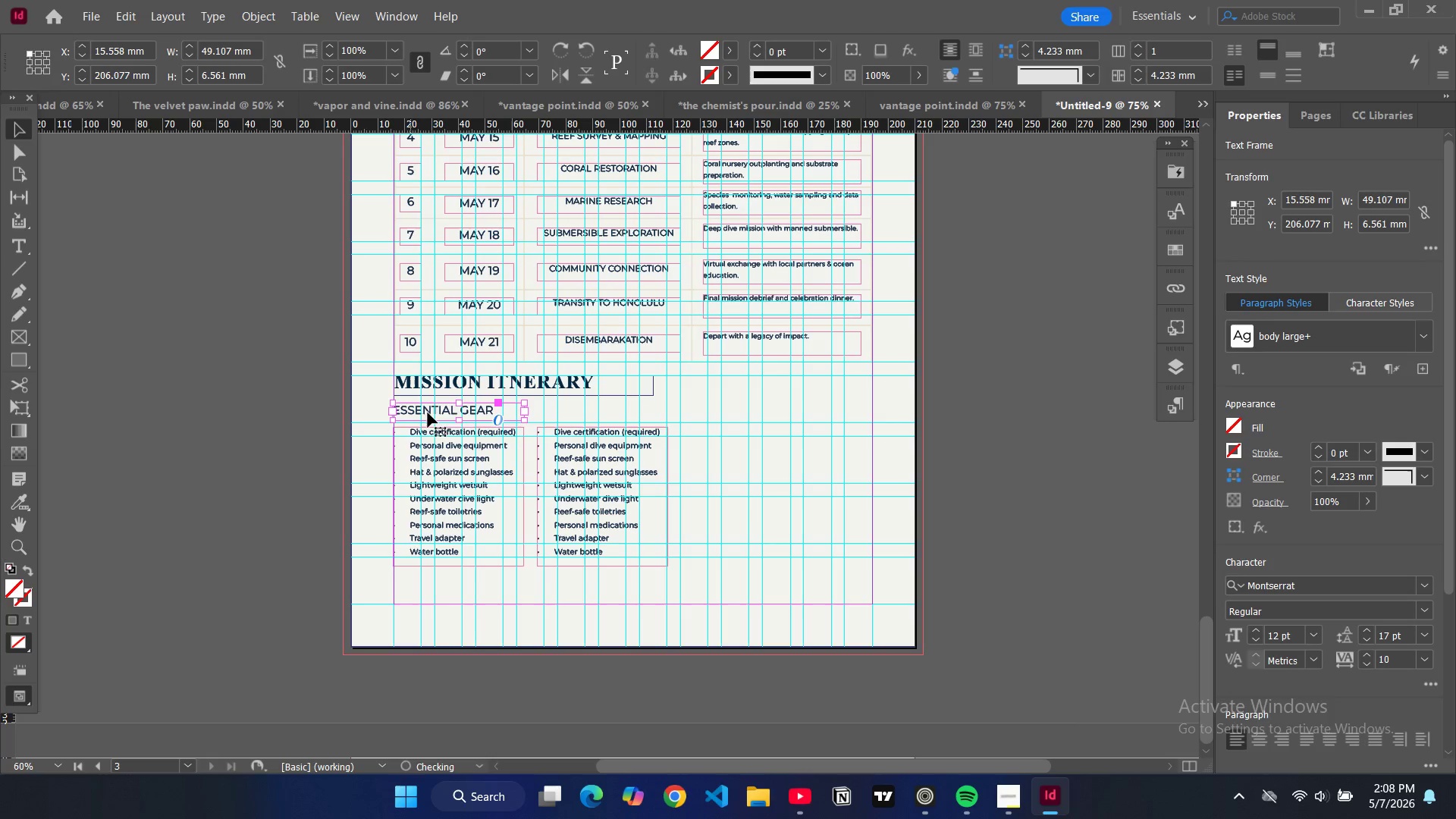 
key(Control+C)
 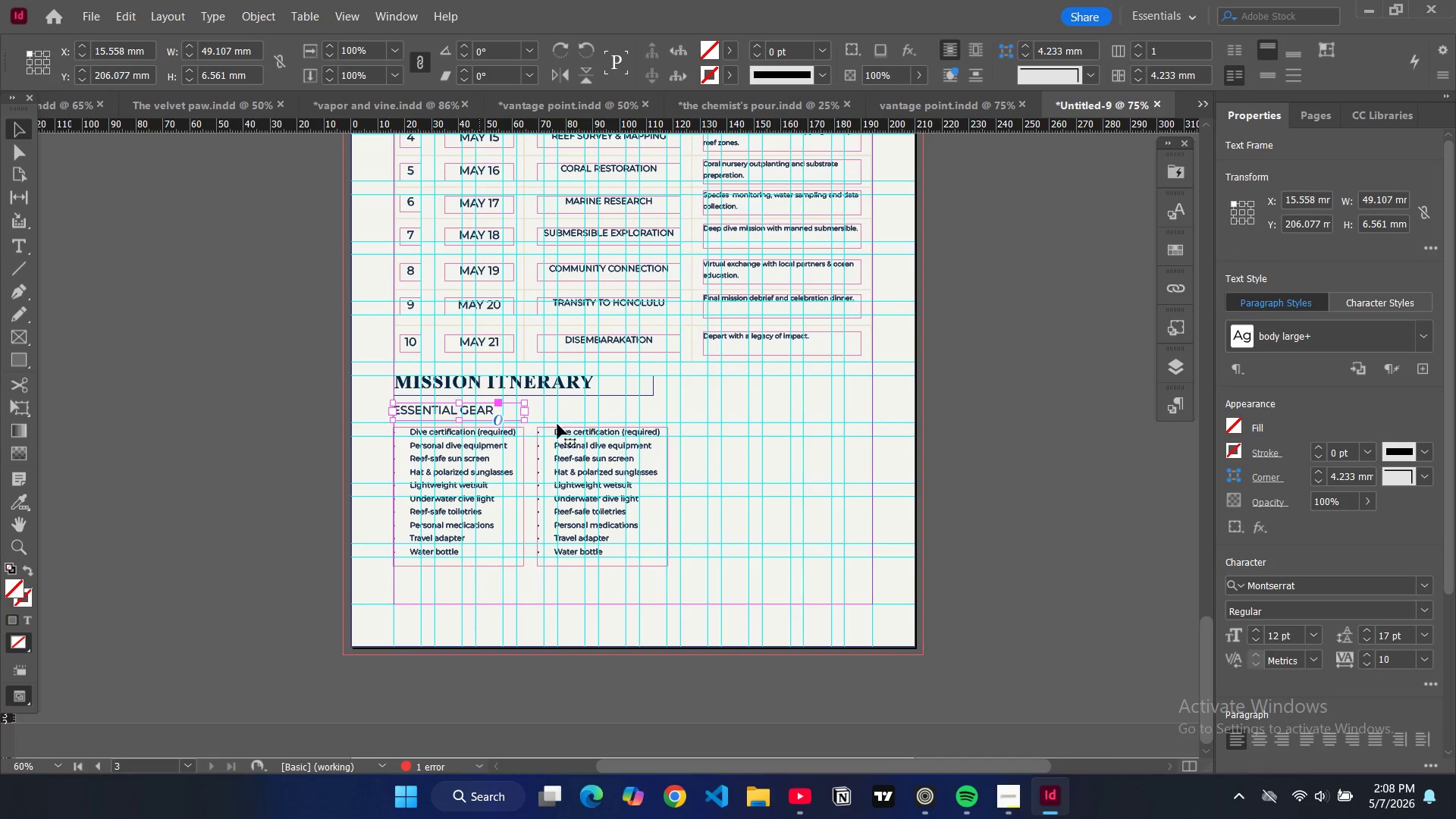 
key(Control+V)
 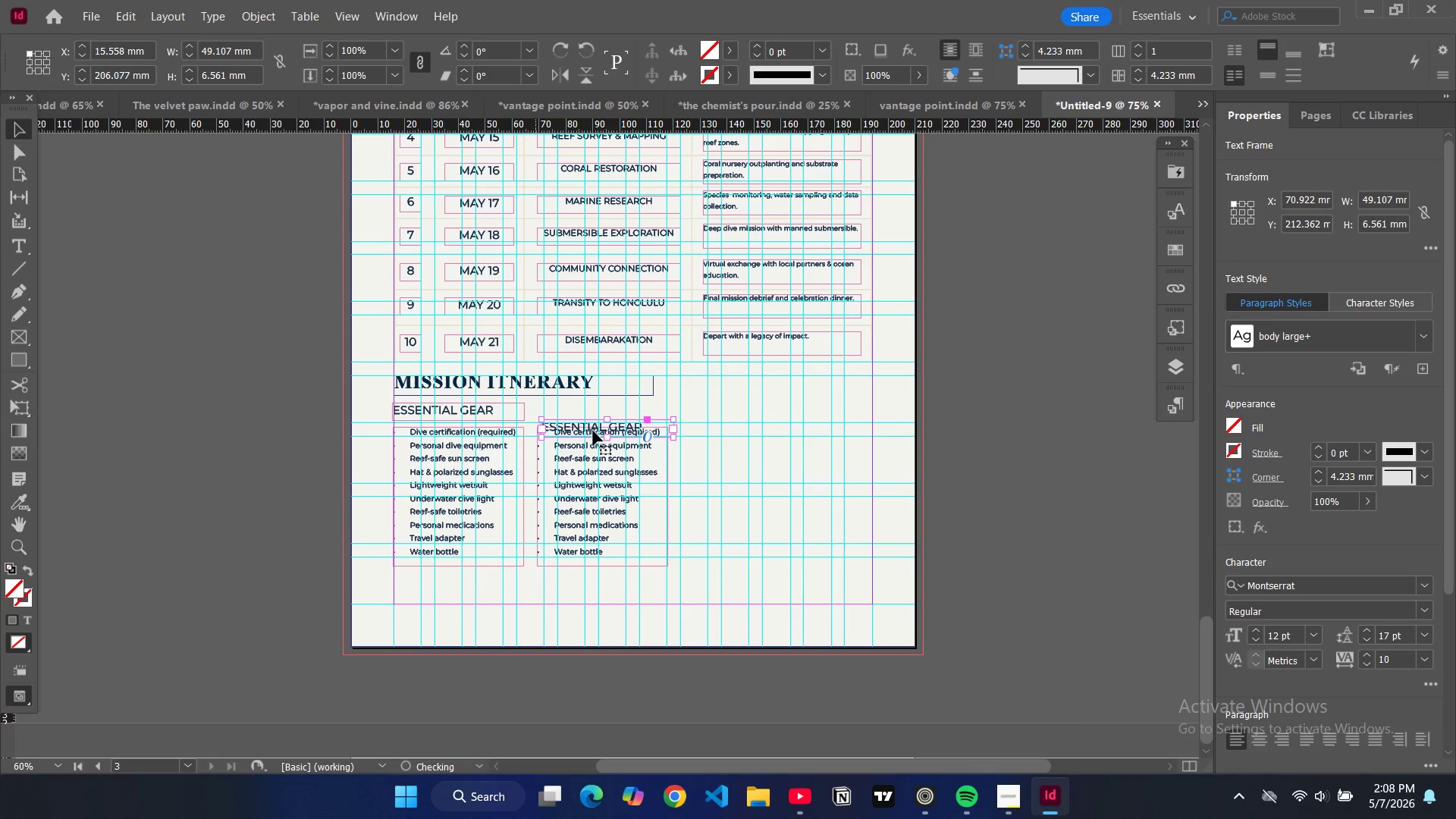 
left_click_drag(start_coordinate=[593, 431], to_coordinate=[588, 411])
 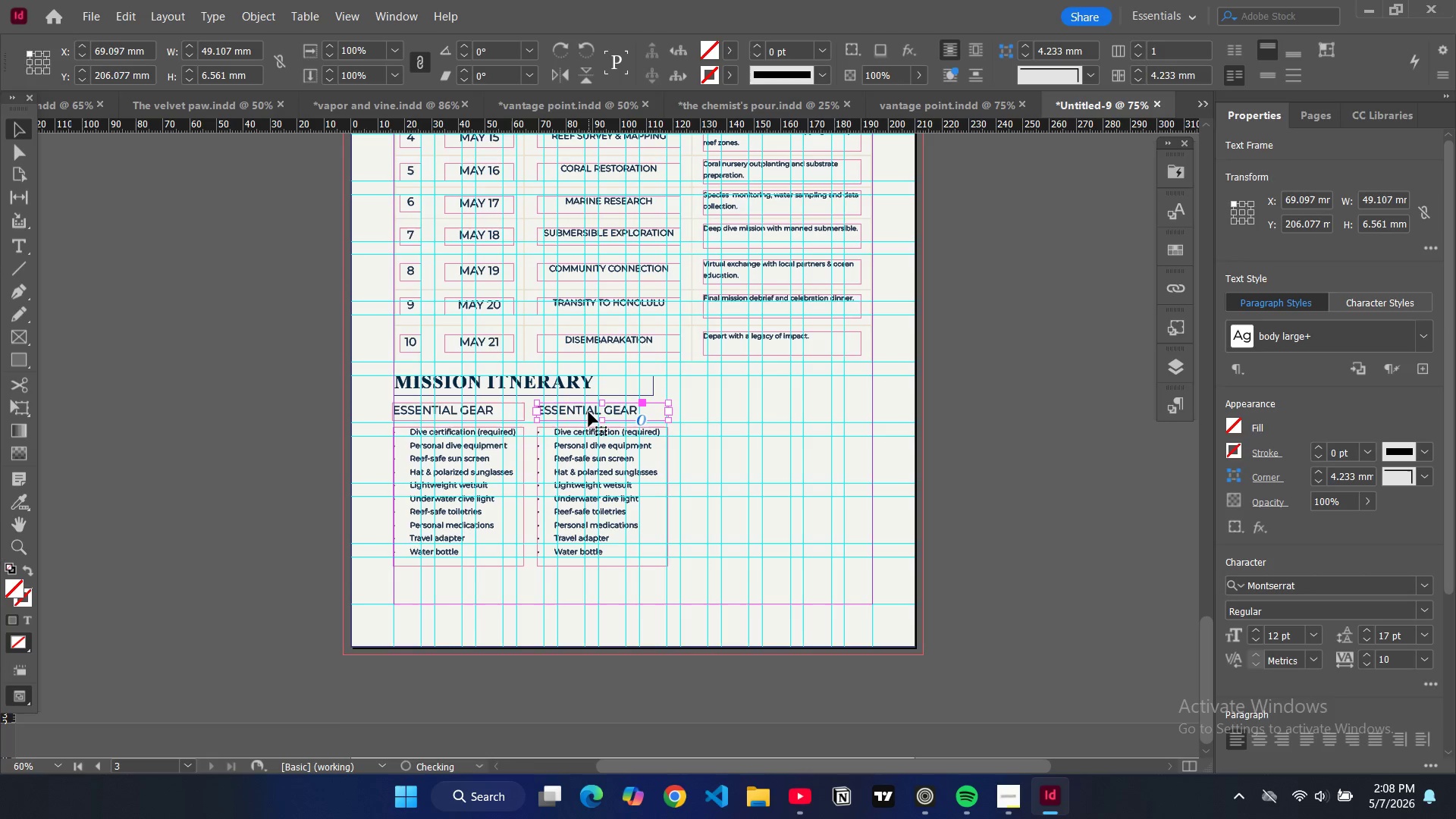 
double_click([588, 412])
 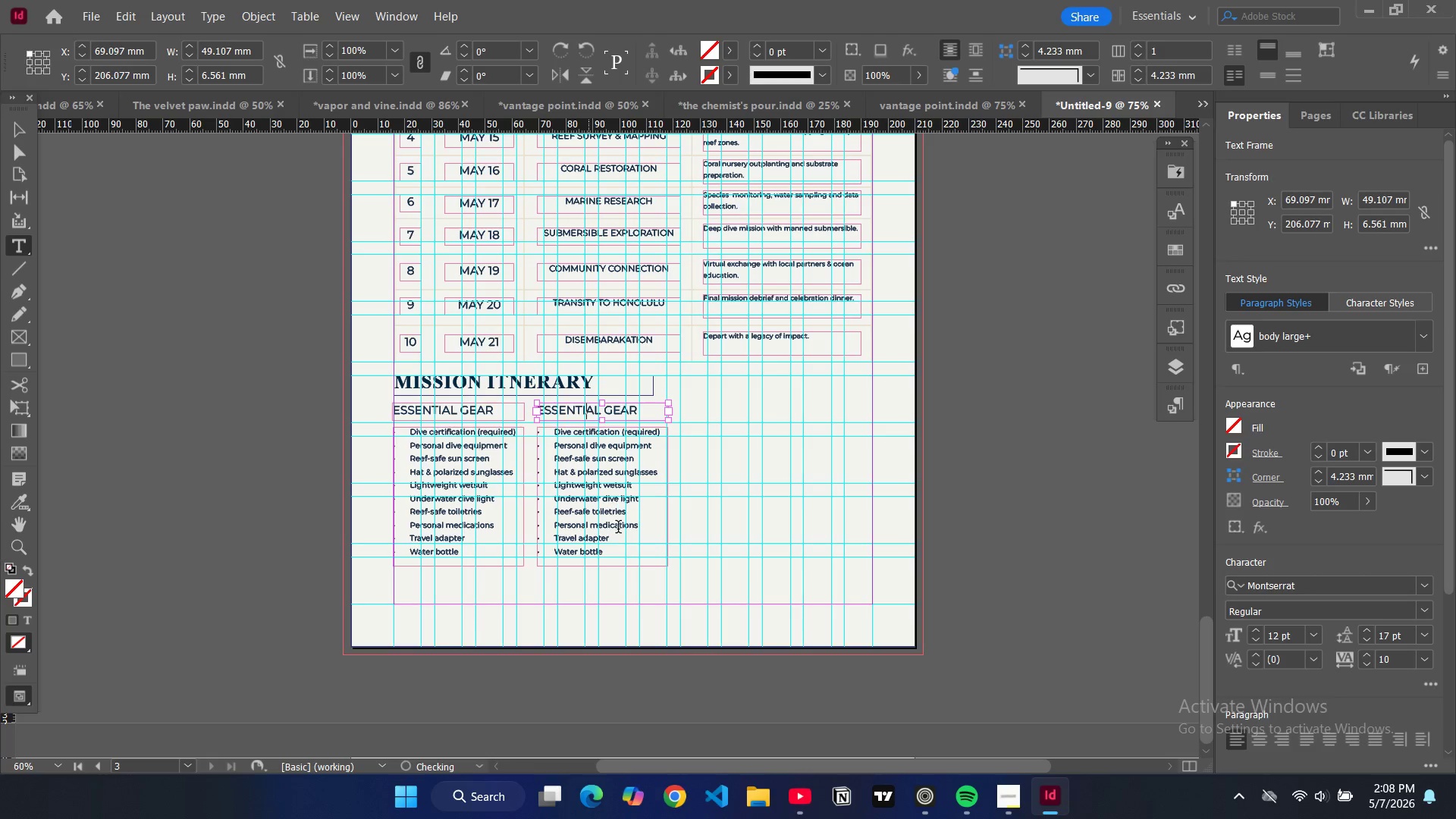 
key(Control+ControlLeft)
 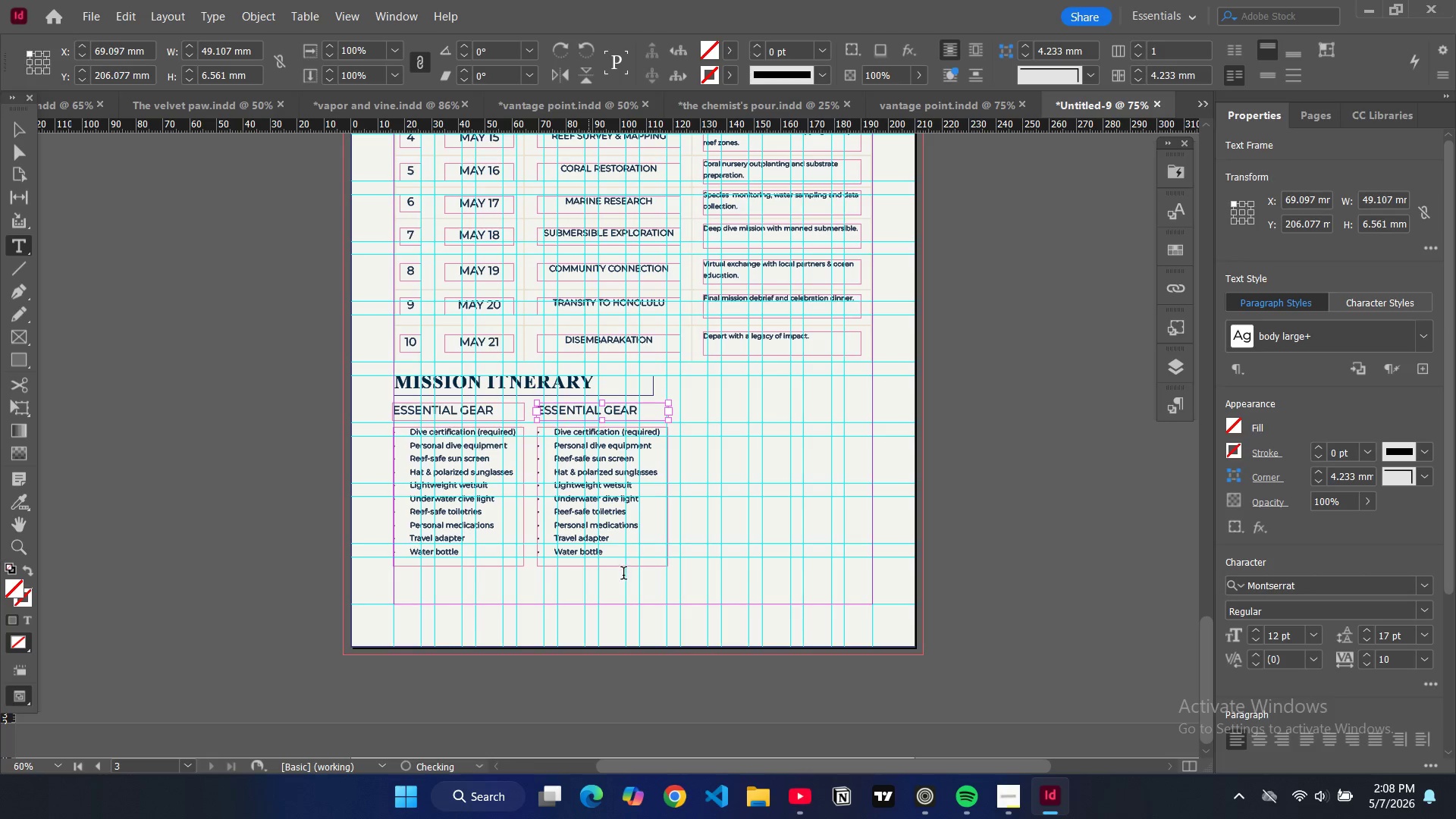 
key(Control+A)
 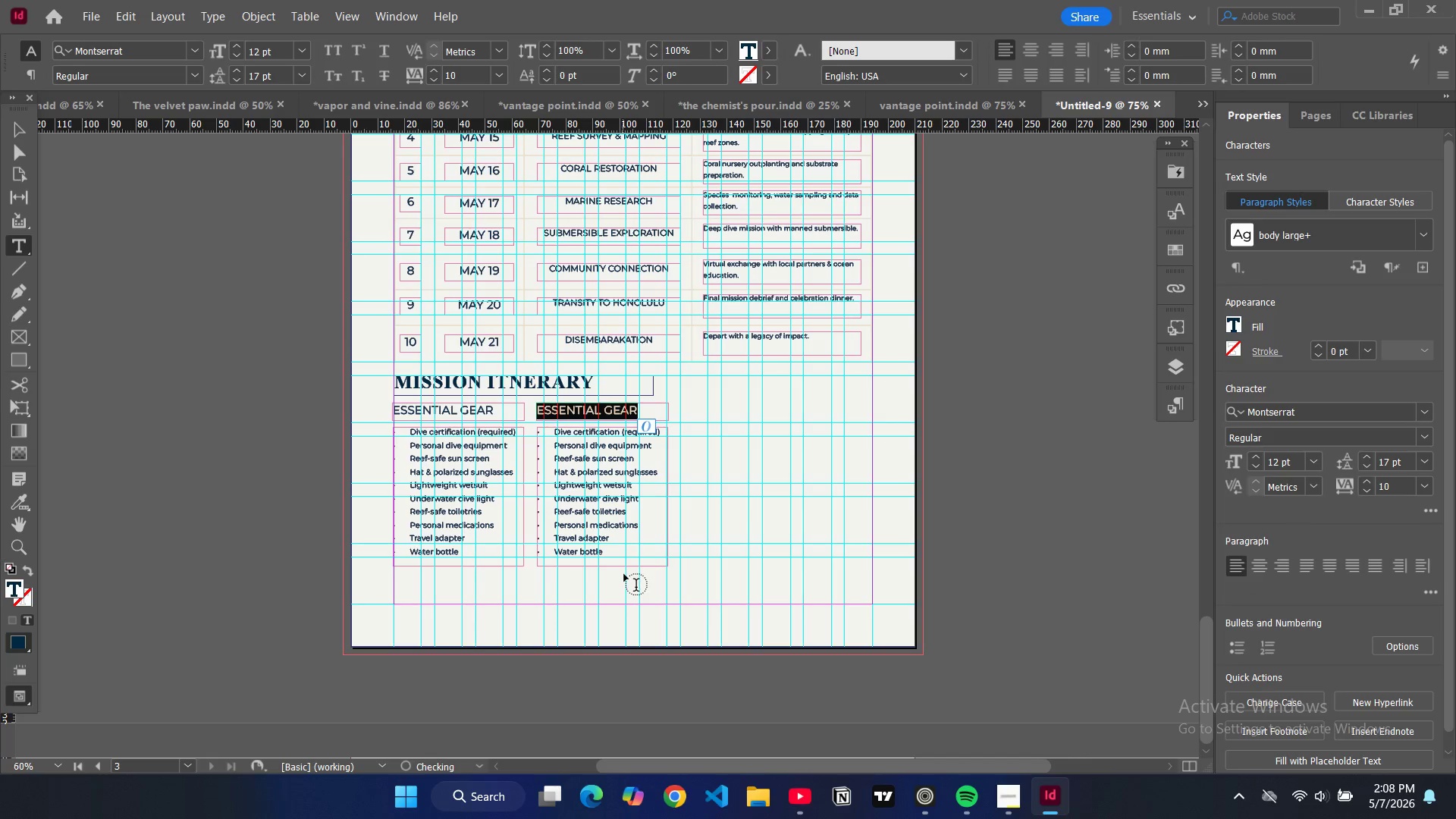 
type(RECOMMENDED ITEMS)
 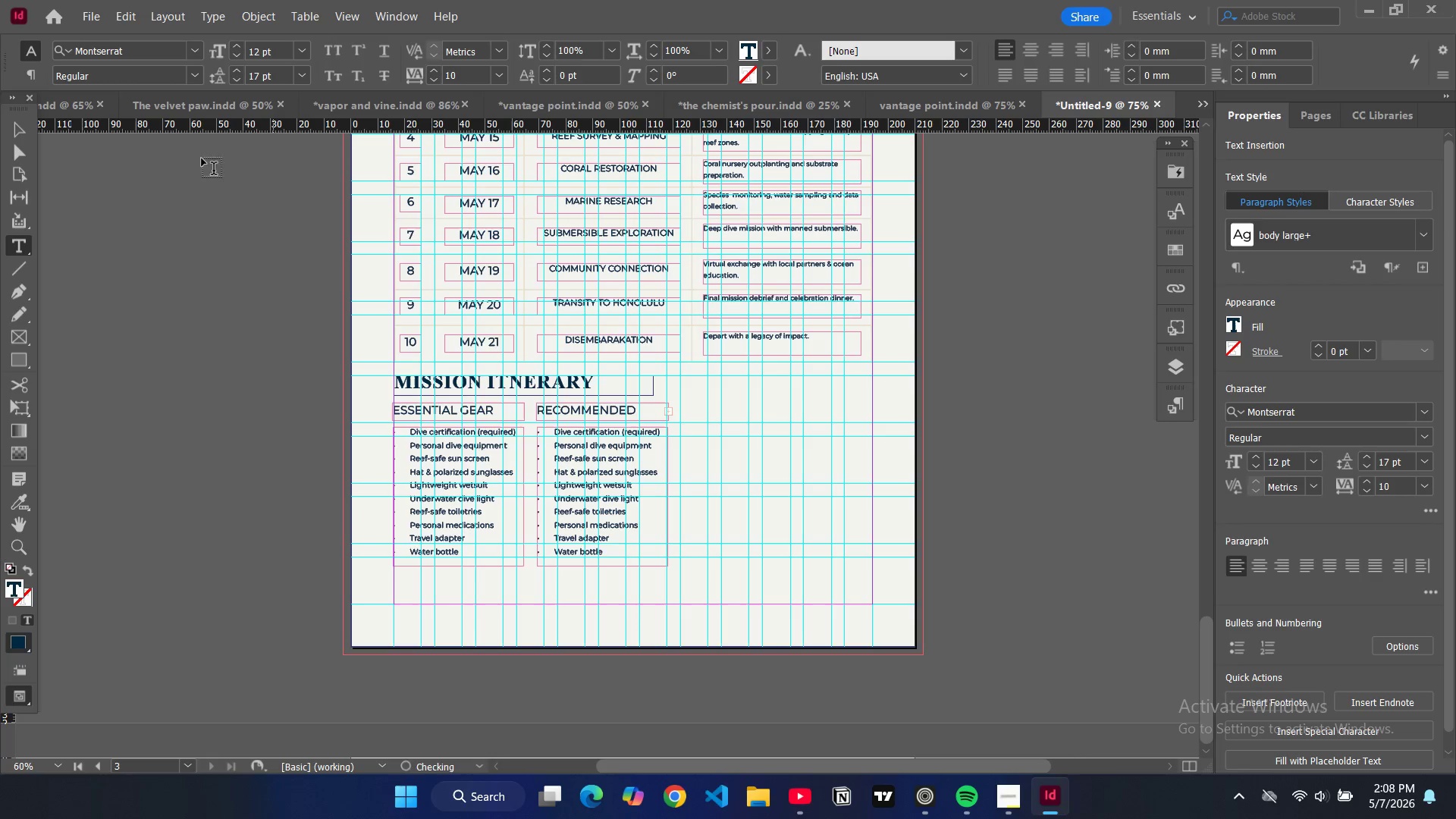 
left_click([18, 130])
 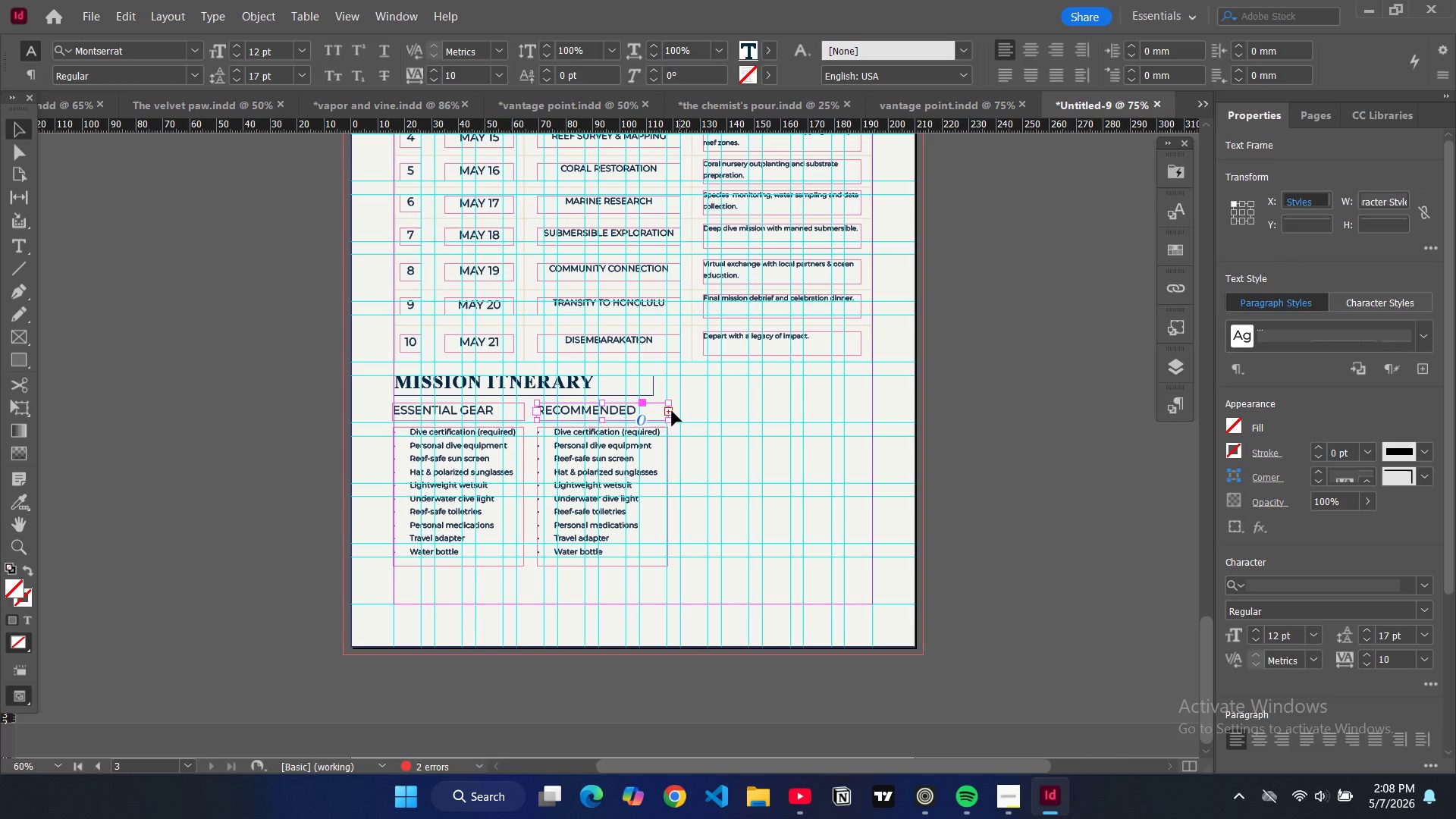 
left_click_drag(start_coordinate=[670, 411], to_coordinate=[680, 412])
 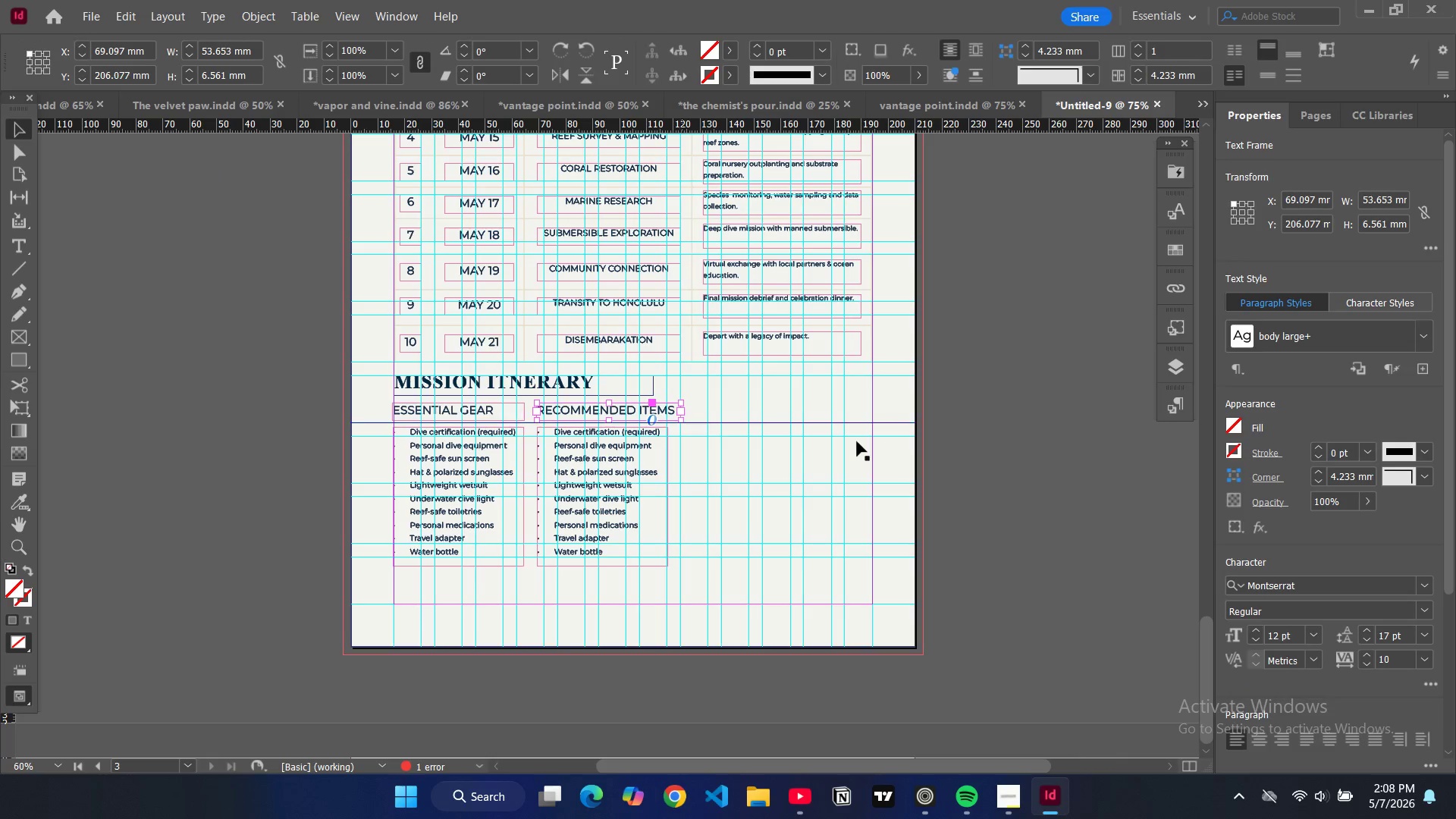 
left_click([1011, 427])
 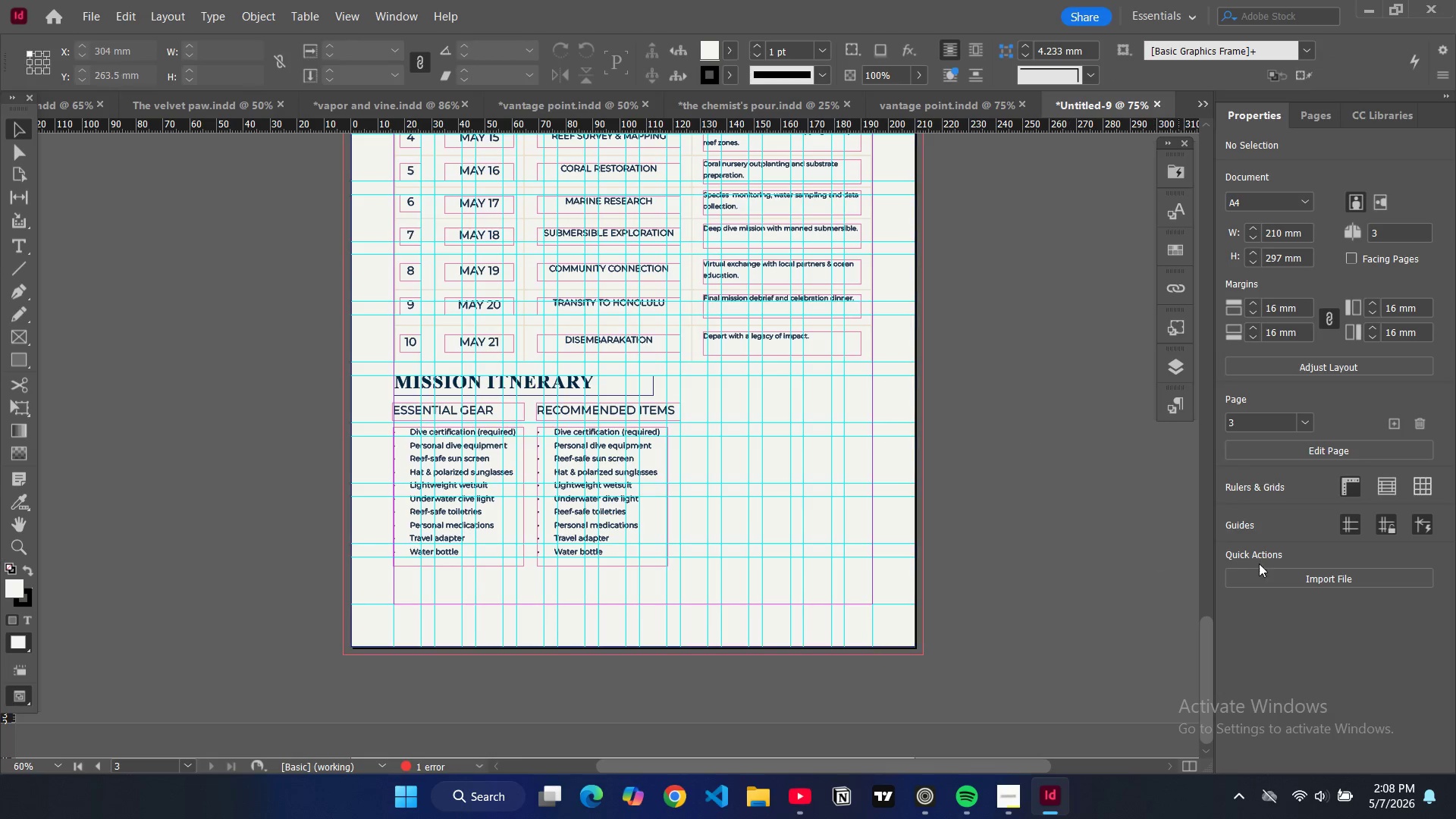 
wait(5.73)
 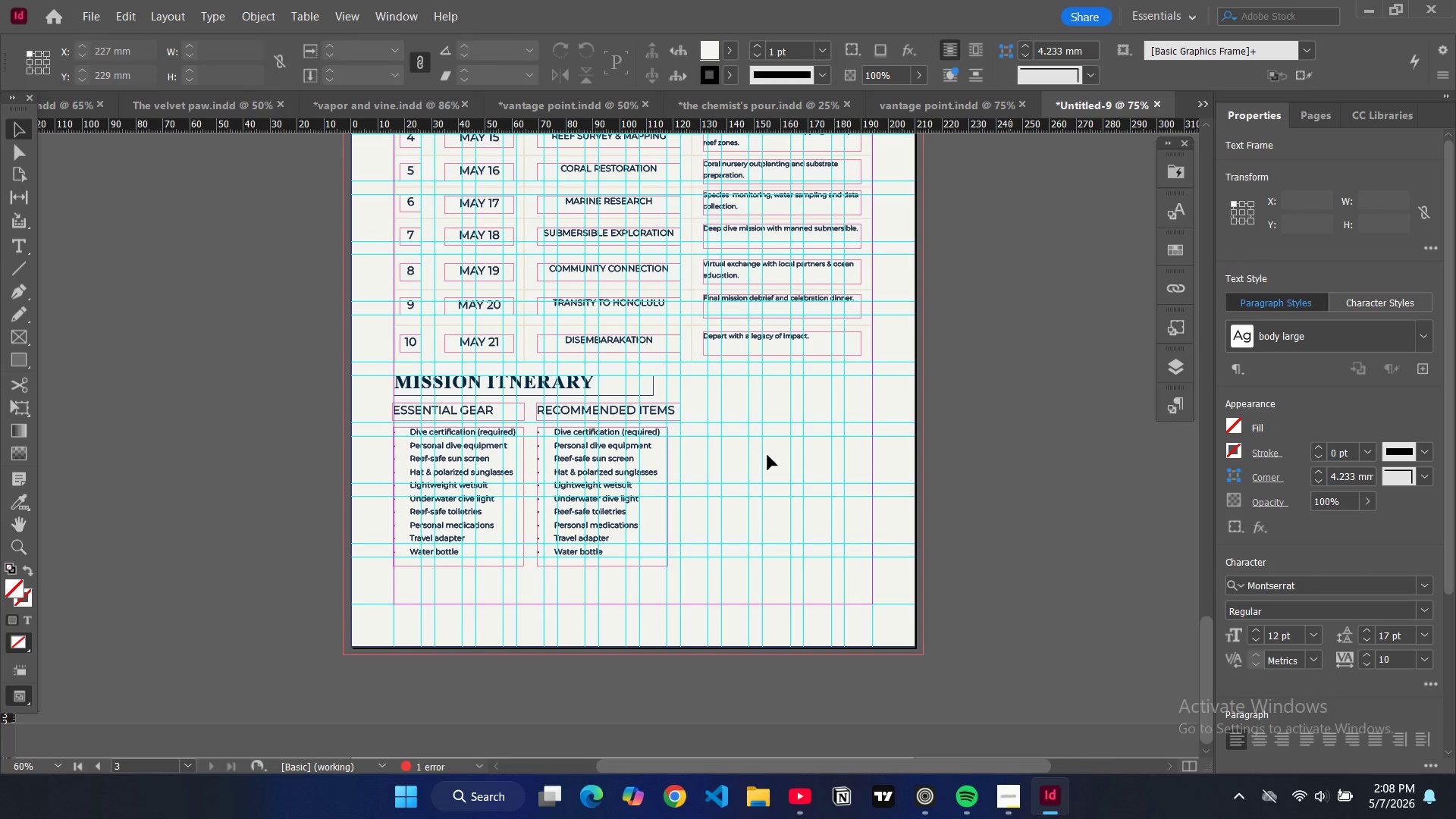 
left_click([438, 484])
 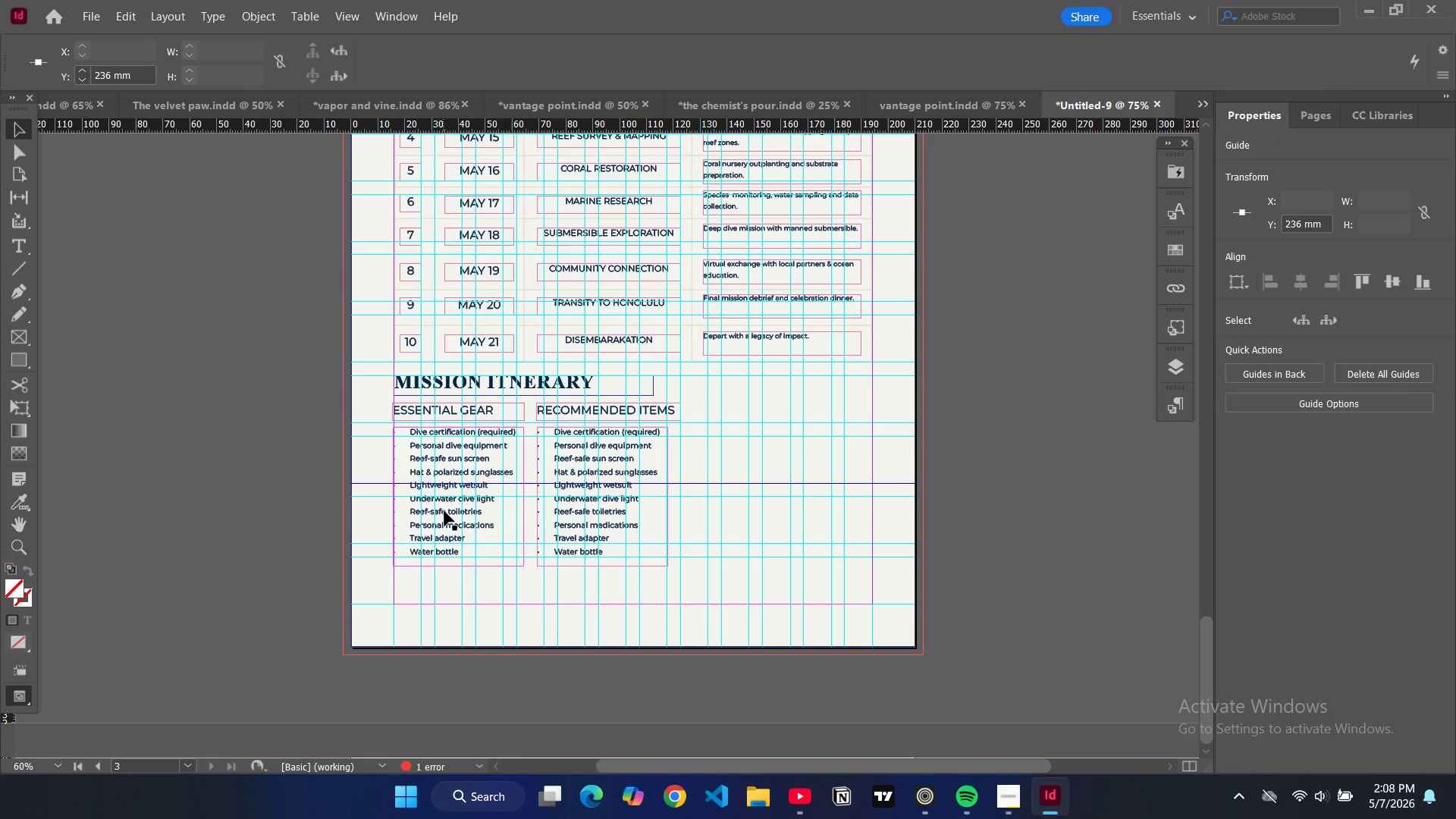 
left_click([445, 512])
 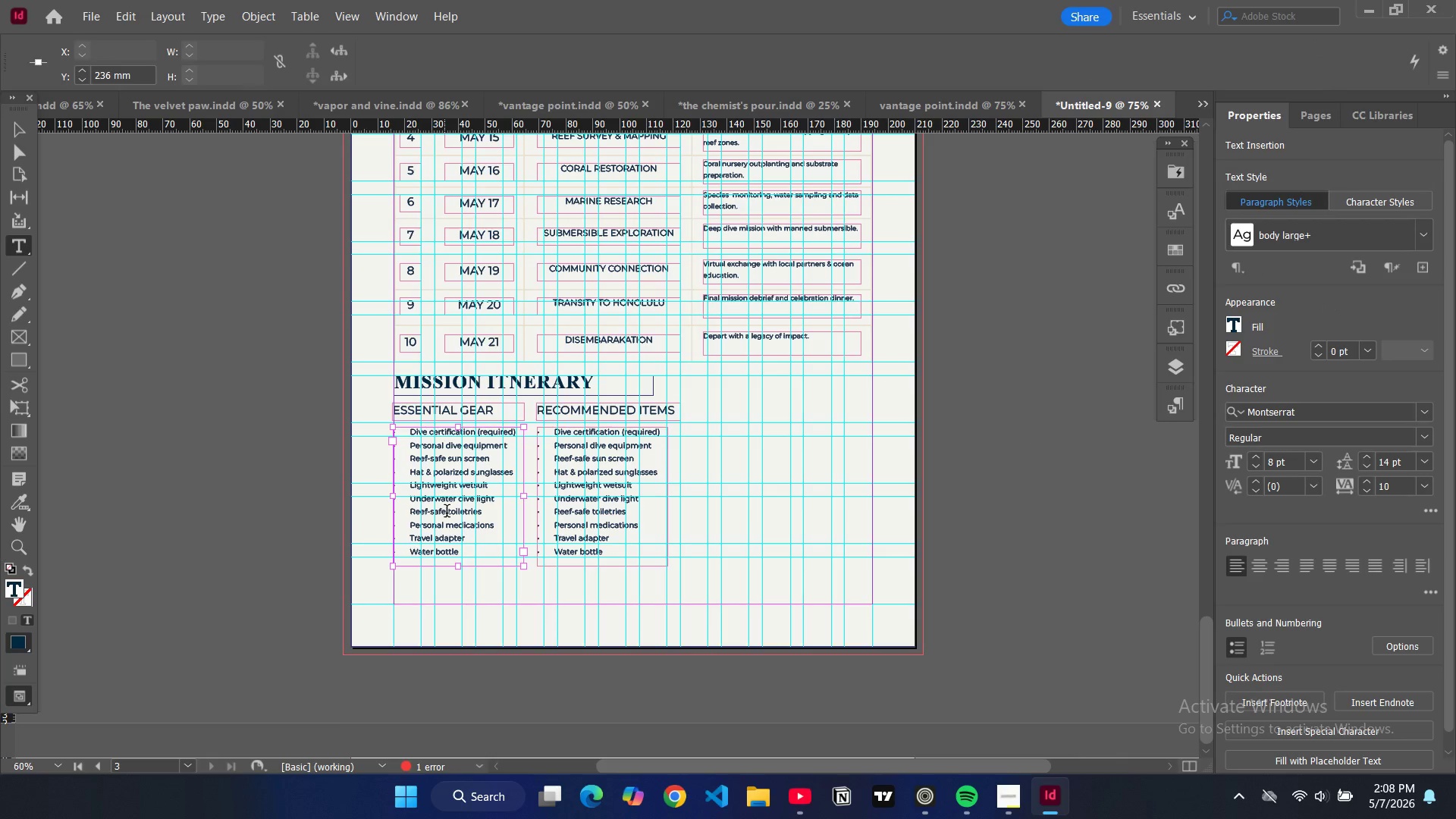 
key(Control+A)
 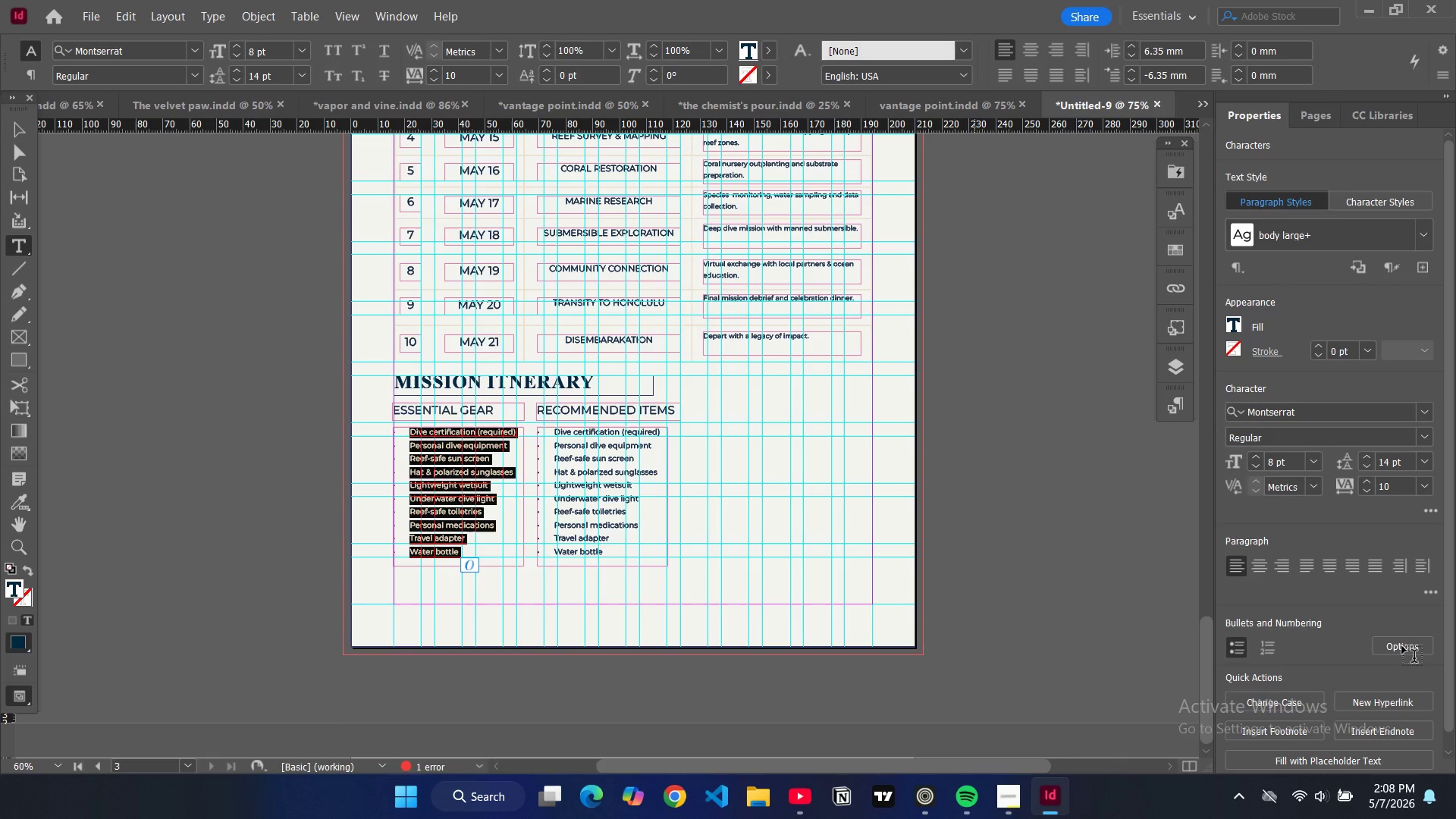 
left_click([1401, 646])
 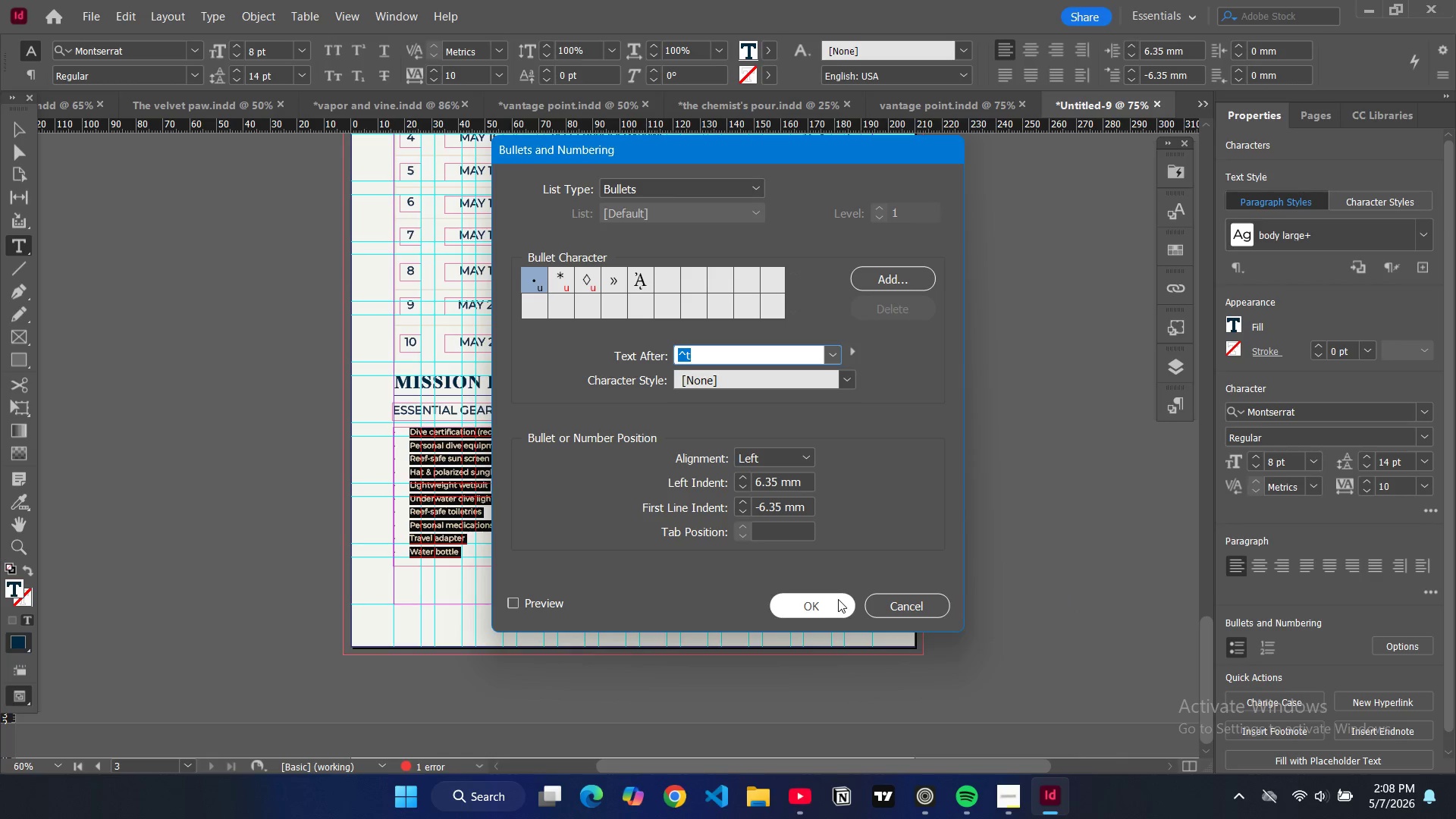 
wait(9.41)
 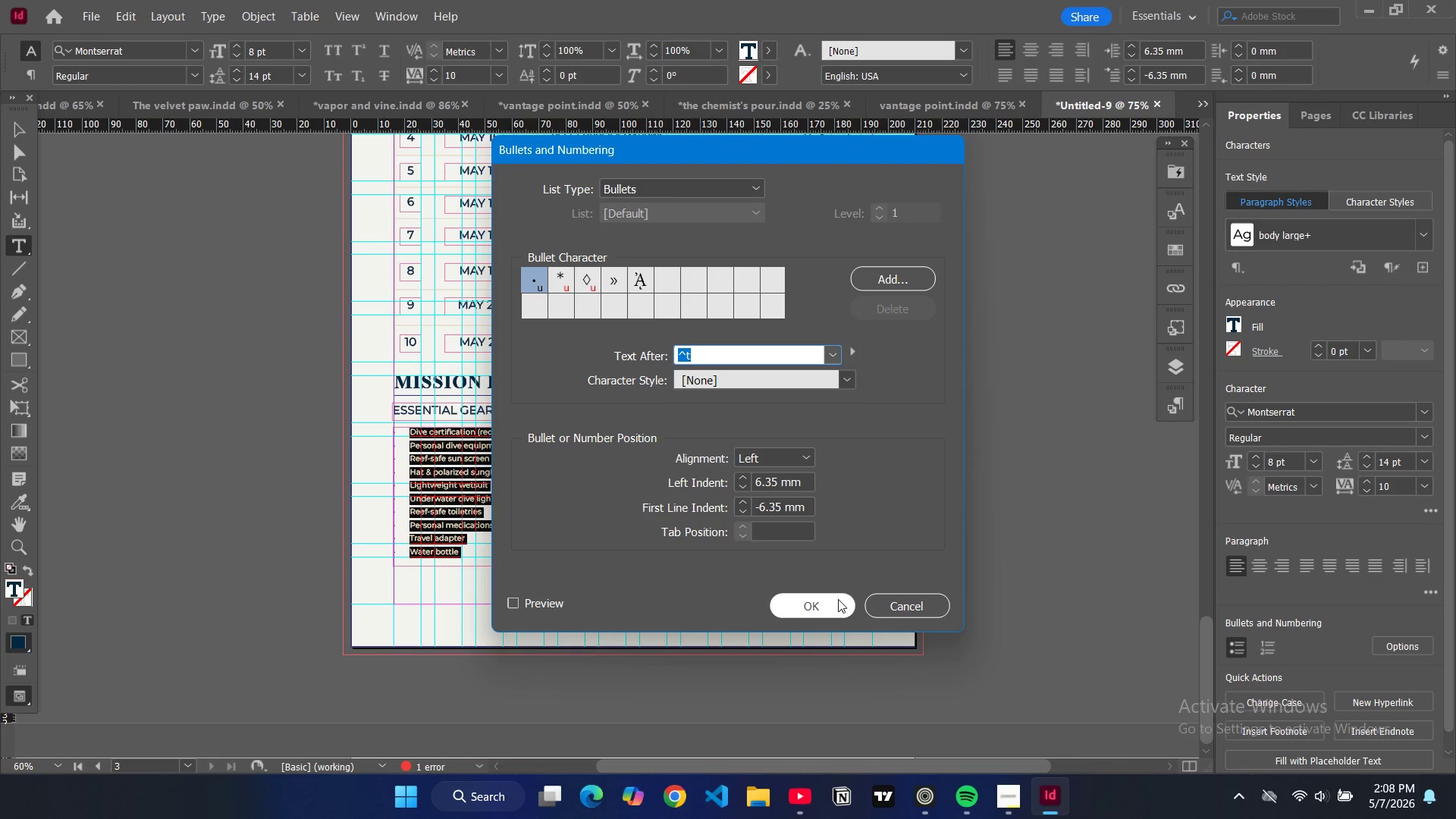 
double_click([1257, 454])
 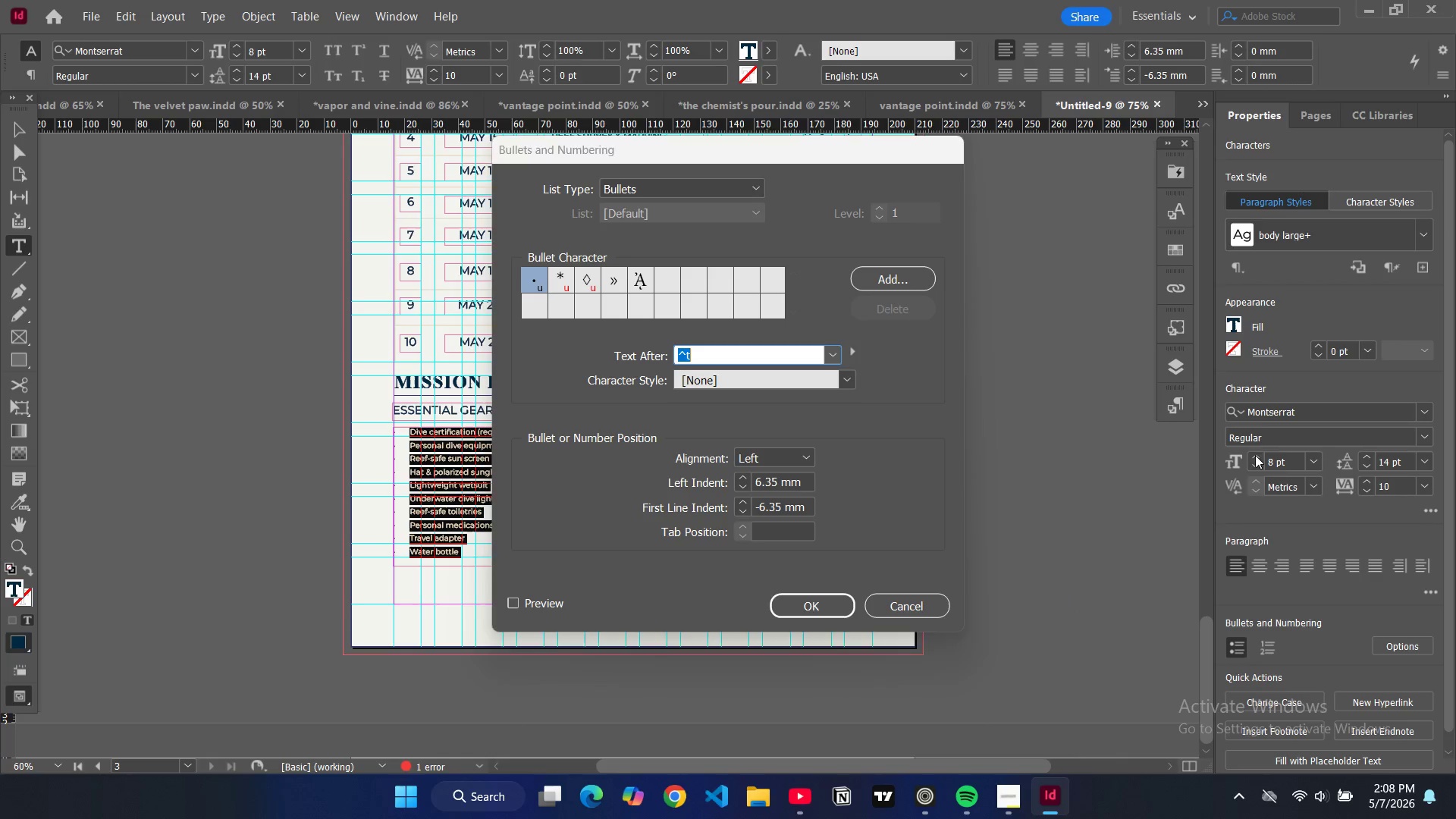 
triple_click([1257, 454])
 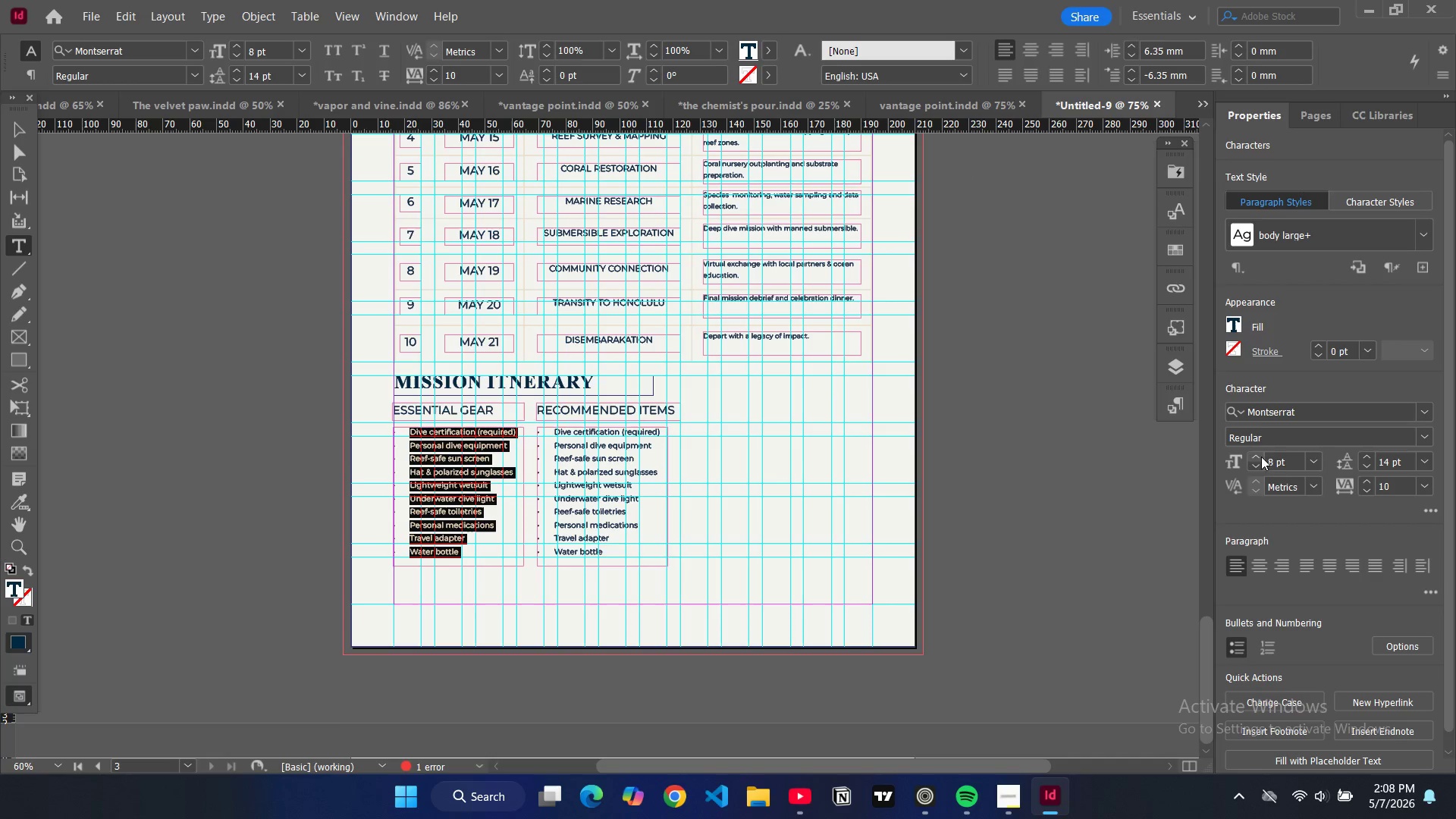 
double_click([1258, 454])
 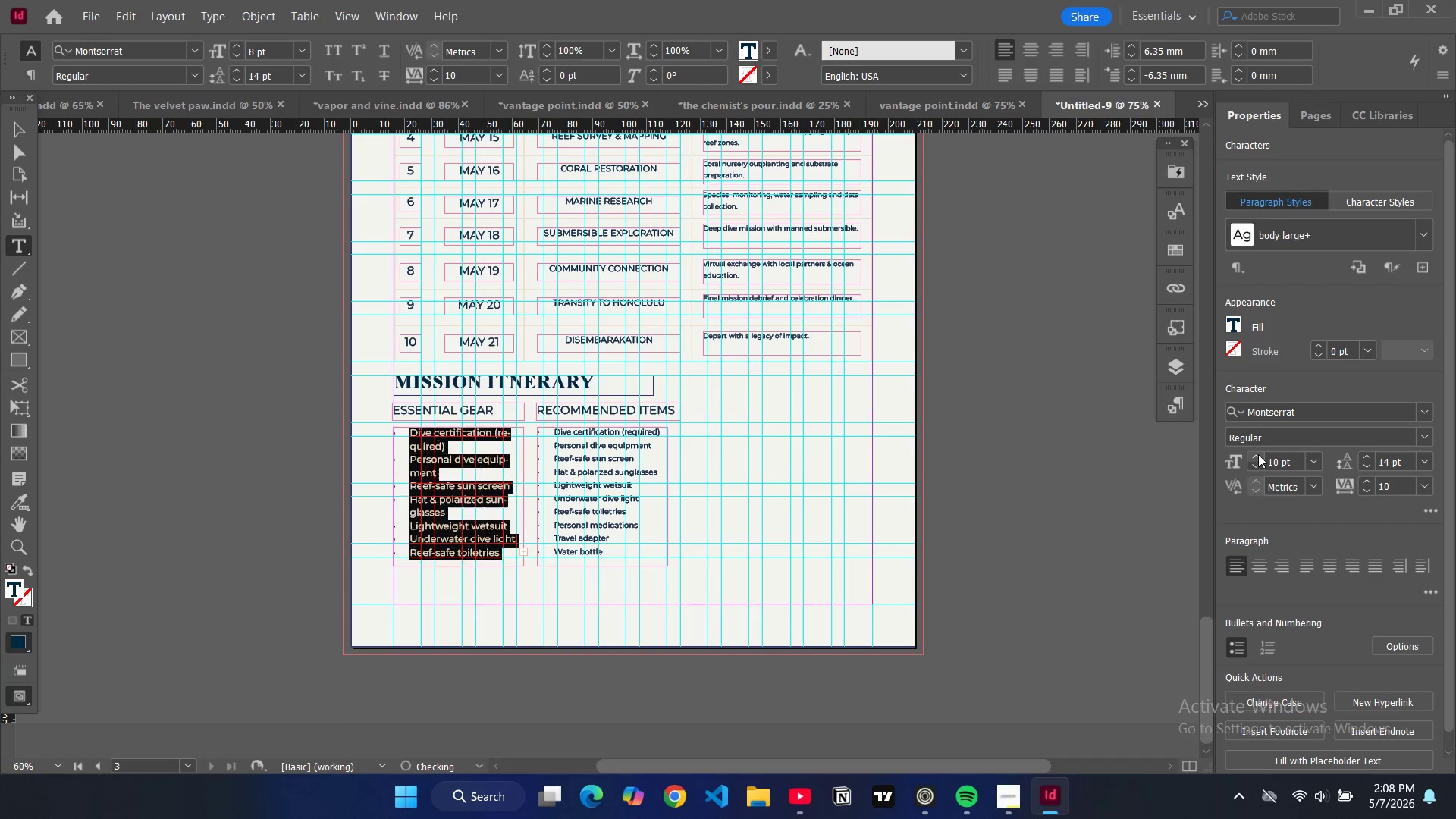 
triple_click([1258, 454])
 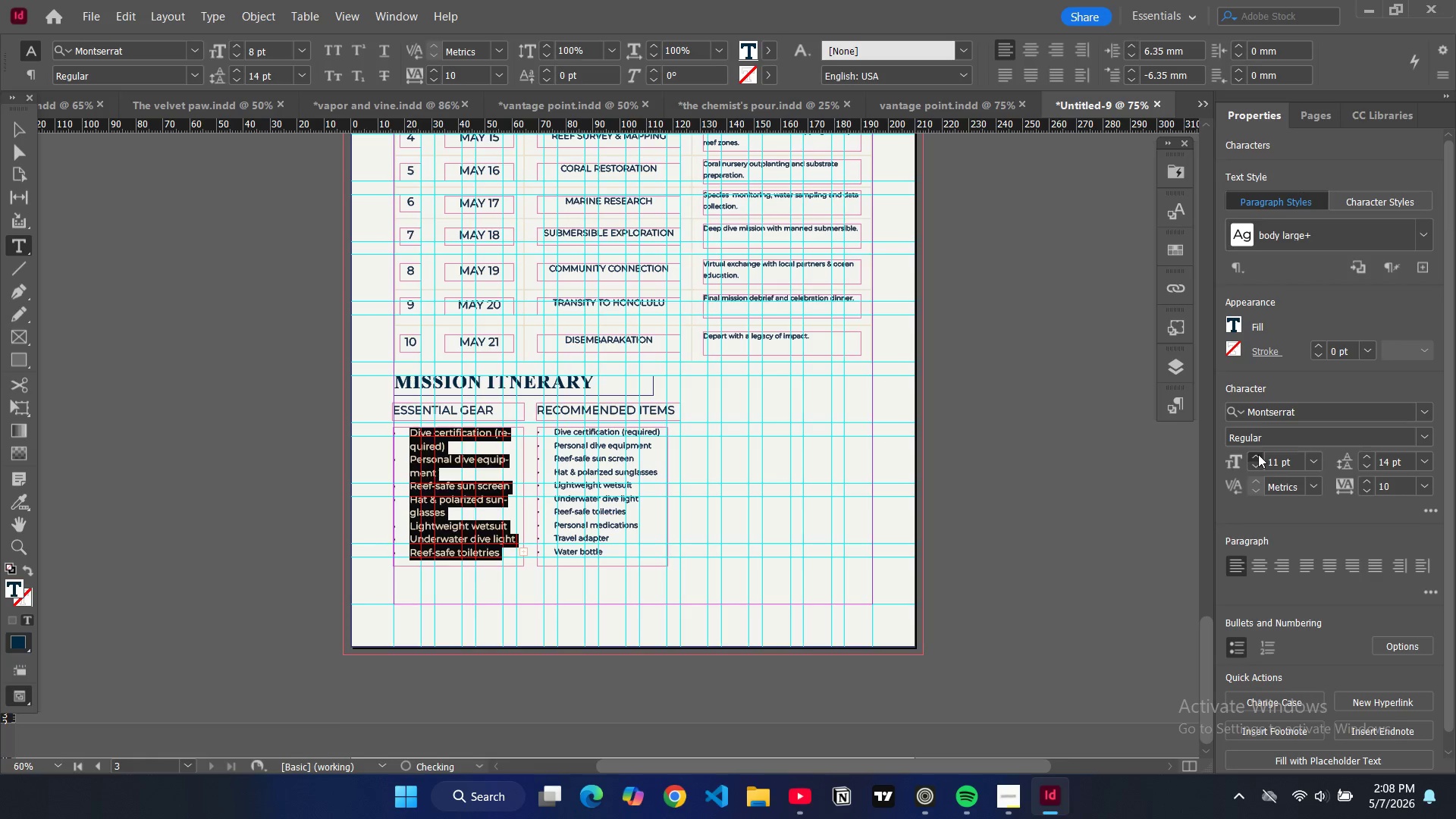 
triple_click([1258, 454])
 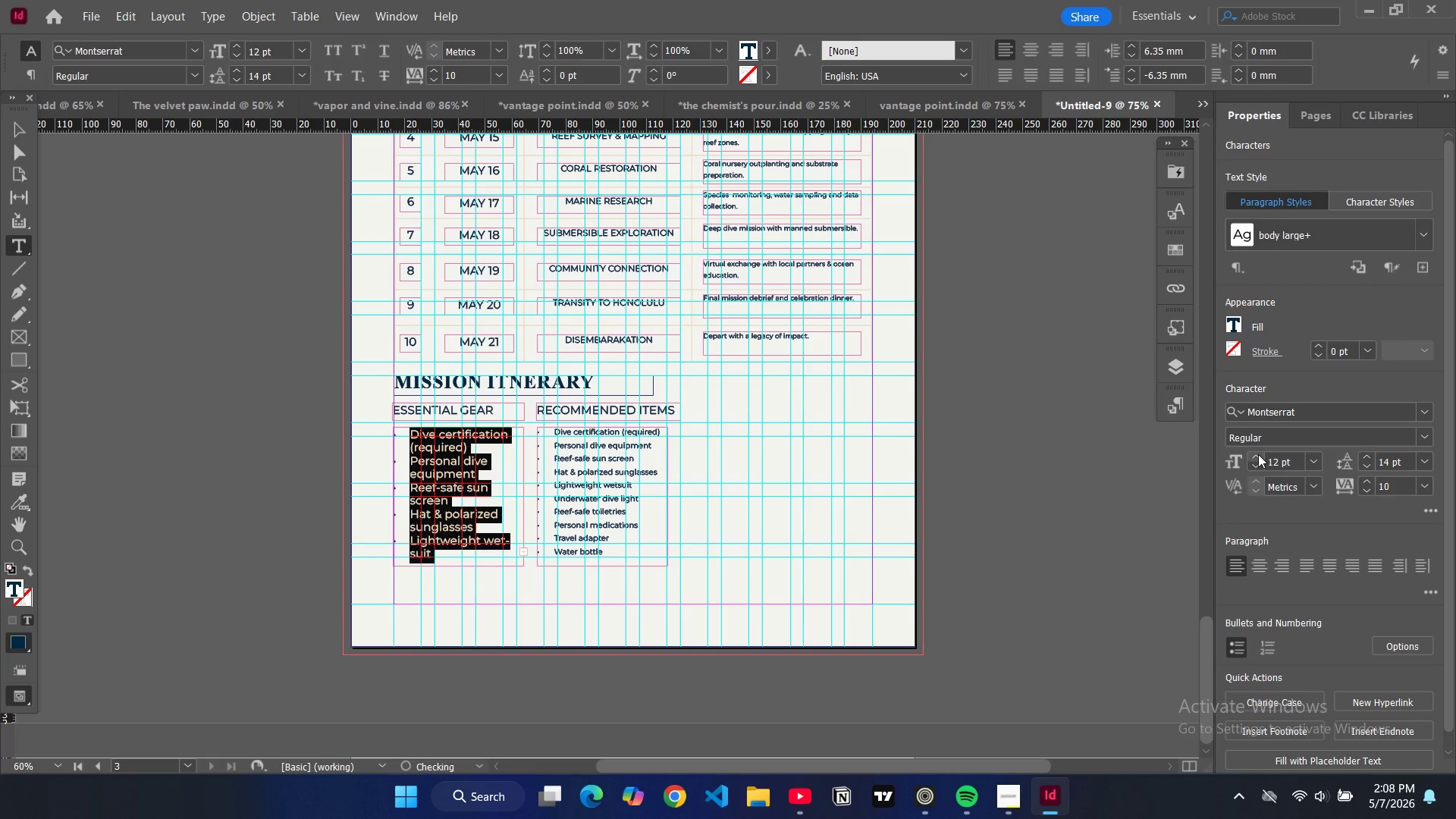 
left_click([1258, 454])
 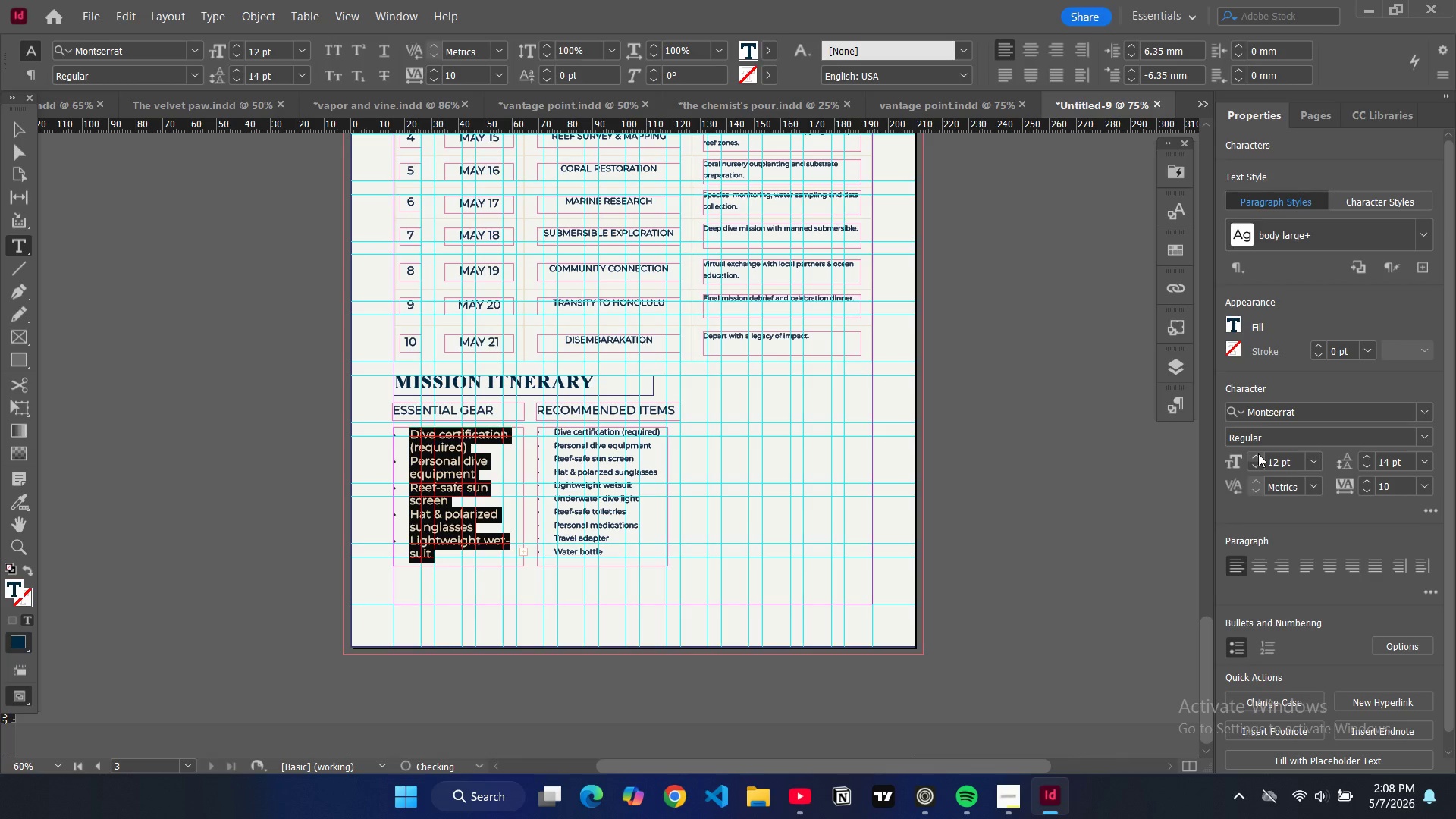 
key(Control+Z)
 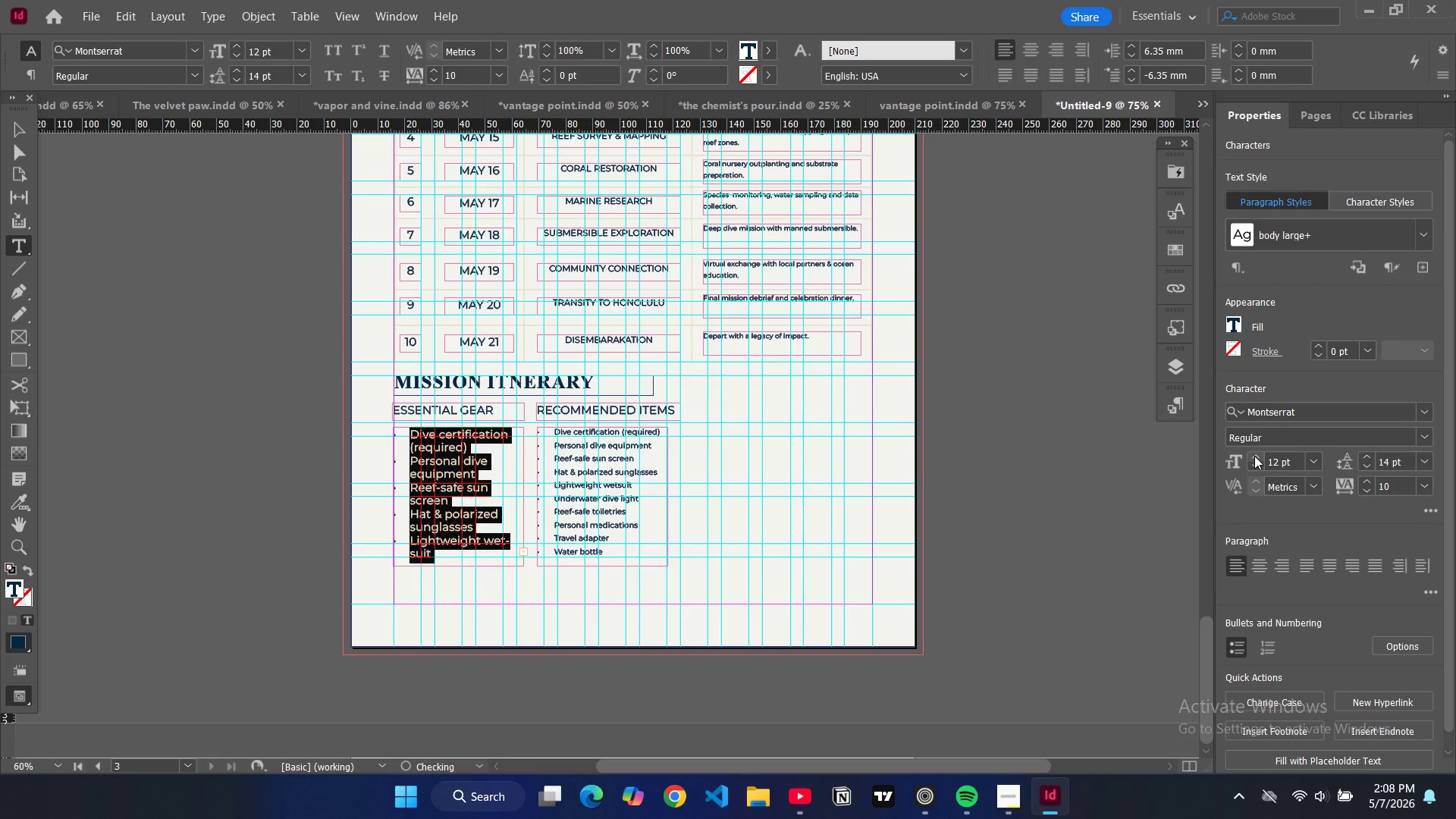 
key(Control+Z)
 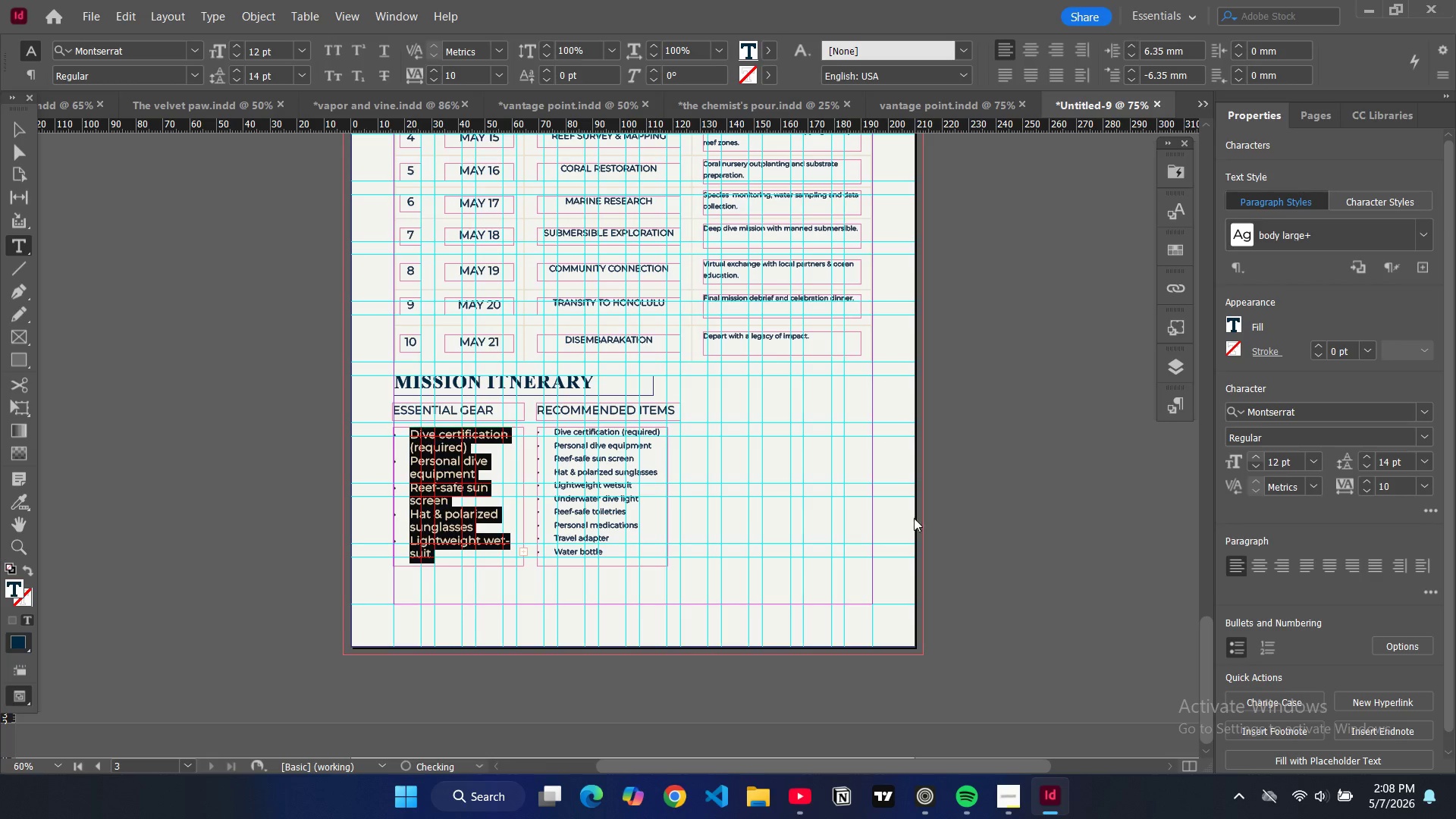 
key(Control+Z)
 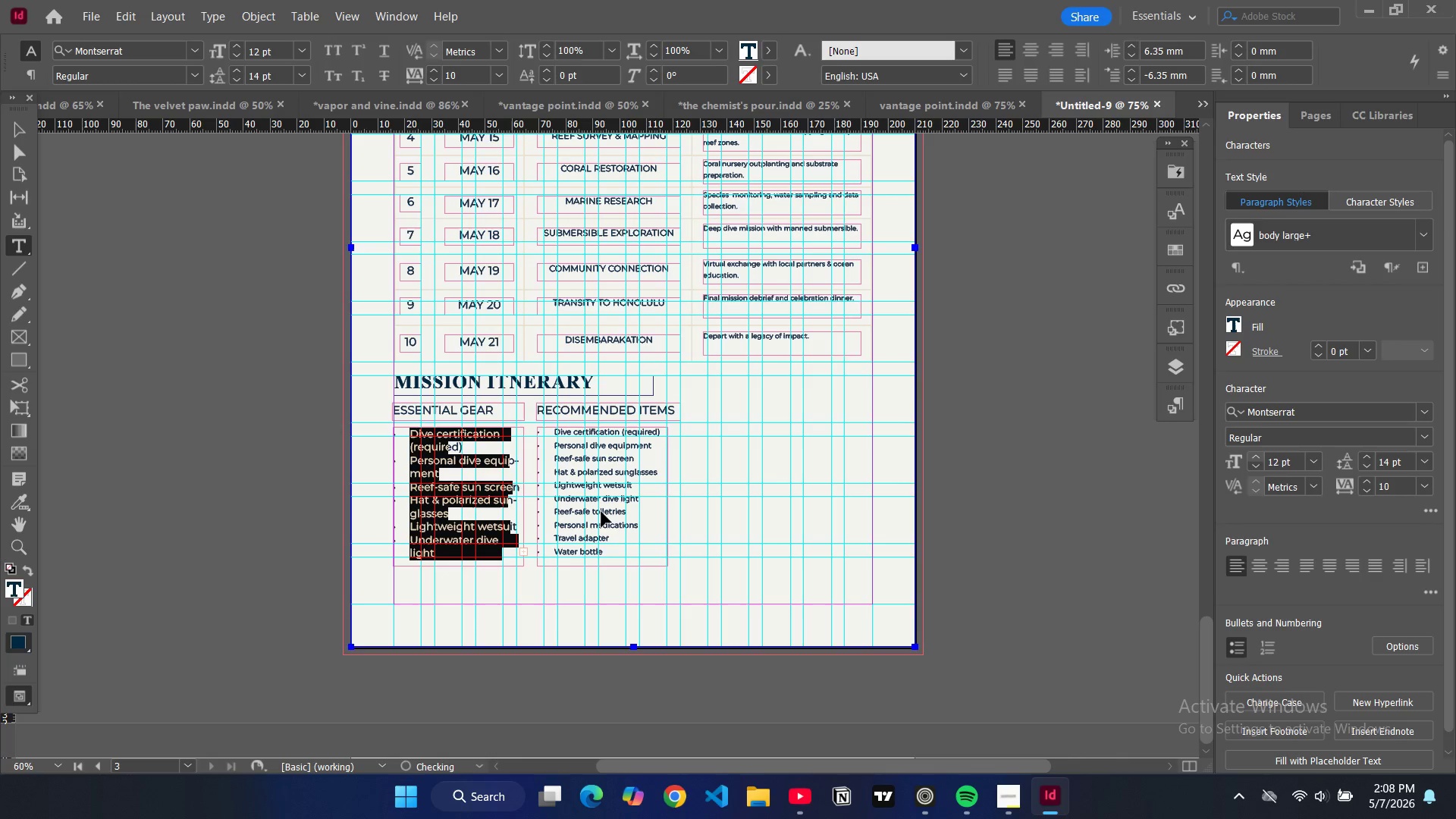 
key(Control+Z)
 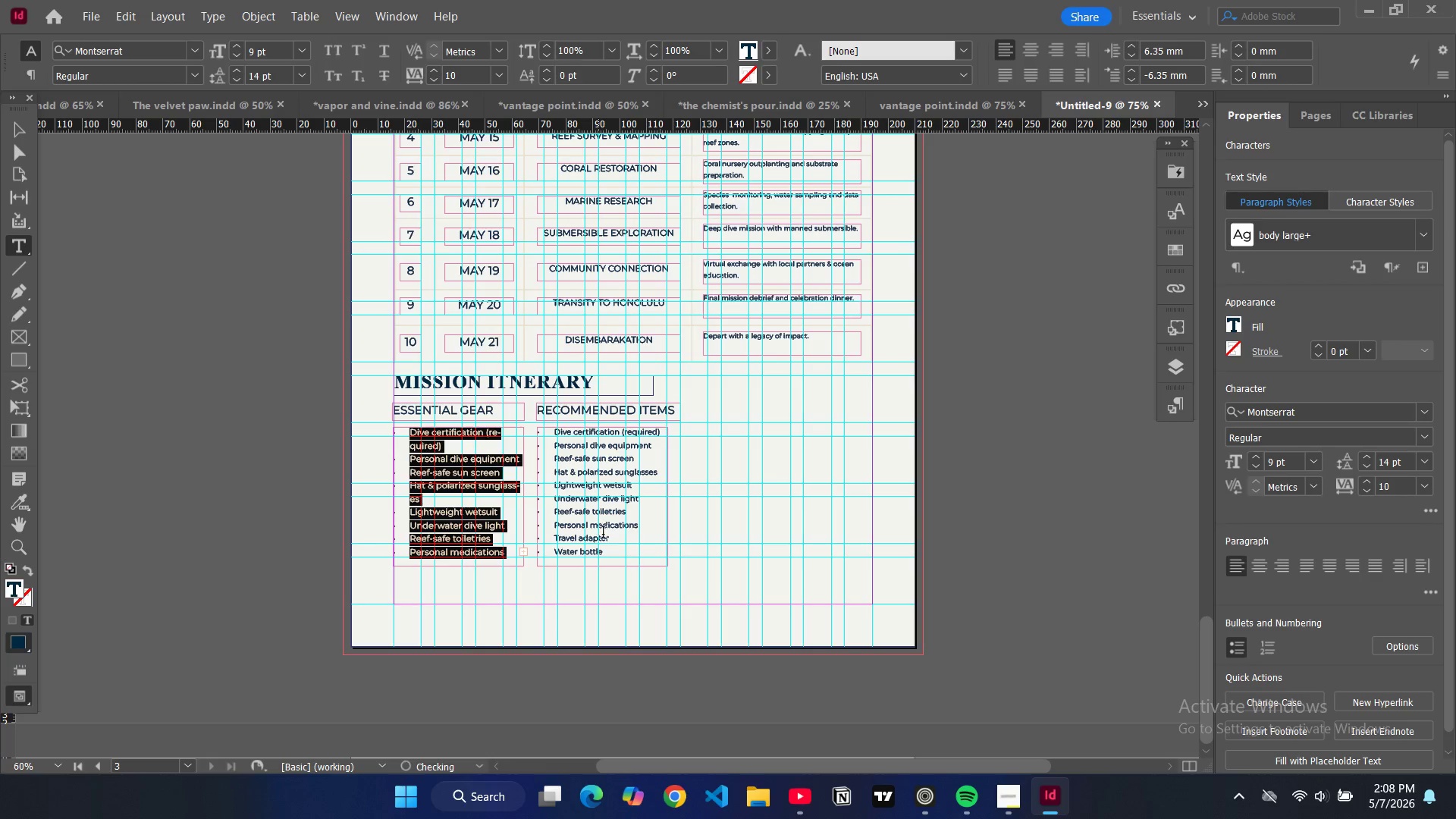 
key(Control+Z)
 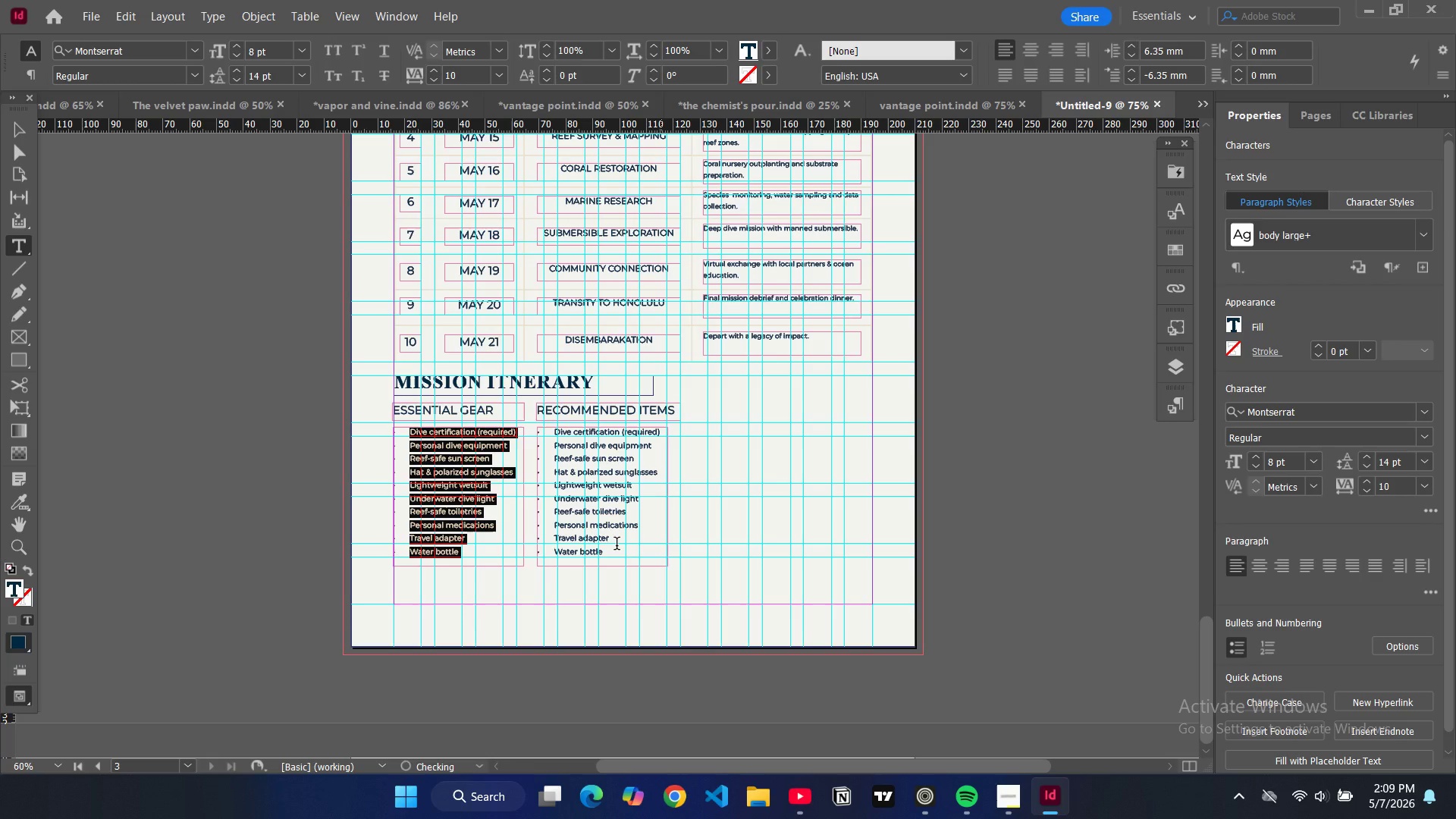 
double_click([617, 545])
 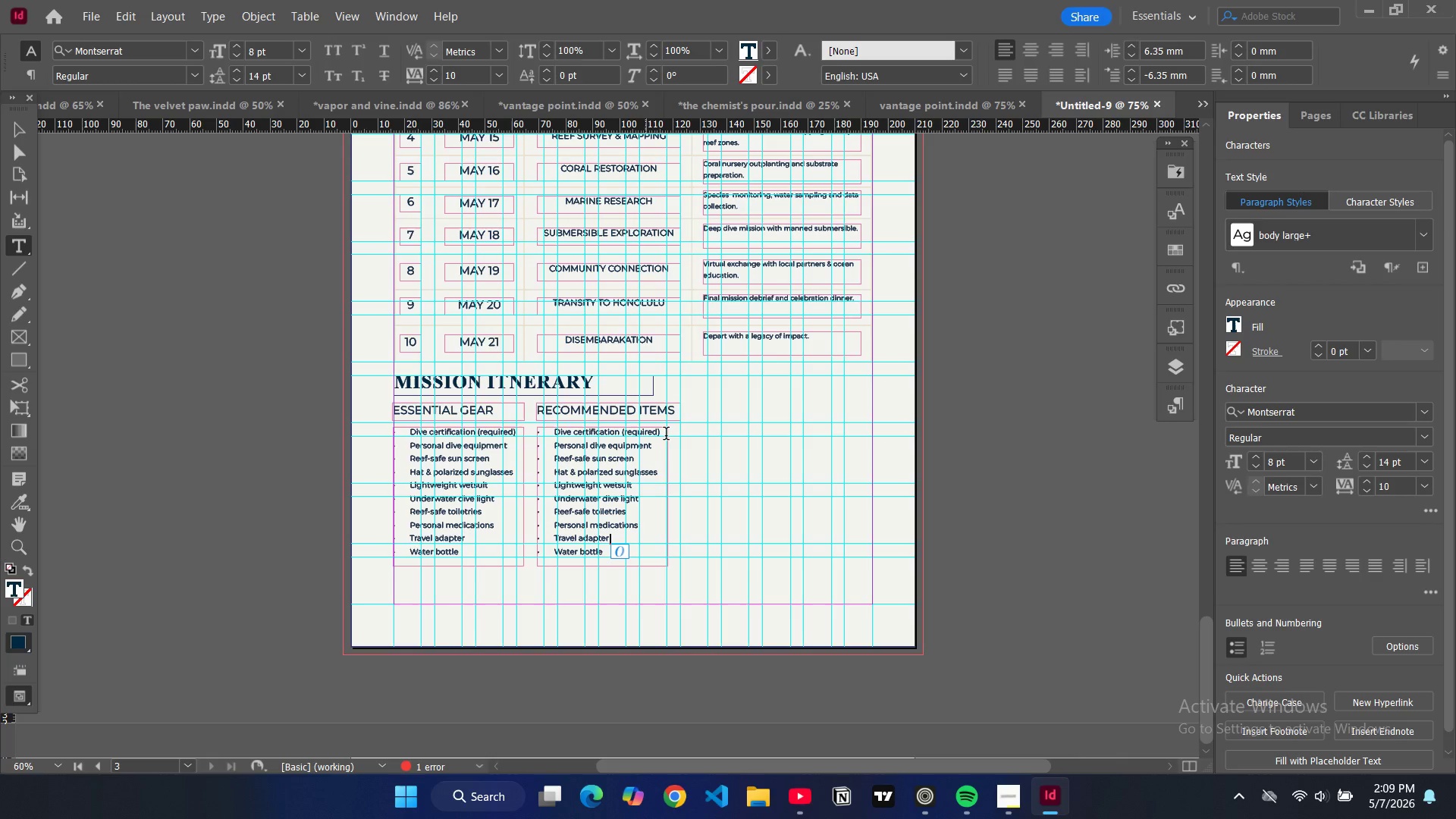 
left_click_drag(start_coordinate=[664, 434], to_coordinate=[554, 434])
 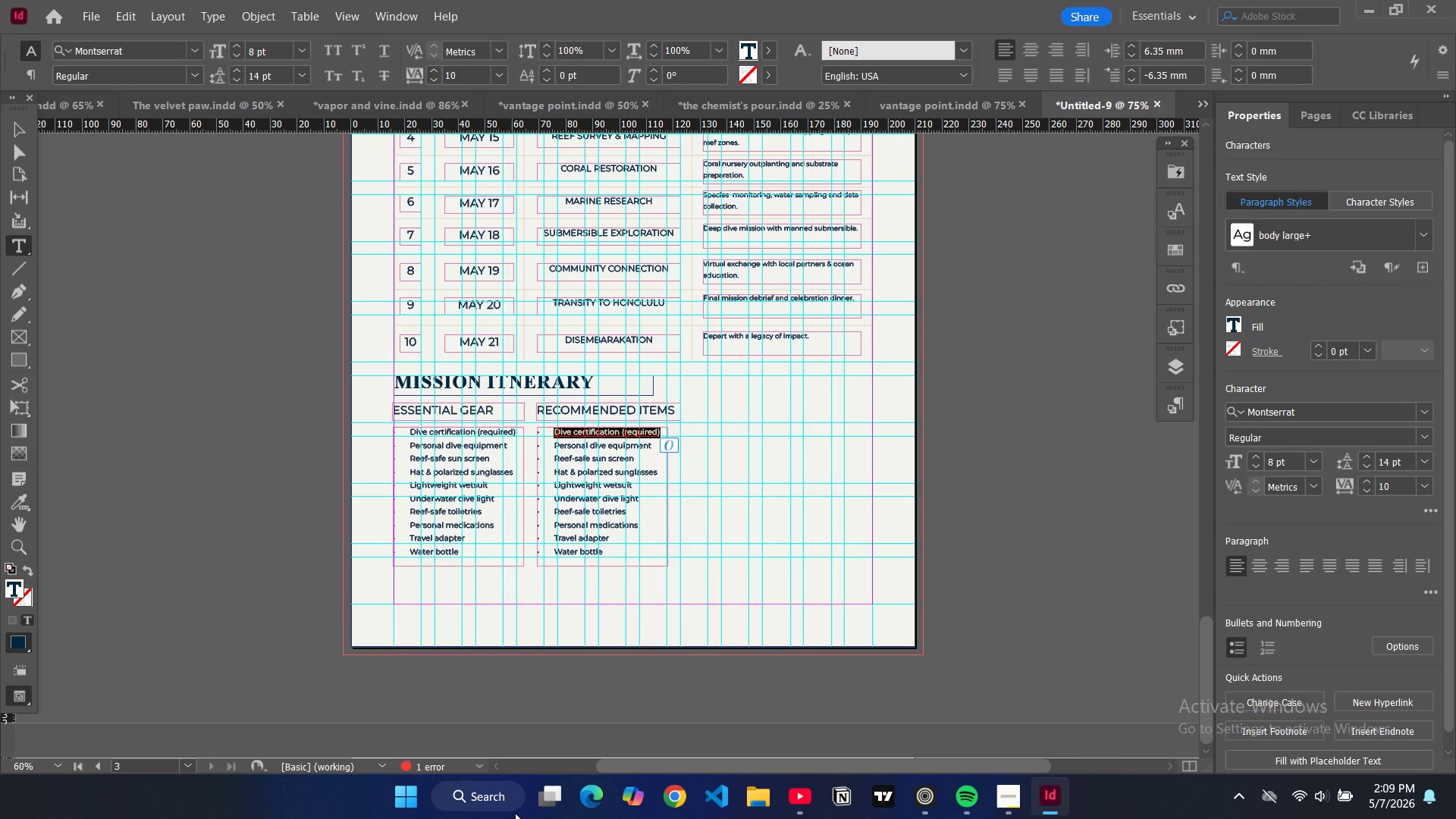 
key(ArrowUp)
 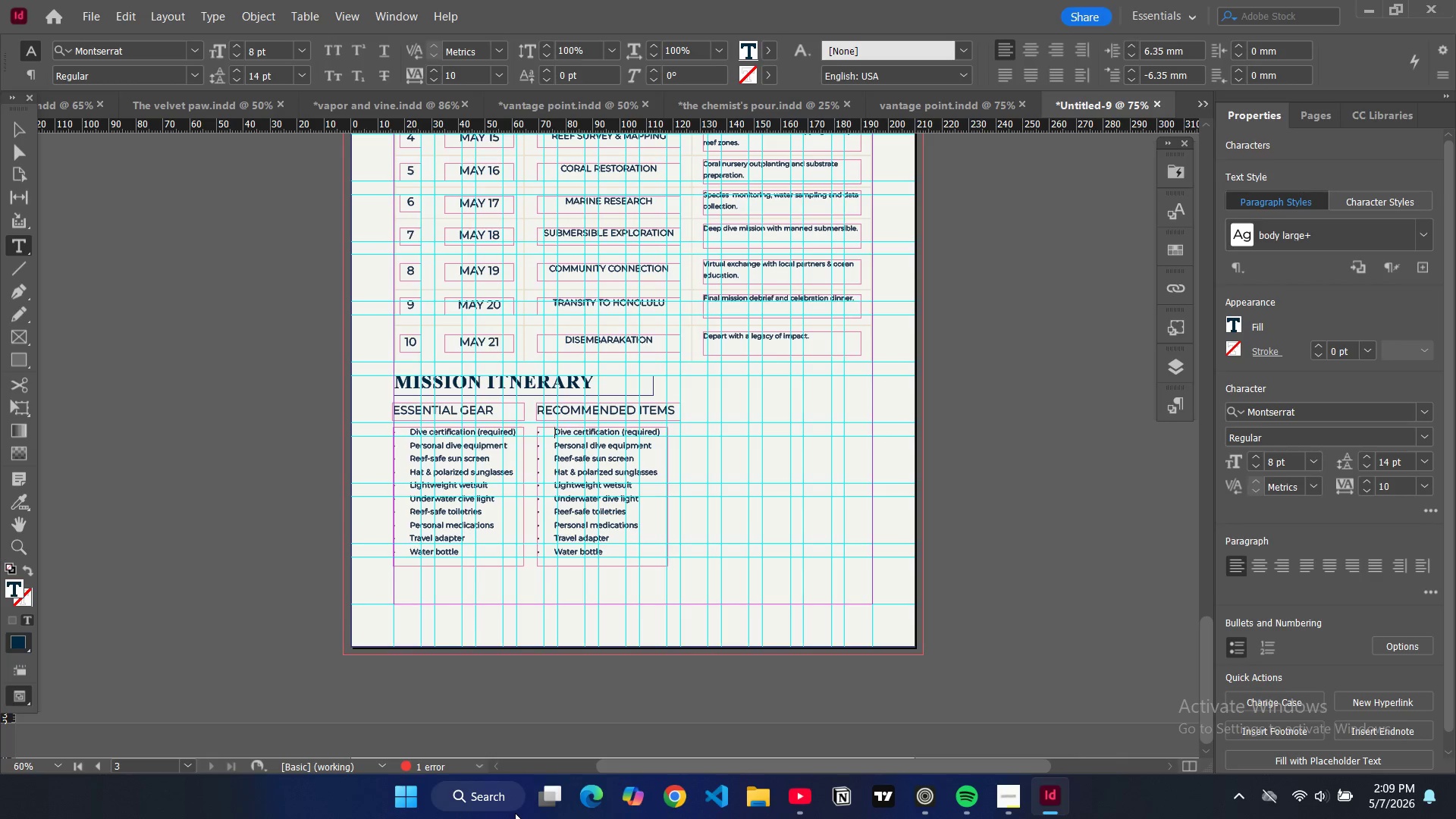 
key(Shift+ShiftRight)
 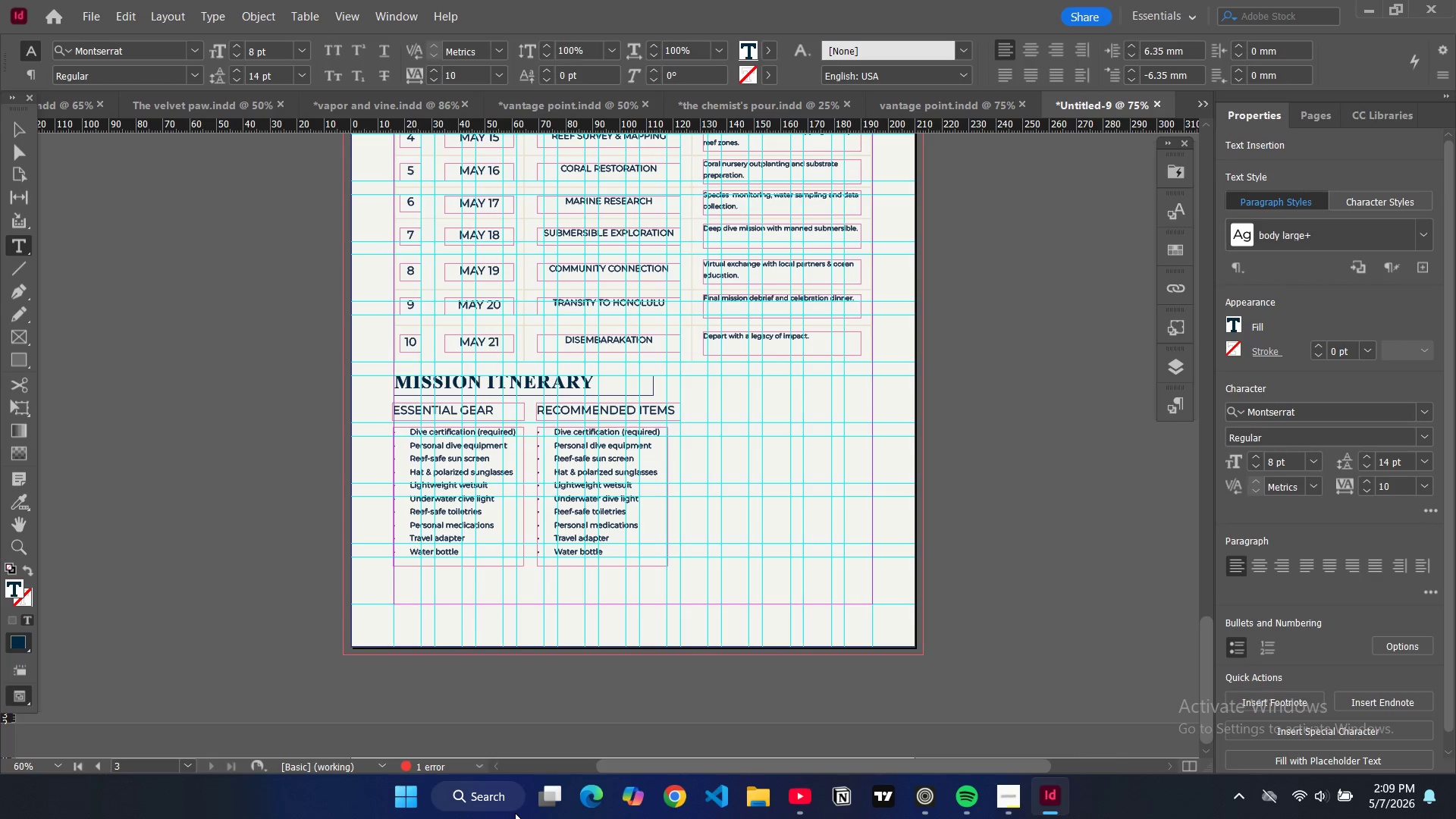 
key(Shift+U)
 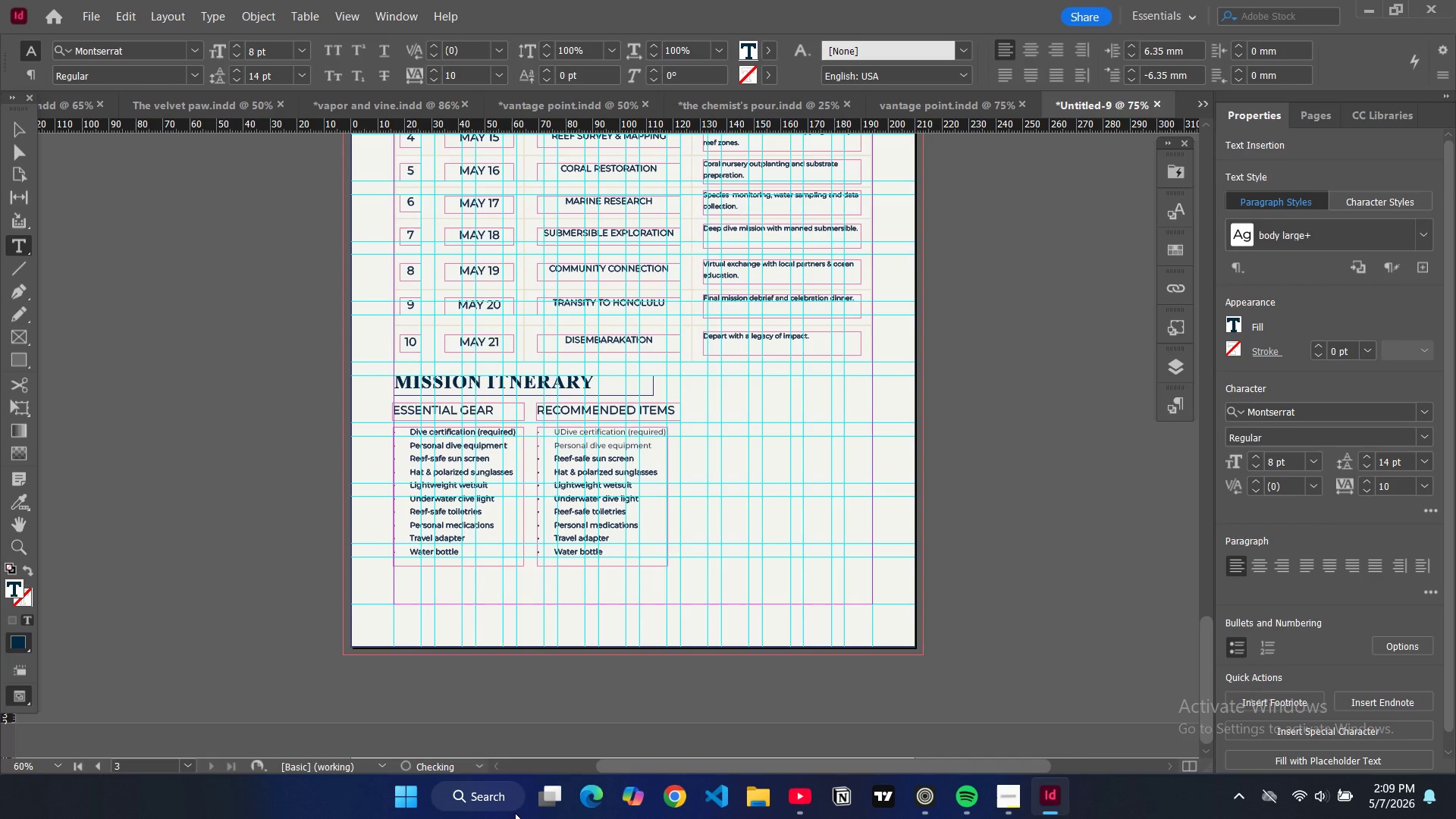 
key(Control+ControlLeft)
 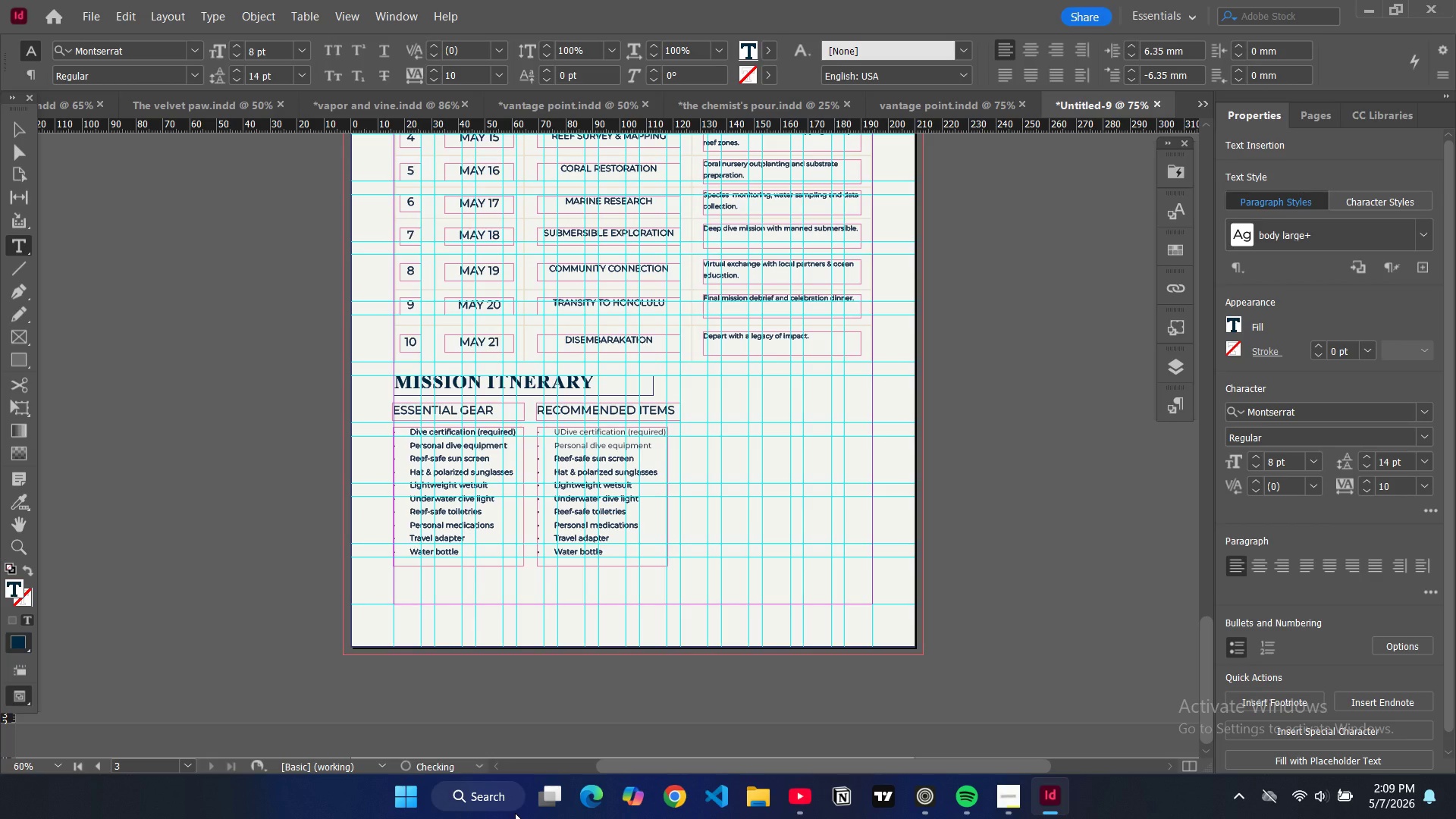 
key(Control+A)
 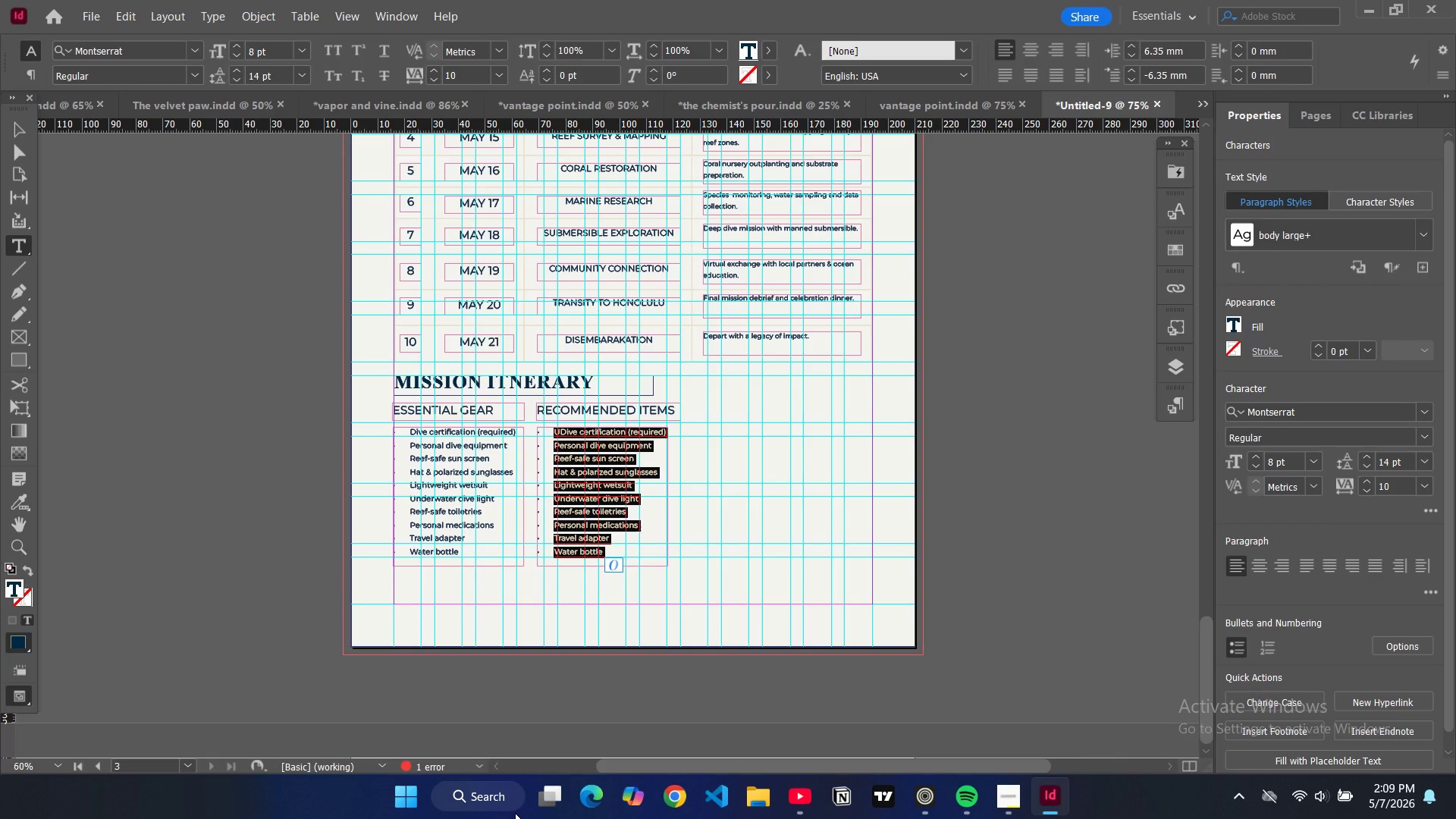 
type(Under)
key(Backspace)
key(Backspace)
key(Backspace)
key(Backspace)
type(NDERWATER CAMERA)
 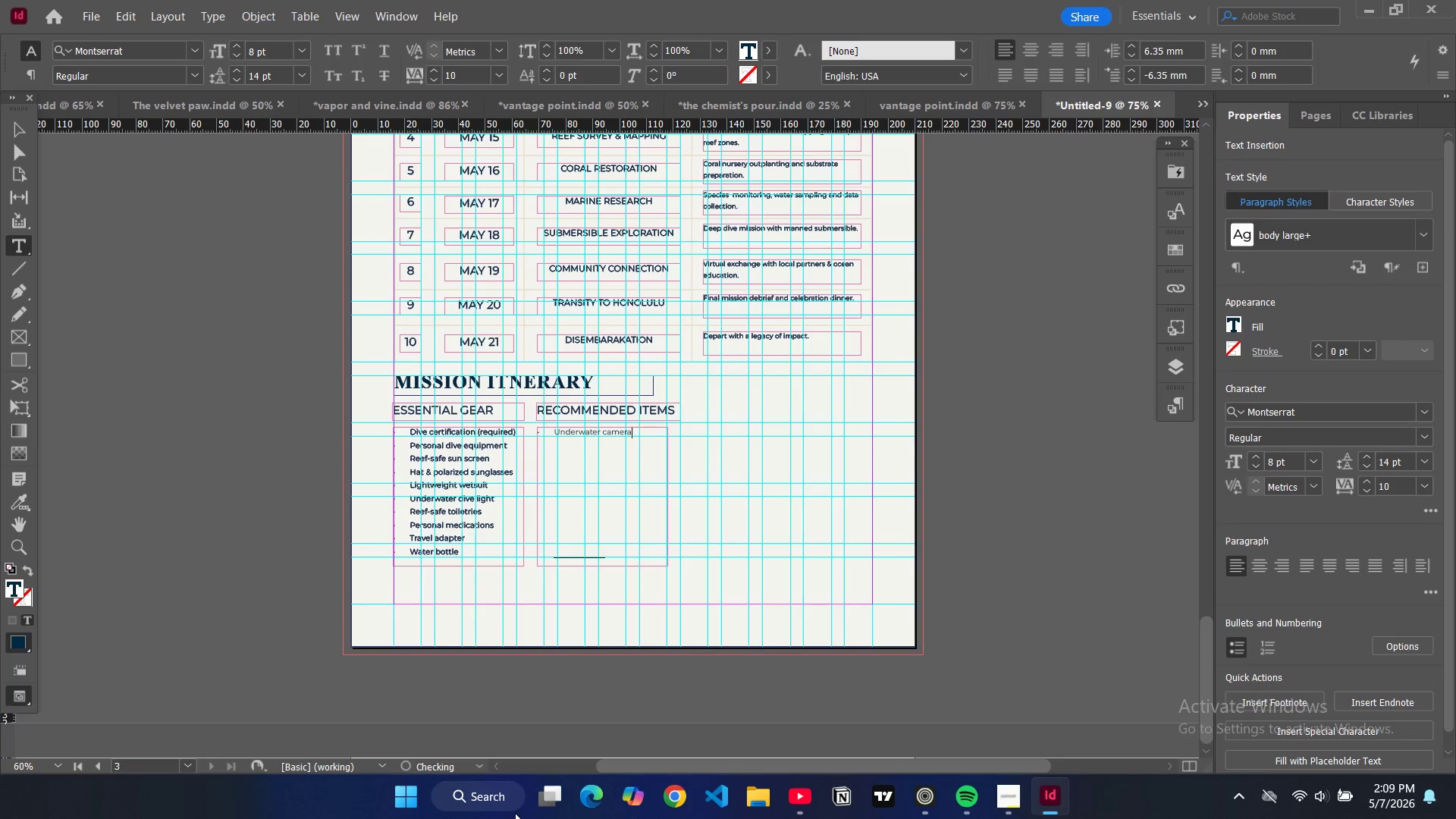 
key(Enter)
 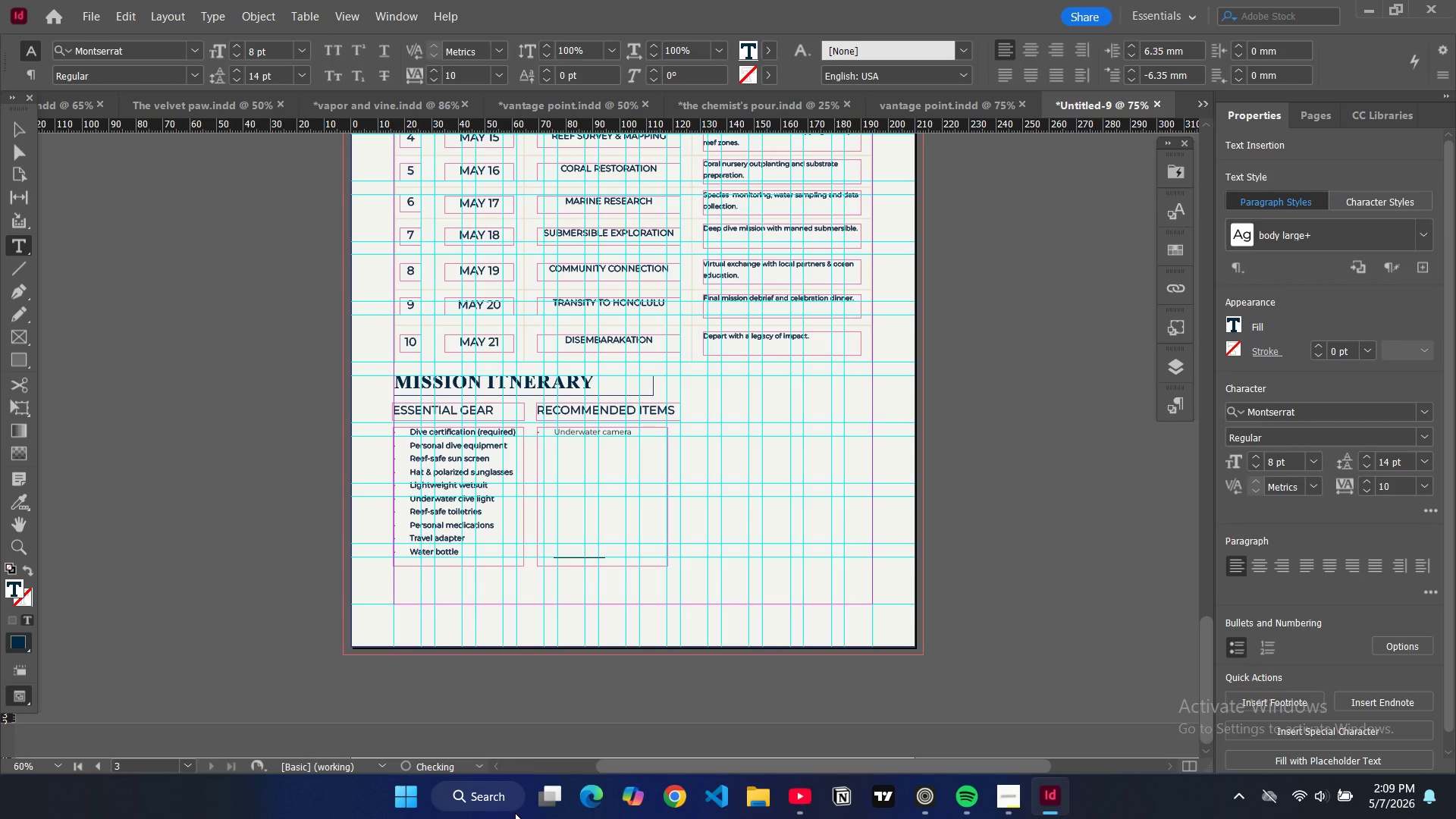 
type(Binoculars)
 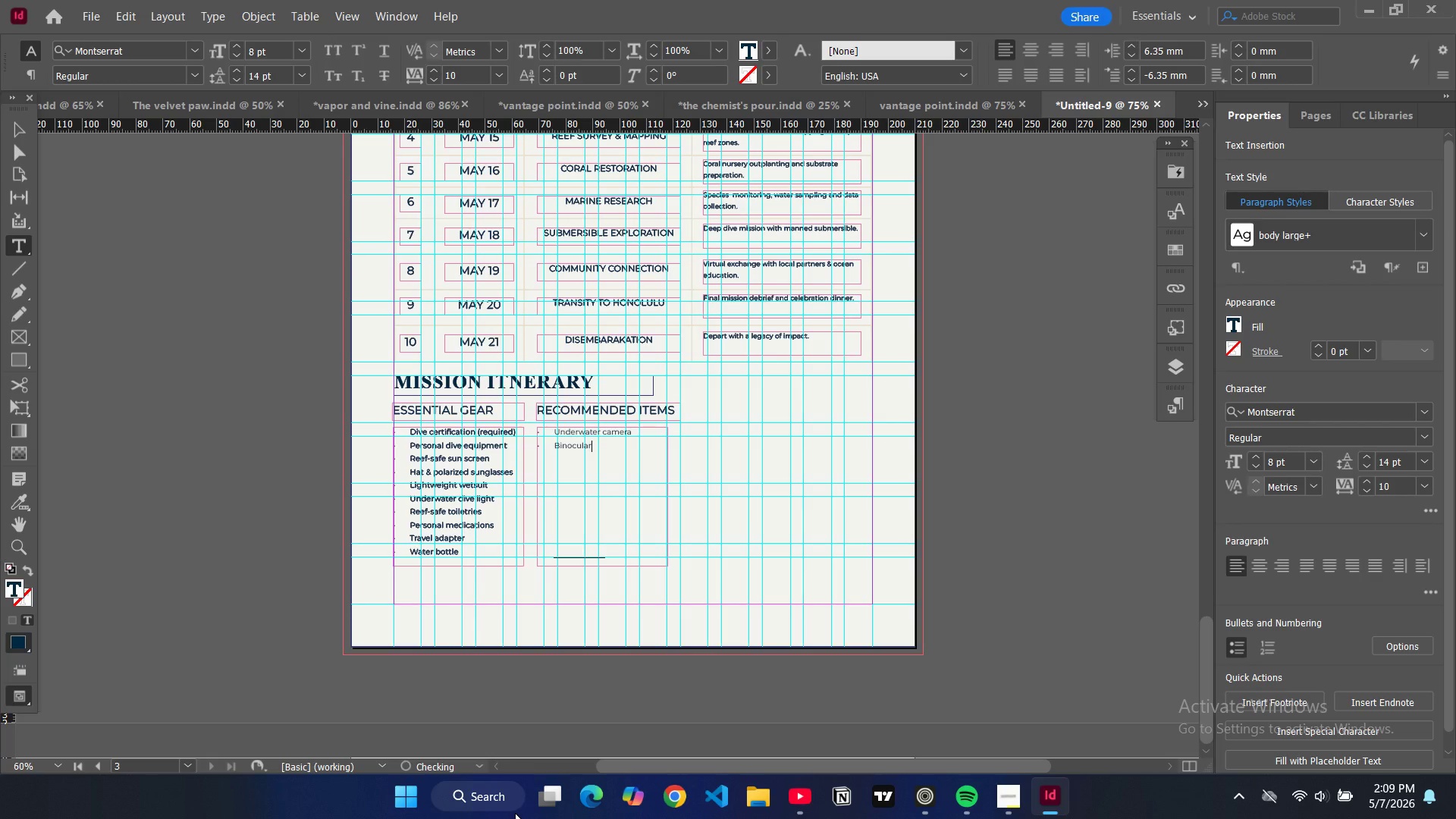 
key(Enter)
 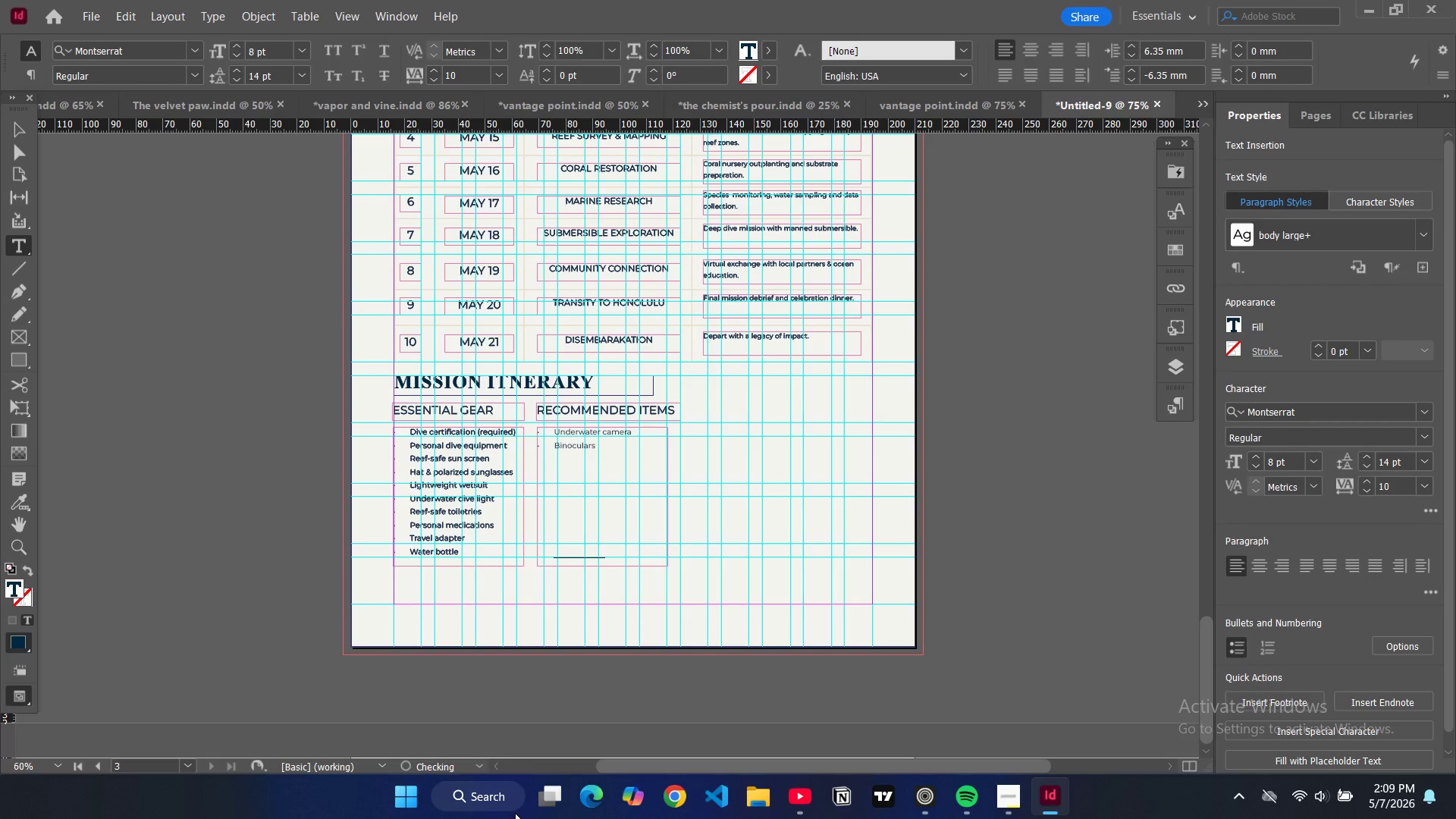 
type(Field journal)
 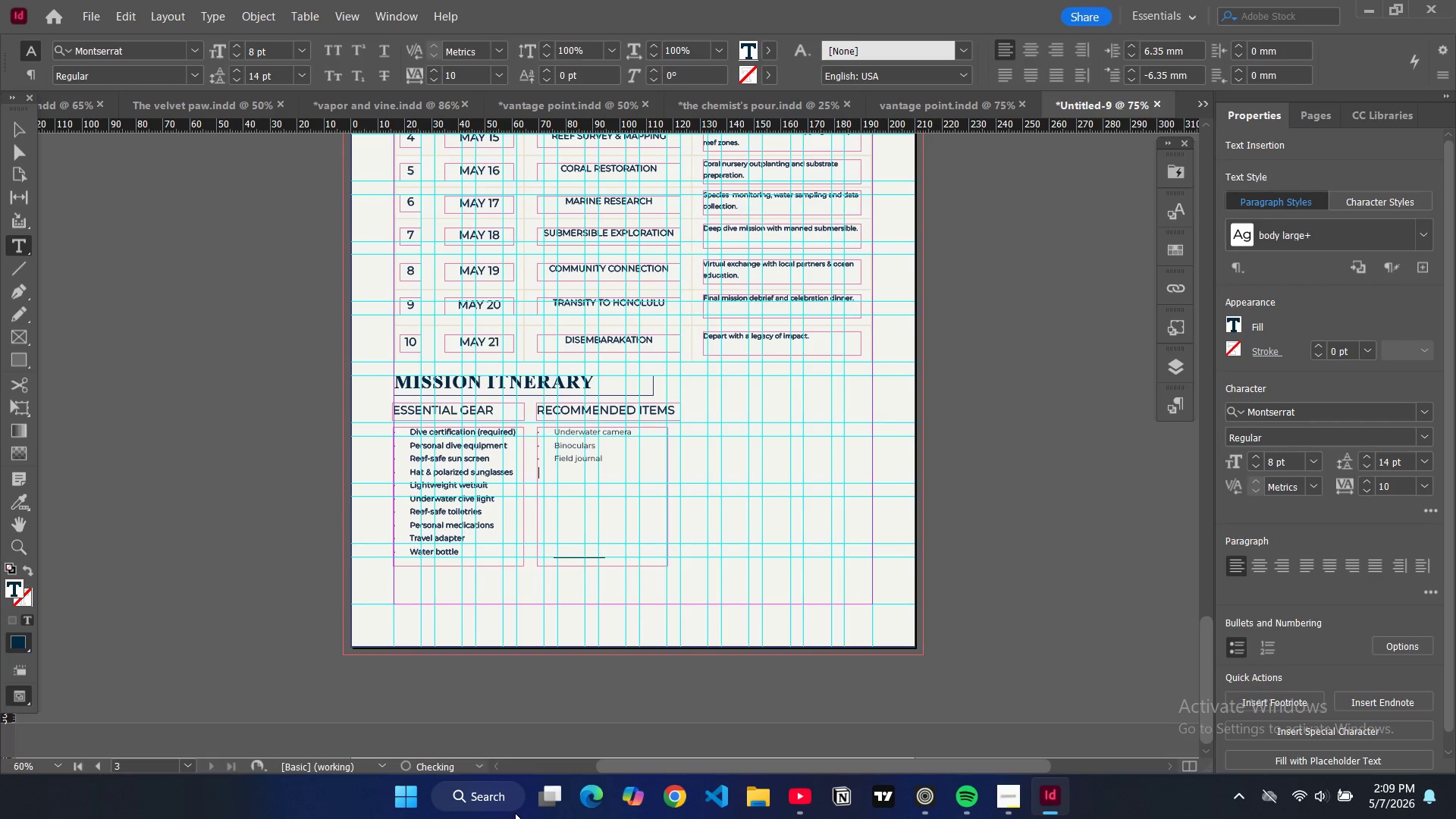 
key(Enter)
 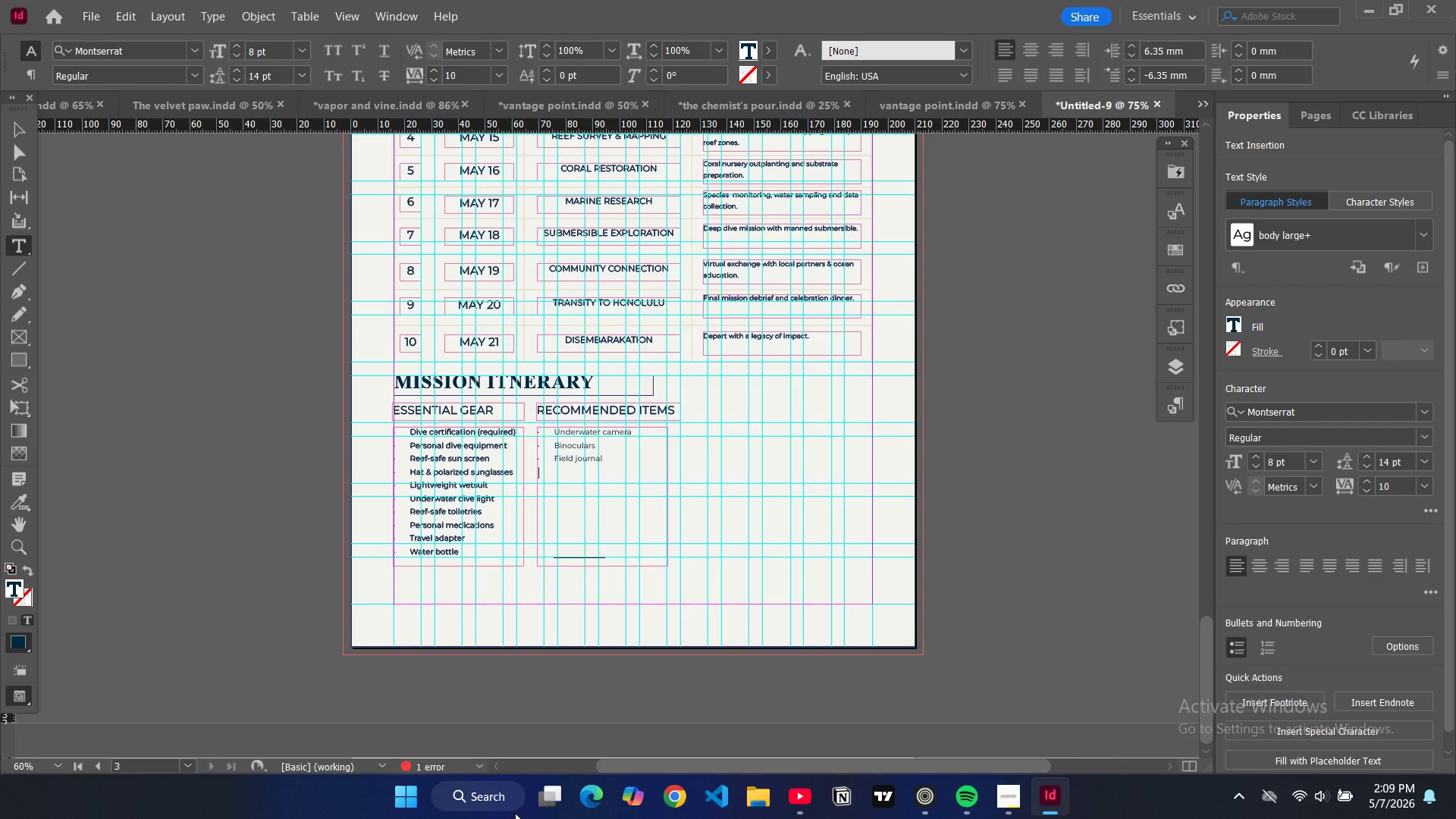 
type(Quick )
key(Backspace)
type(-da)
key(Backspace)
type(ry clt)
key(Backspace)
type(othing)
 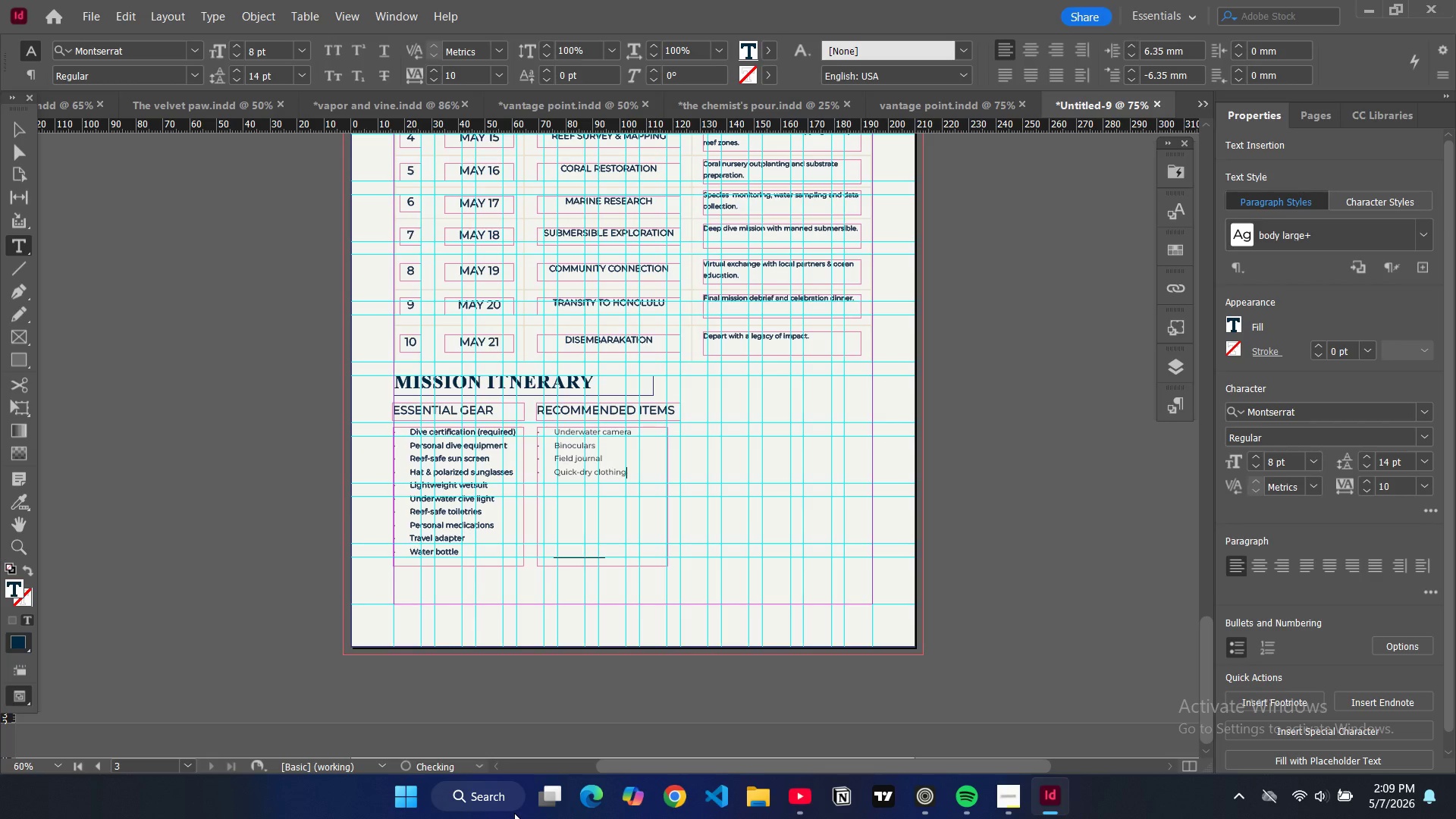 
key(Enter)
 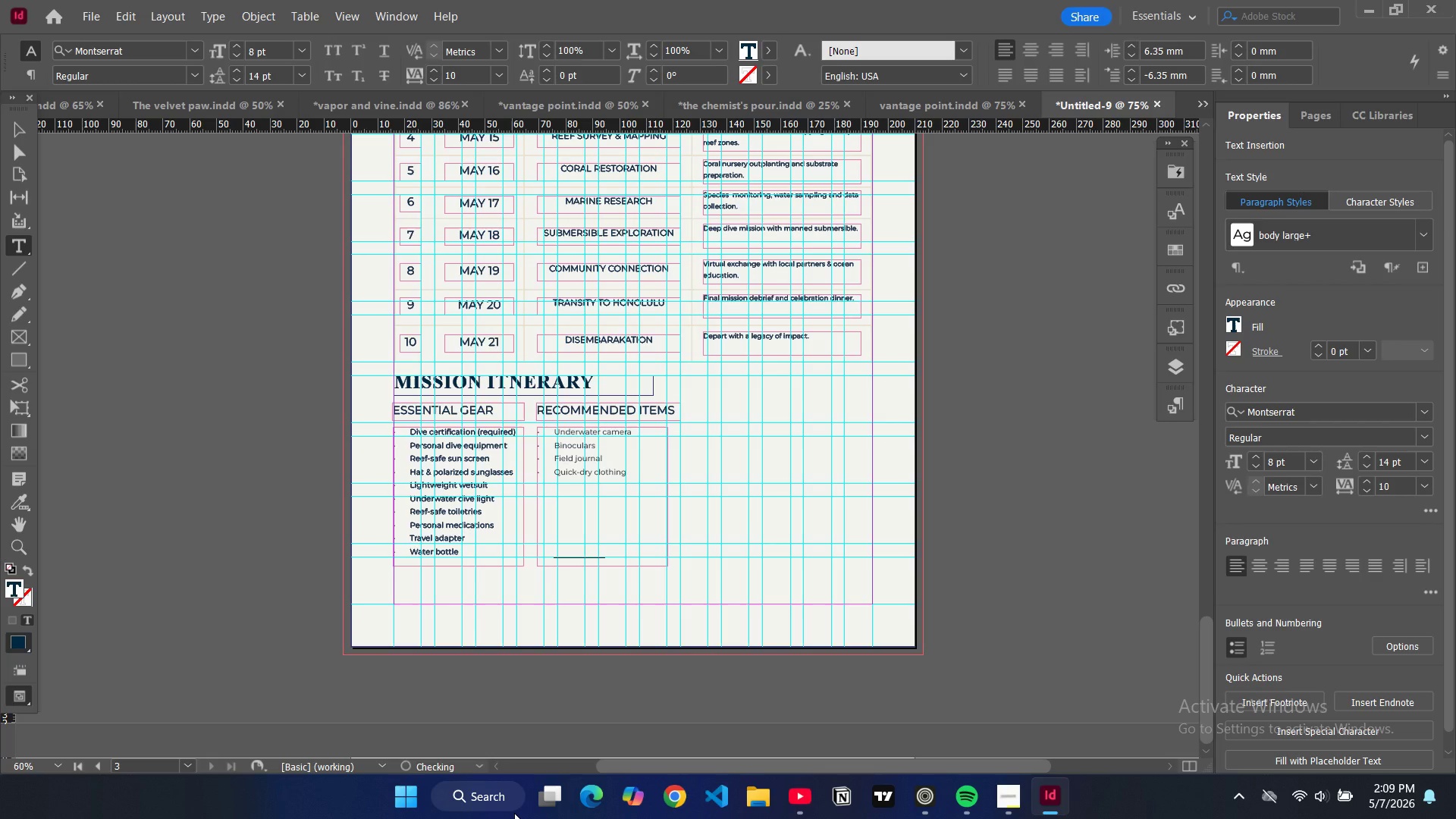 
type(Seasickness remedy)
 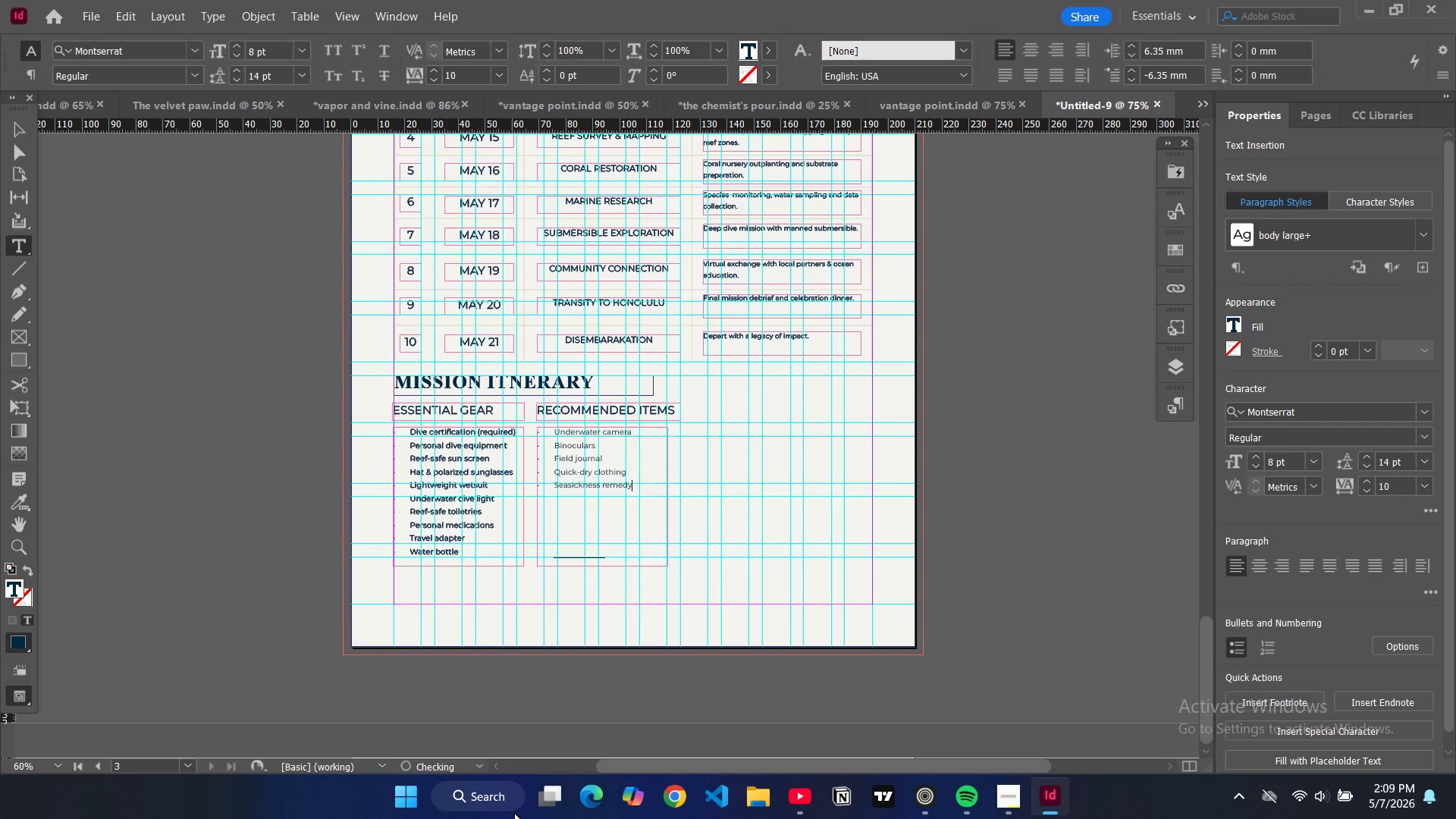 
key(Enter)
 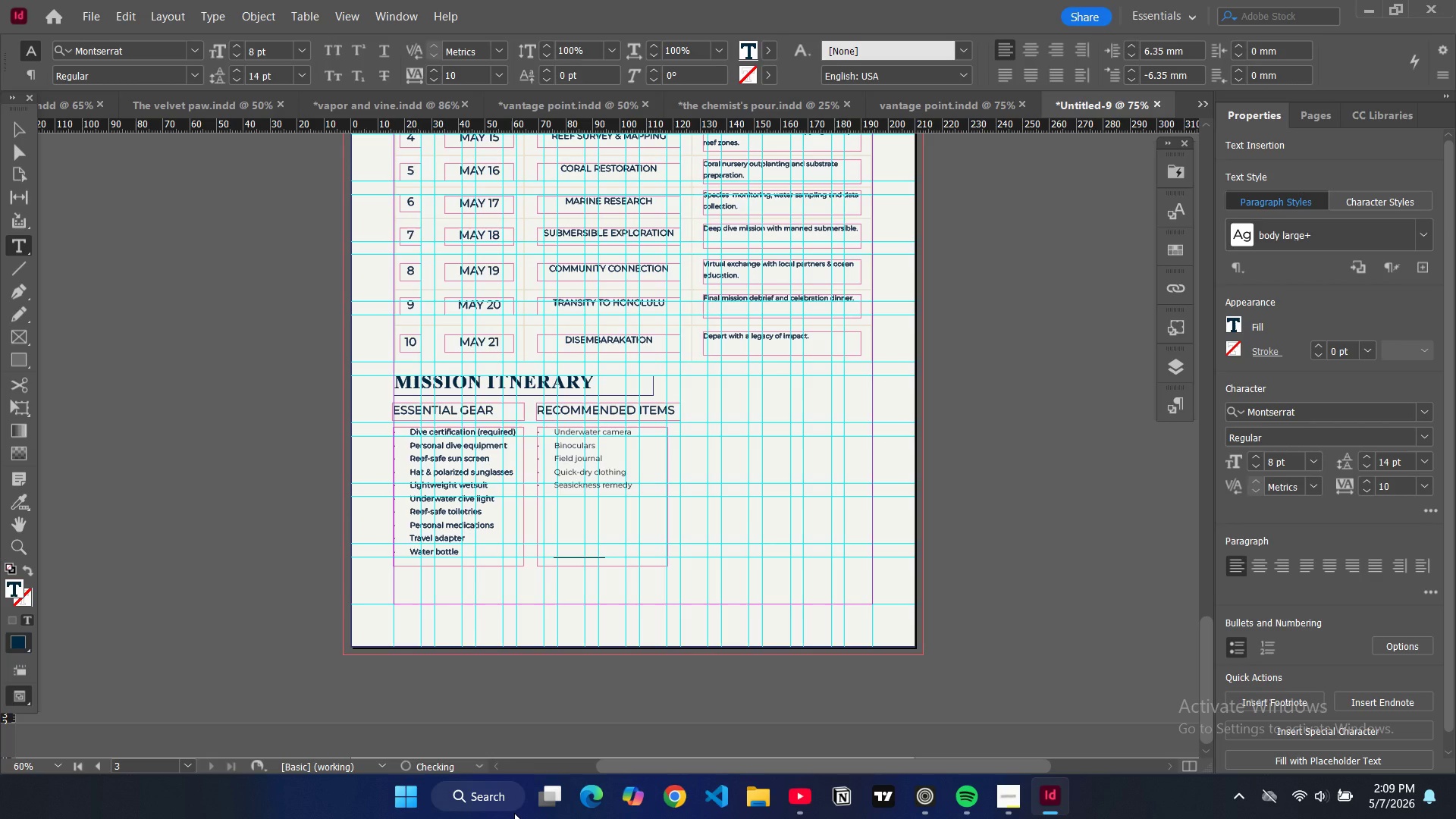 
type(Dry bag)
 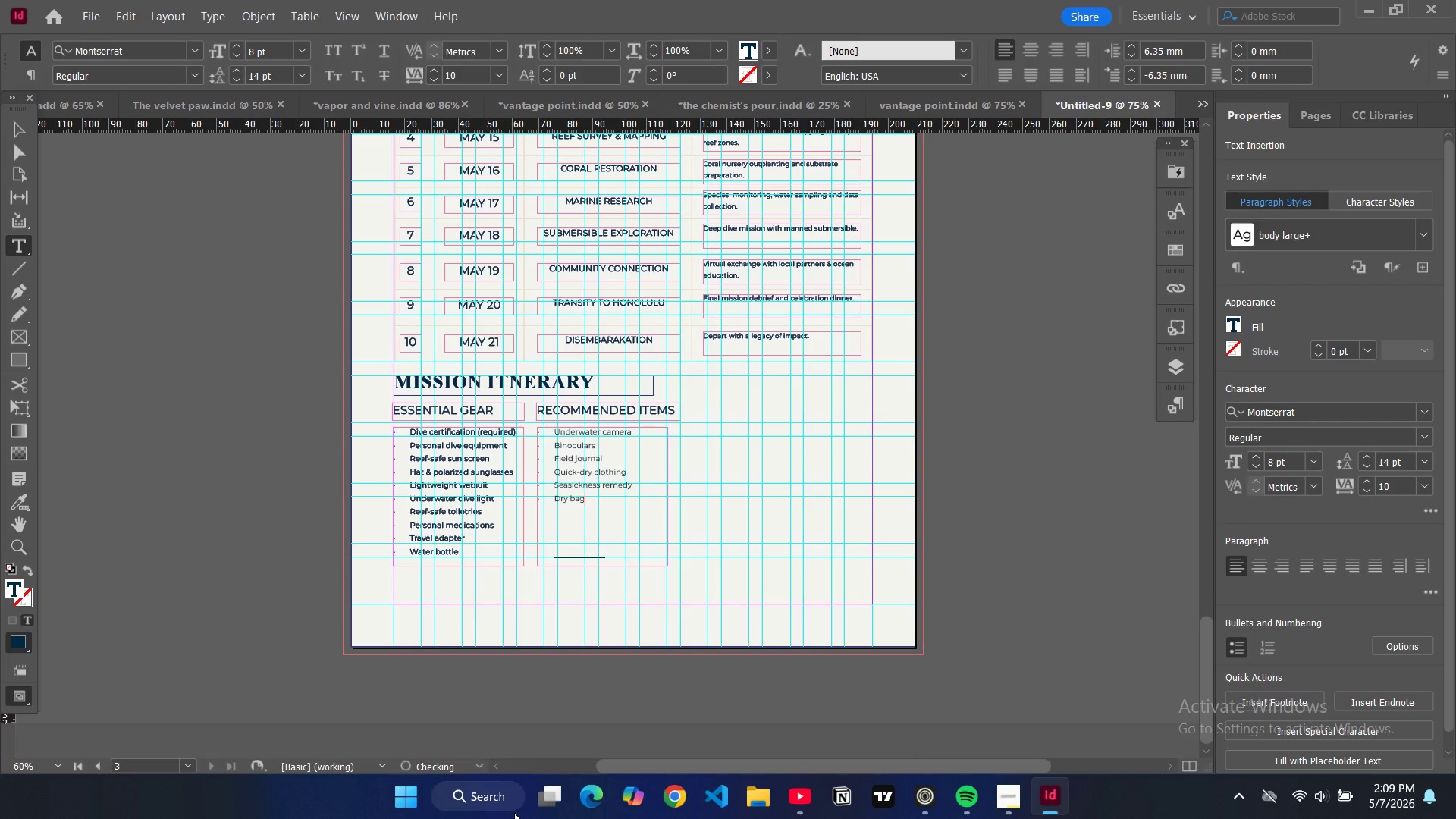 
key(Enter)
 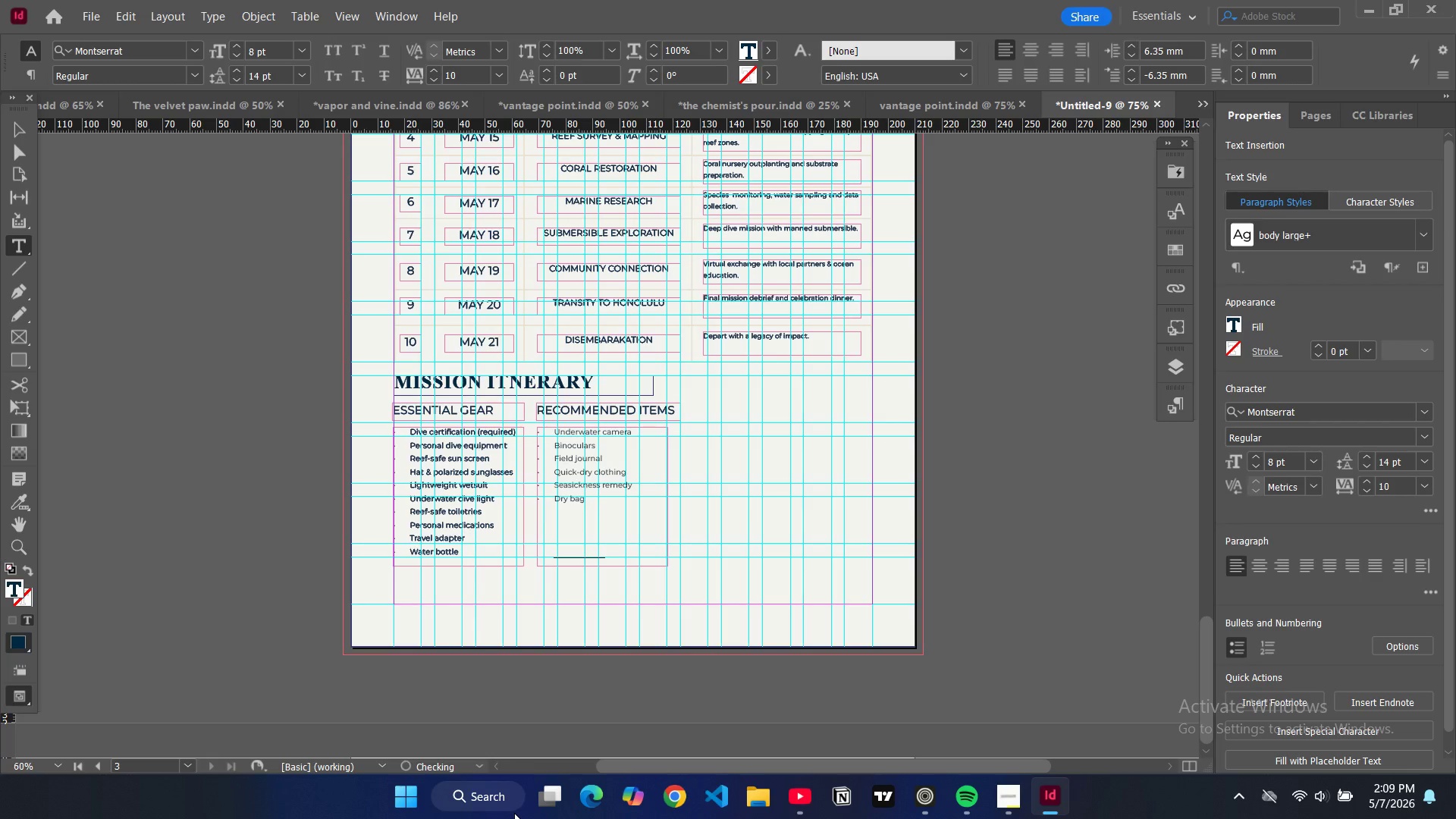 
type(Power back)
key(Backspace)
key(Backspace)
type(nk)
 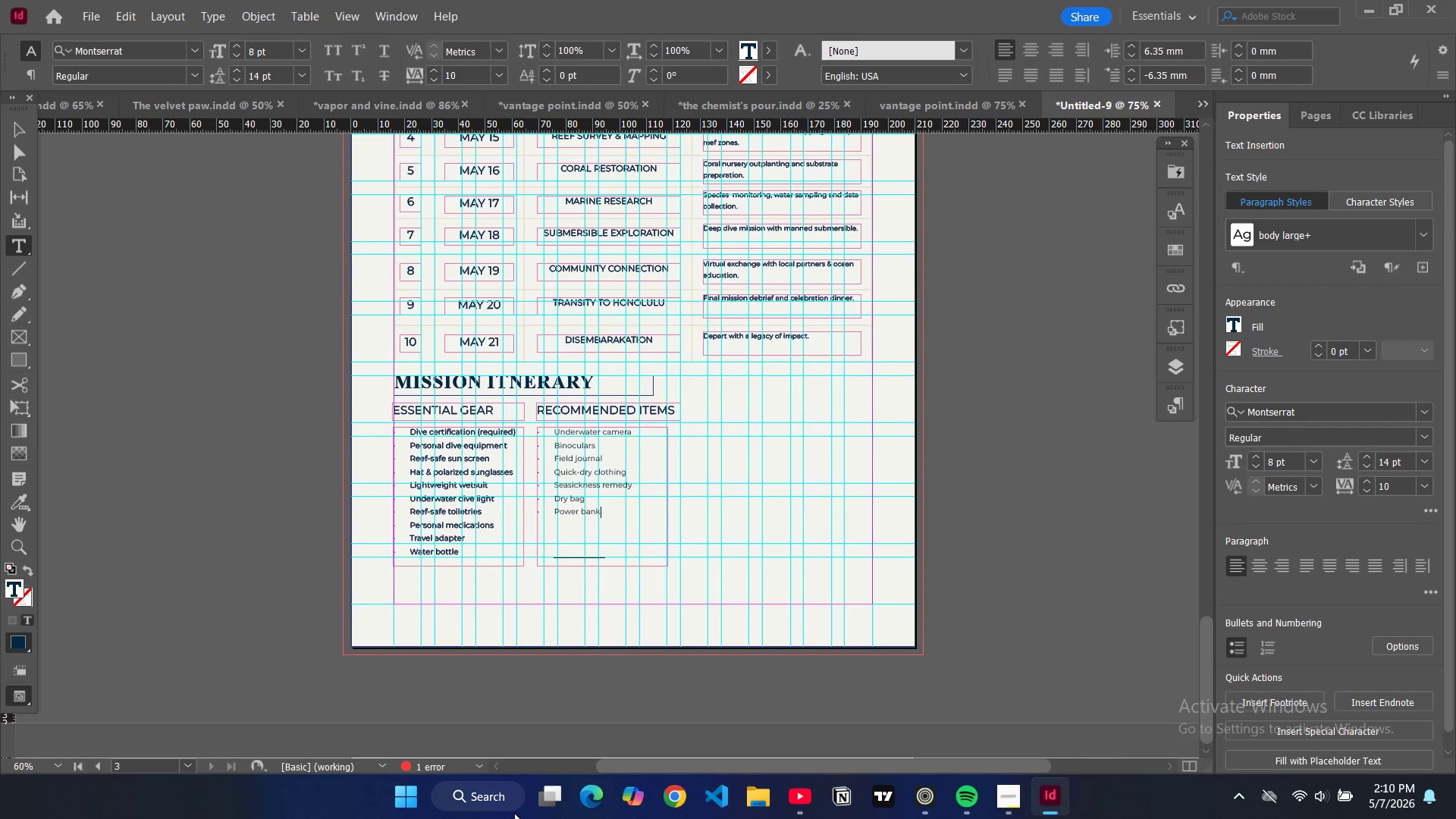 
key(Enter)
 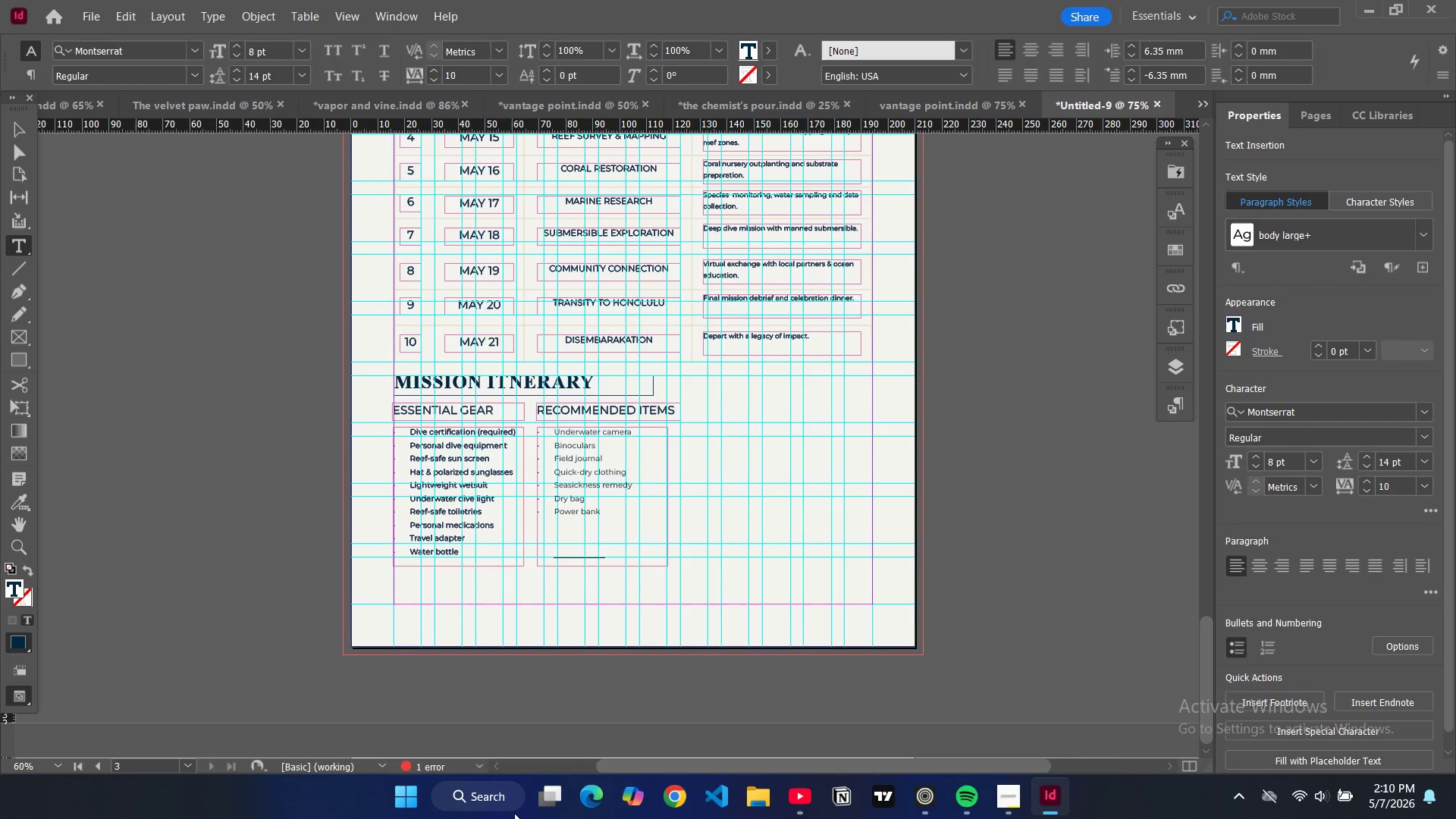 
type(Books/ e-reader)
 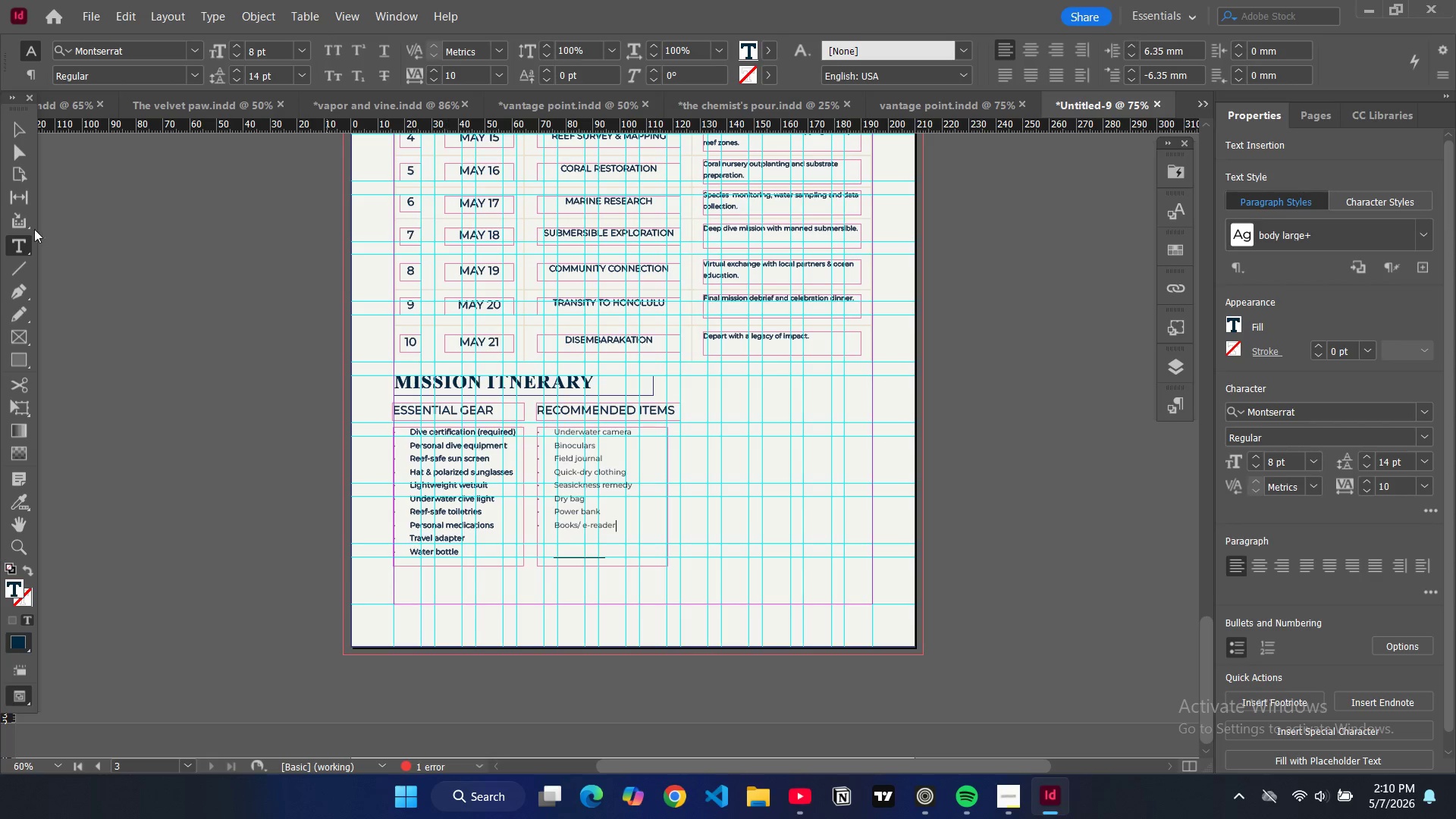 
left_click([17, 126])
 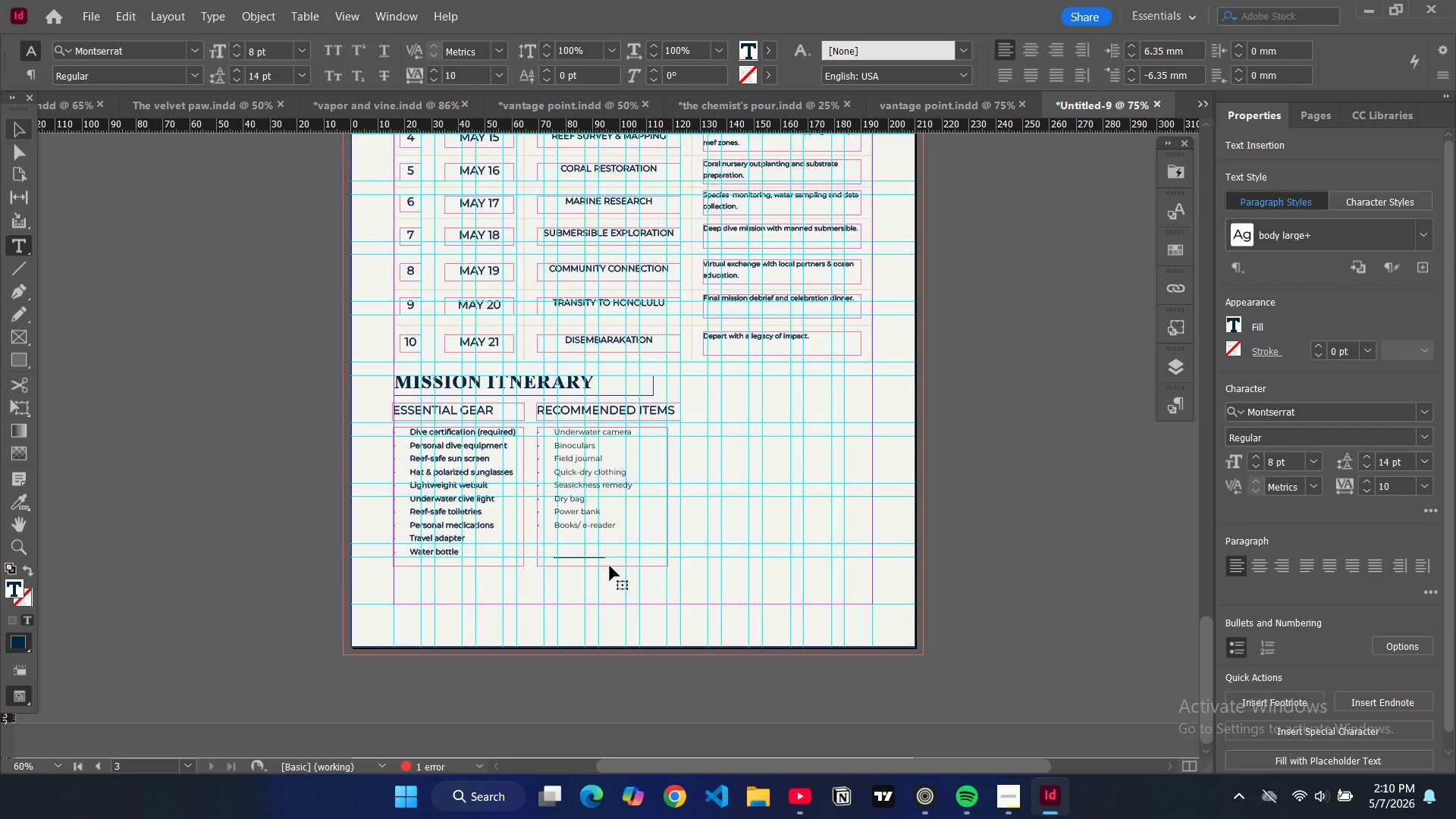 
left_click([610, 566])
 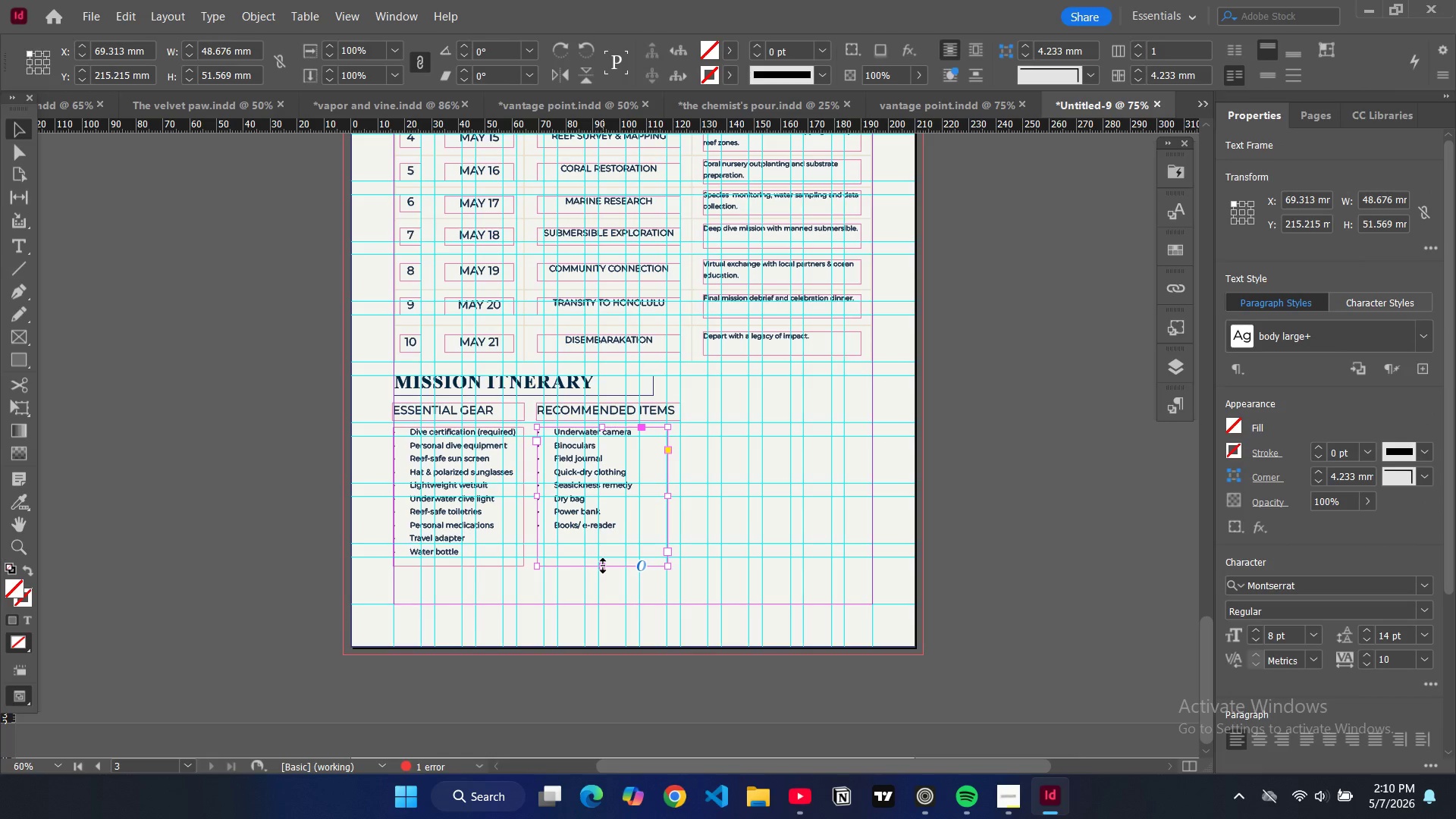 
left_click_drag(start_coordinate=[603, 566], to_coordinate=[607, 543])
 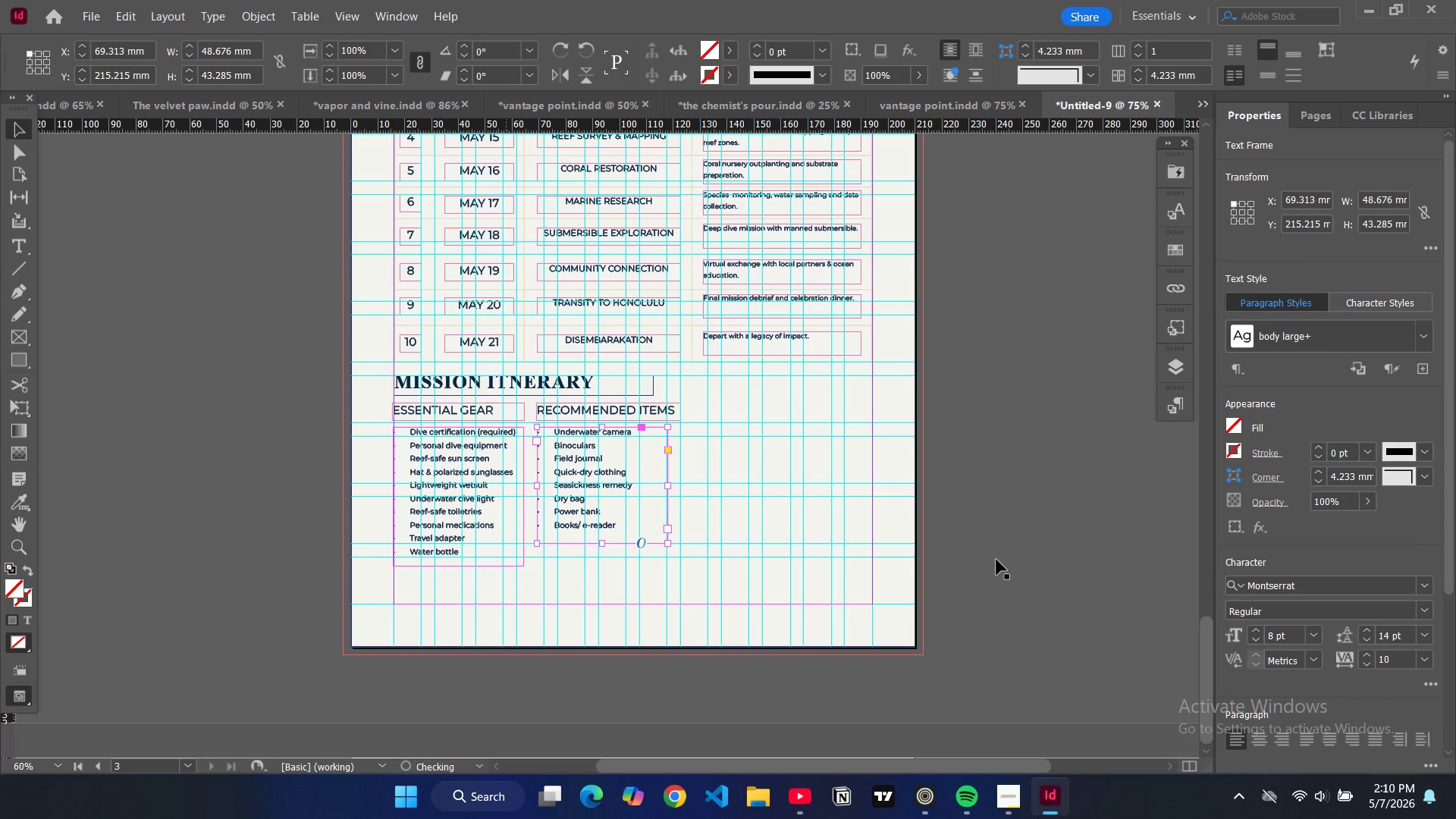 
left_click([997, 559])
 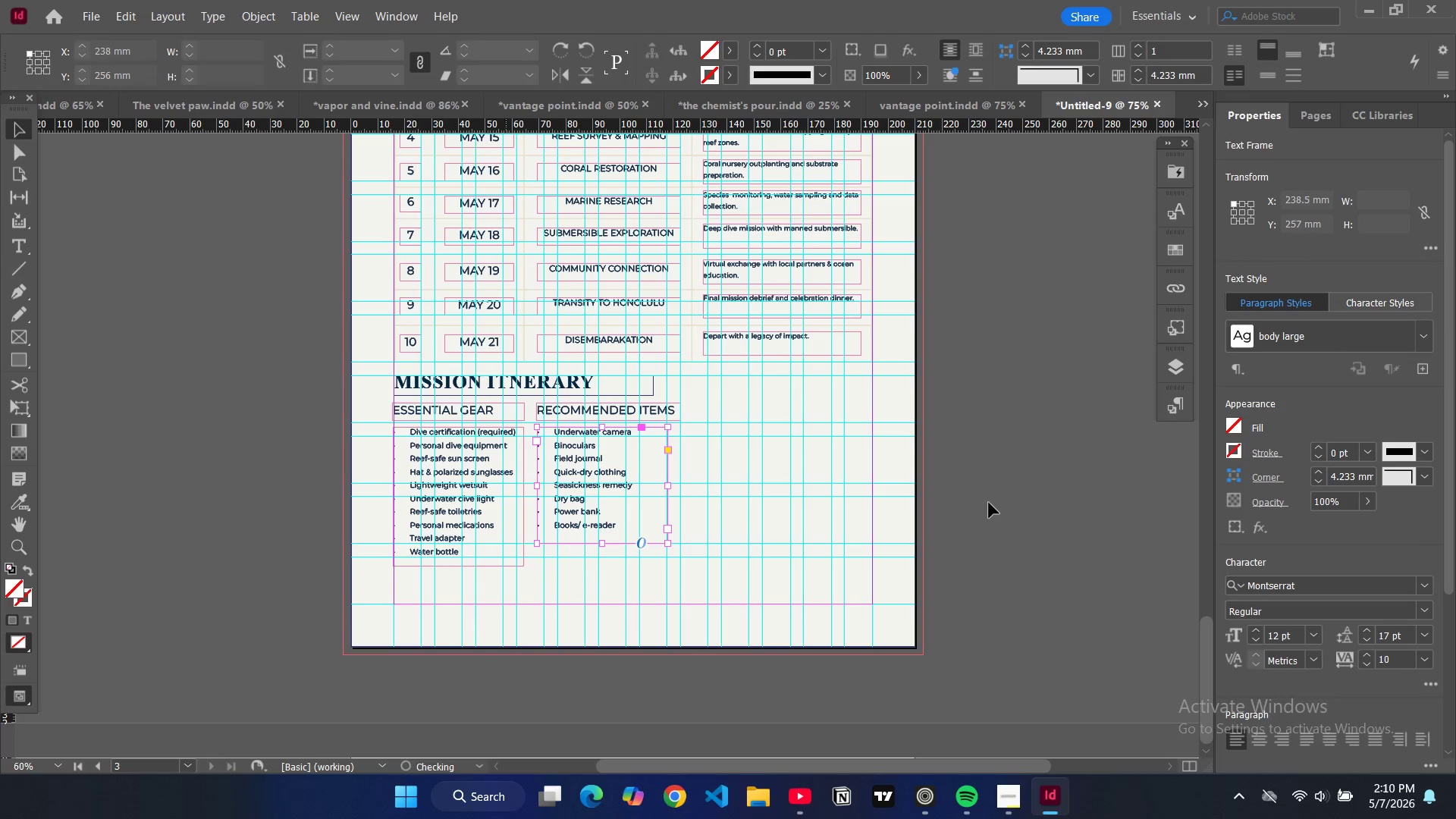 
type(ww)
 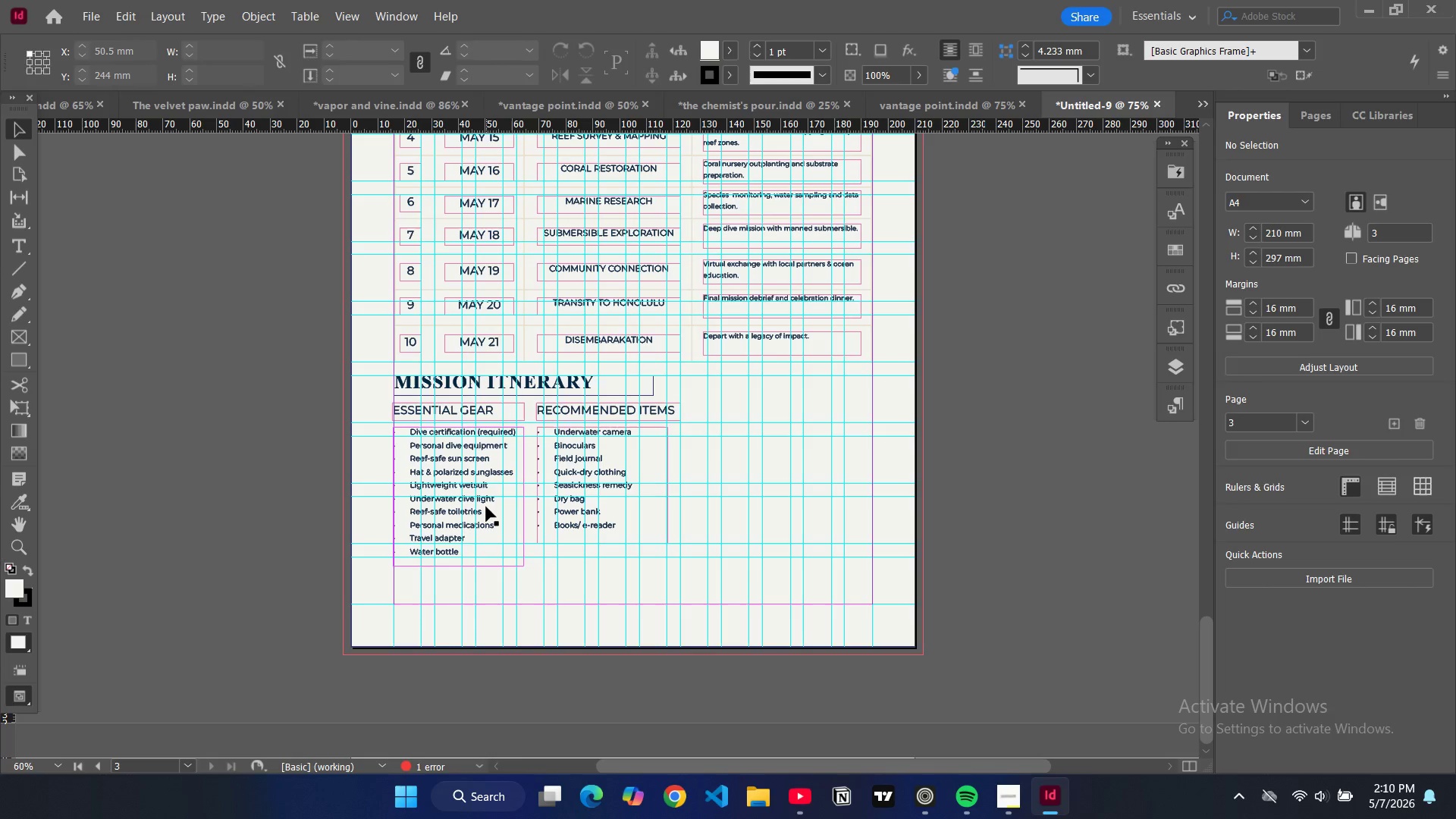 
left_click([486, 508])
 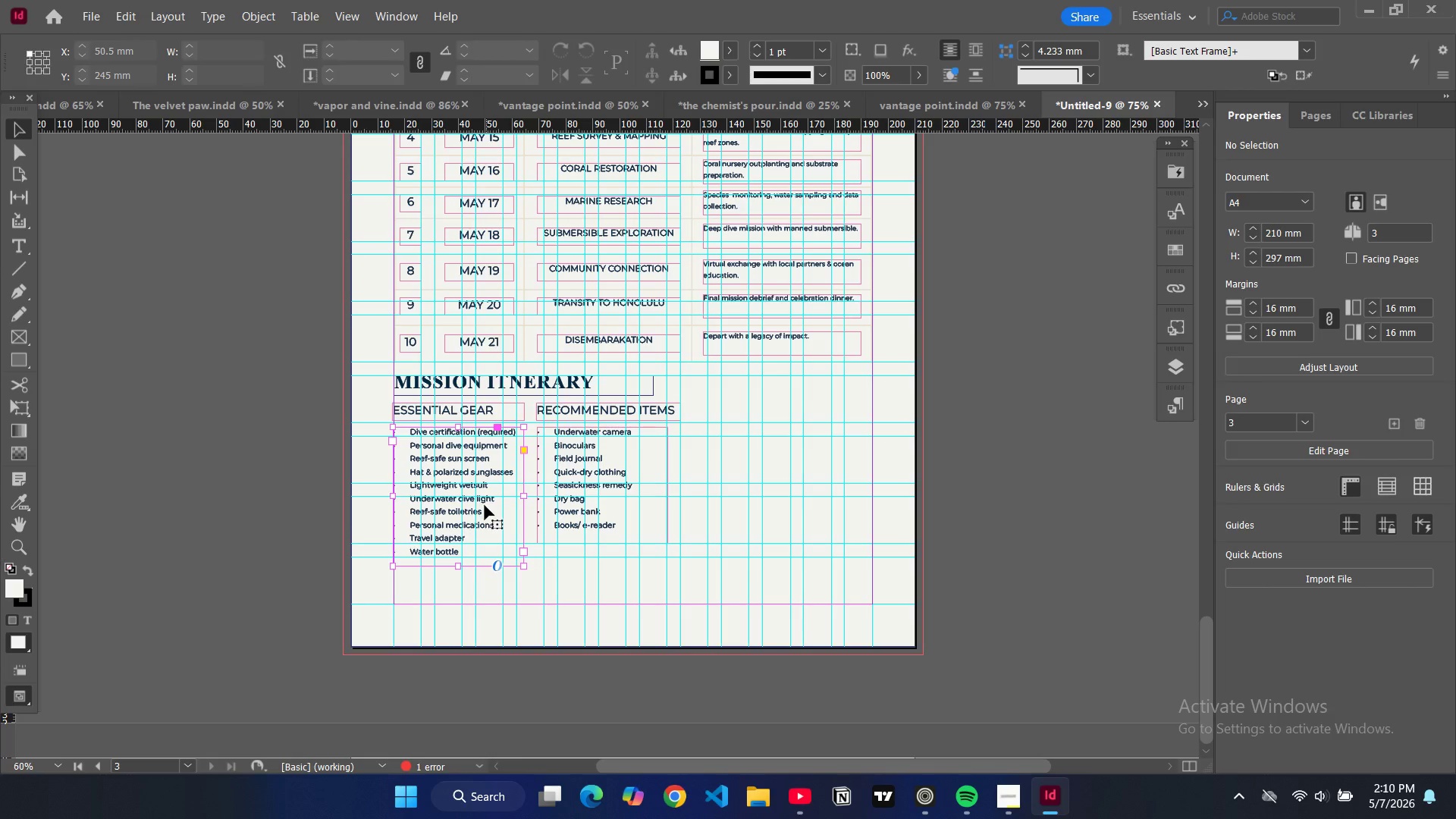 
left_click_drag(start_coordinate=[485, 503], to_coordinate=[486, 518])
 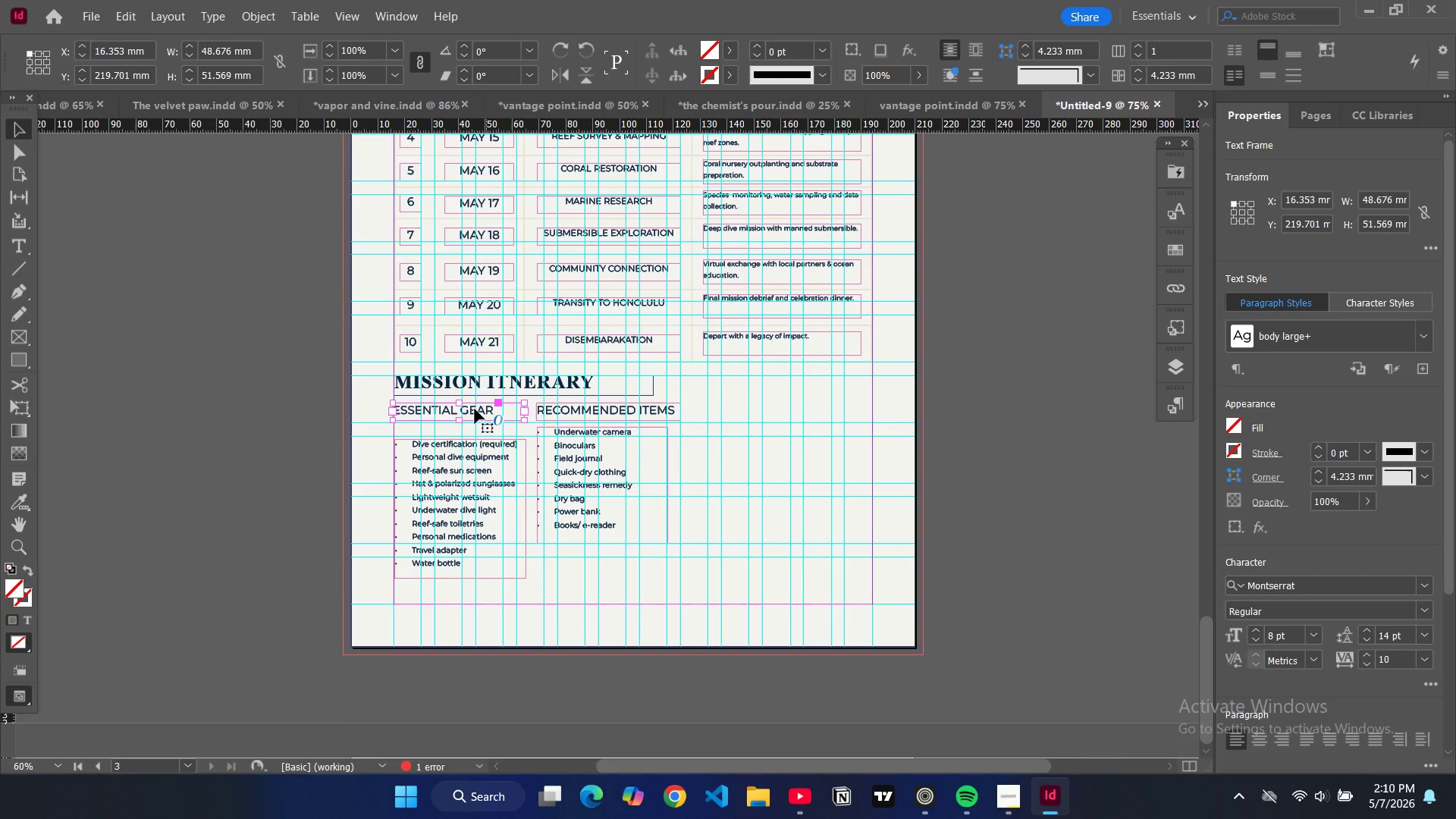 
left_click_drag(start_coordinate=[470, 407], to_coordinate=[602, 411])
 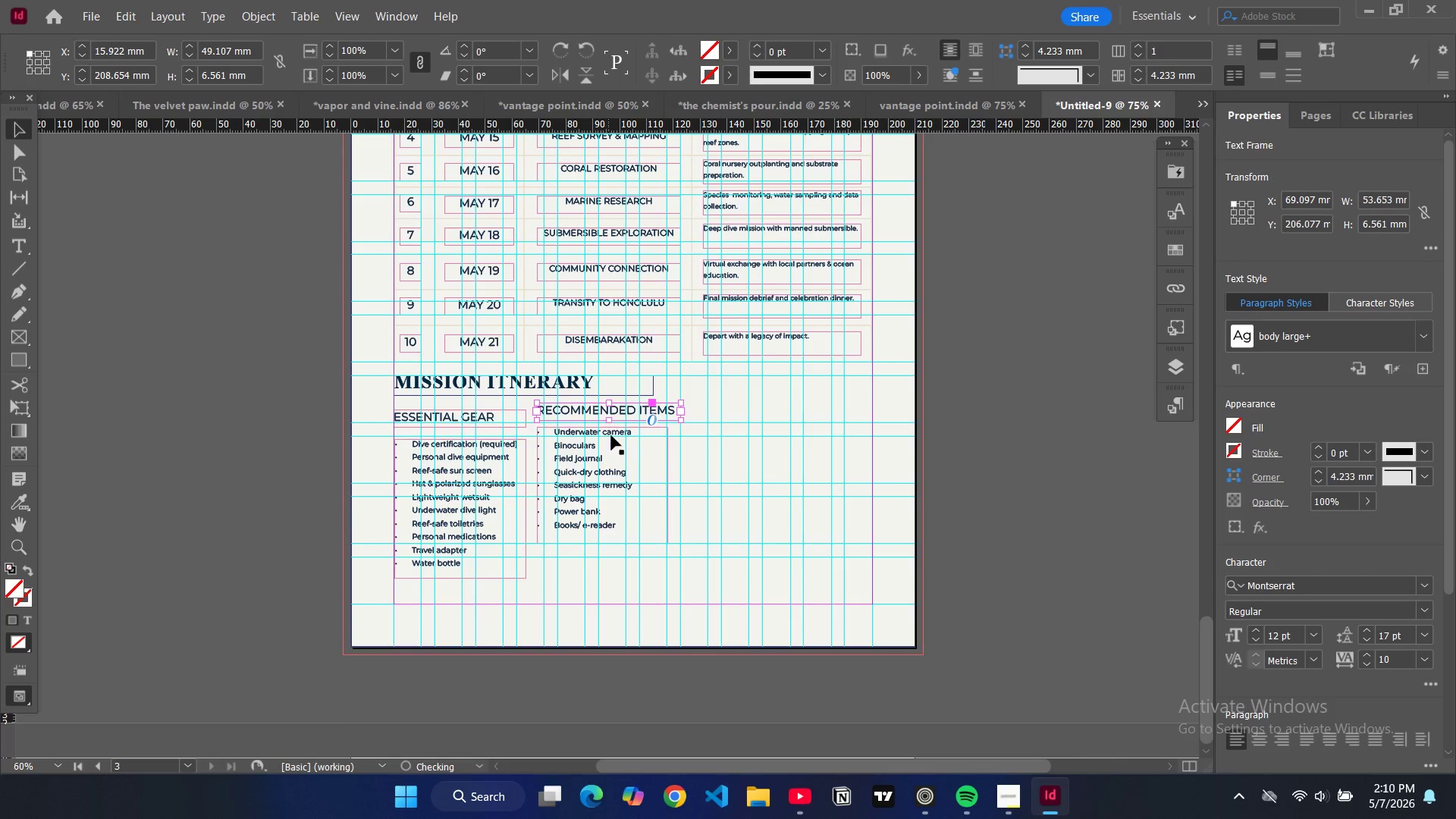 
left_click([602, 411])
 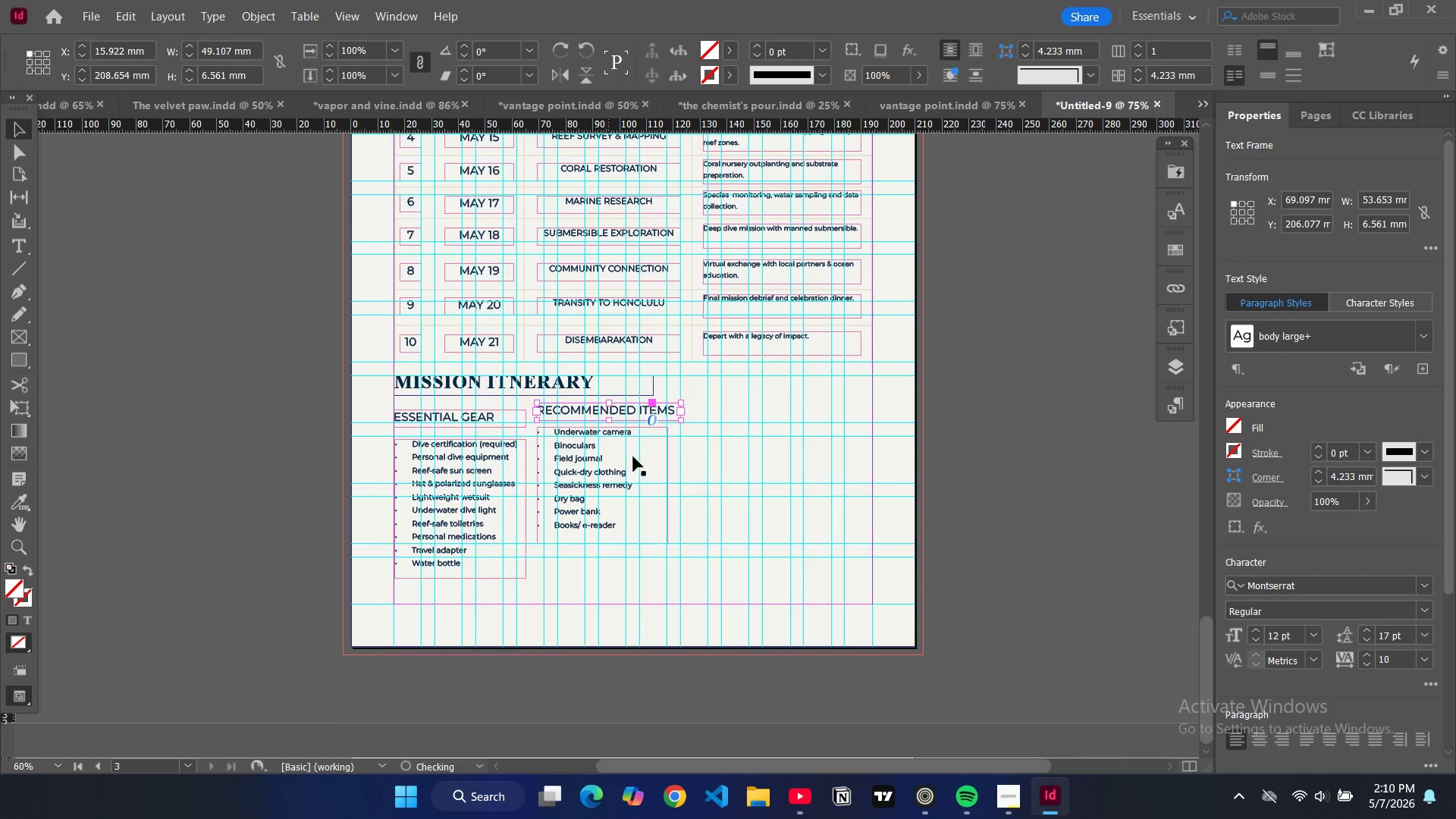 
left_click([635, 457])
 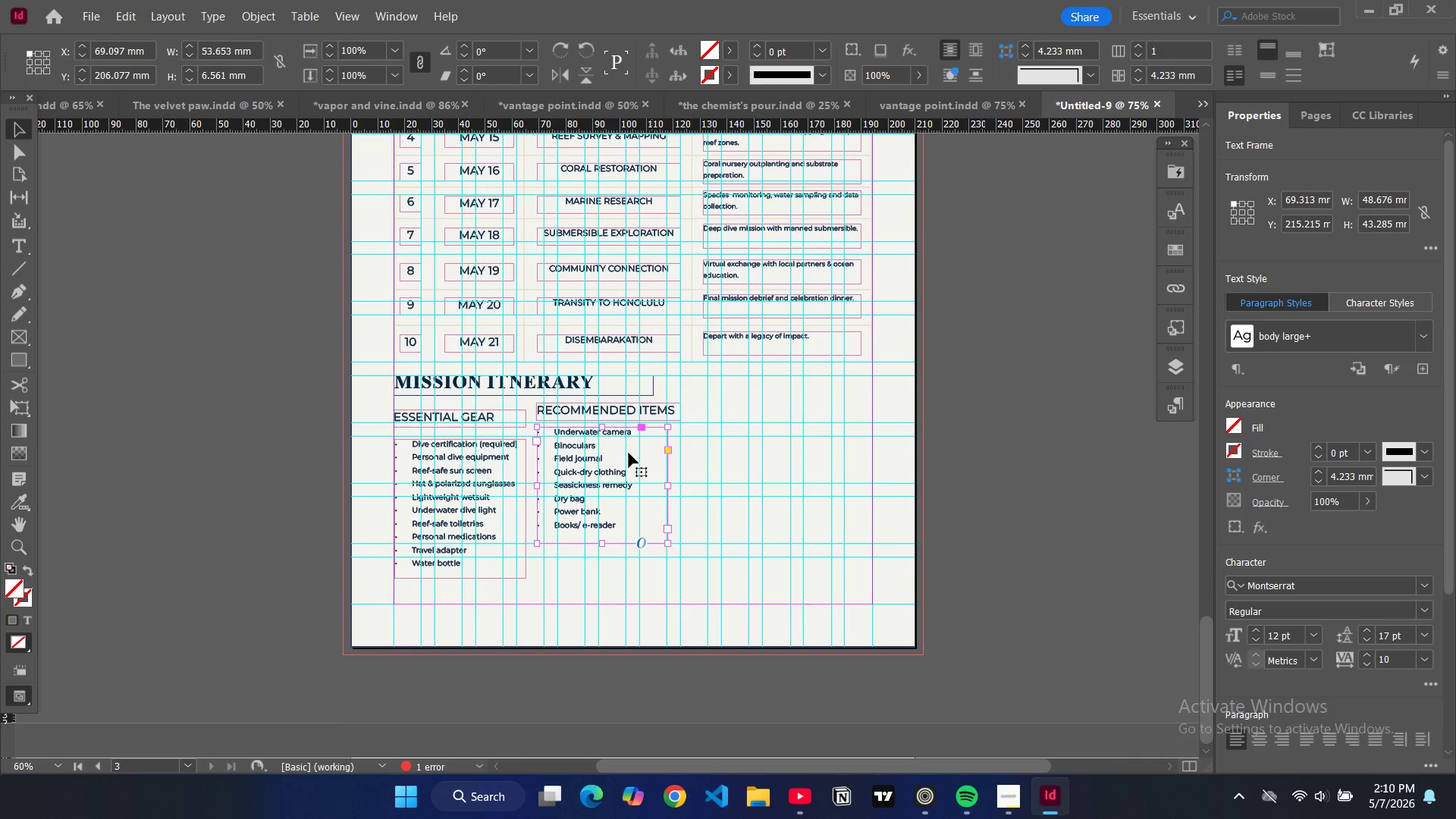 
left_click_drag(start_coordinate=[628, 453], to_coordinate=[627, 467])
 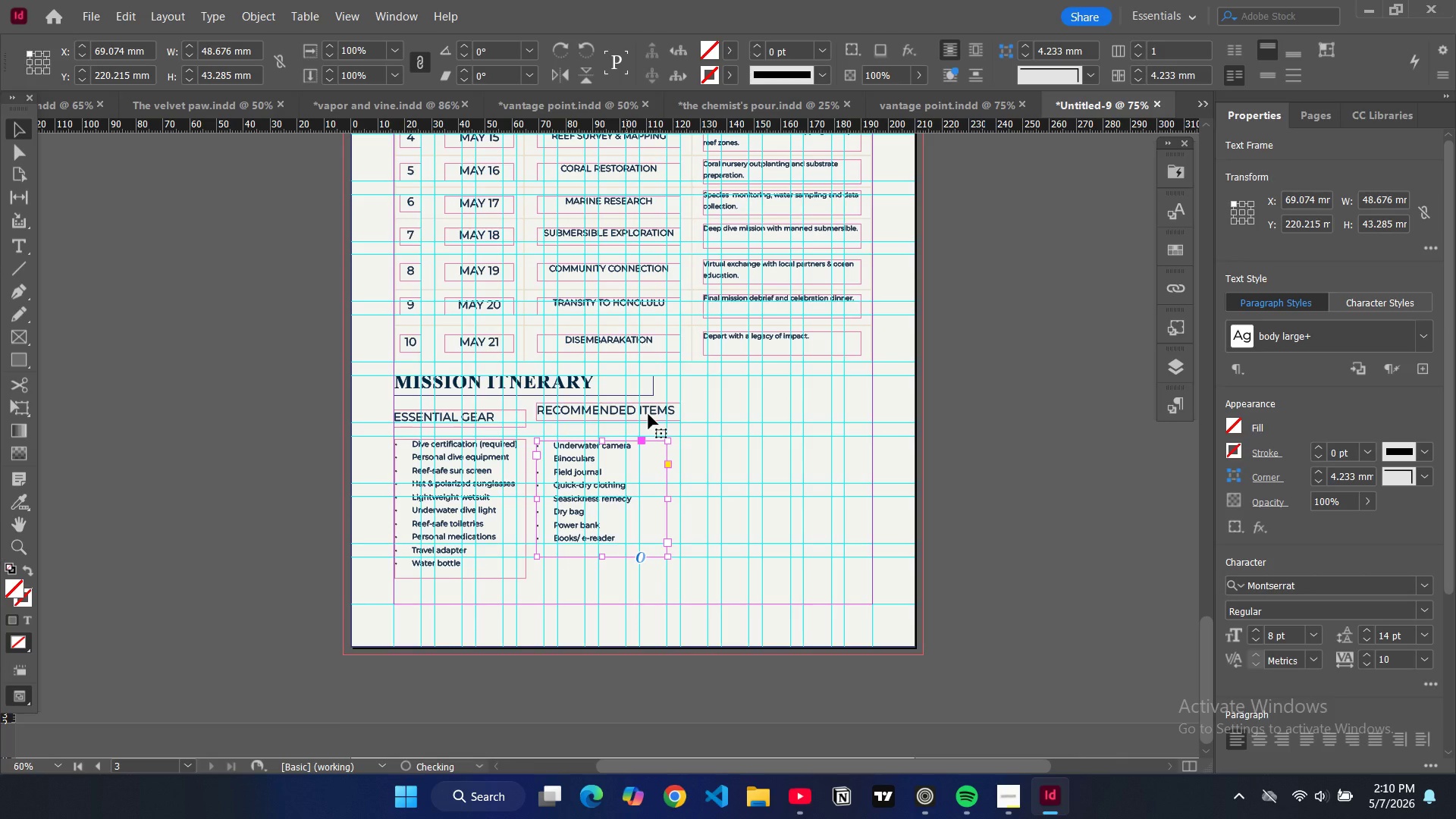 
left_click([648, 414])
 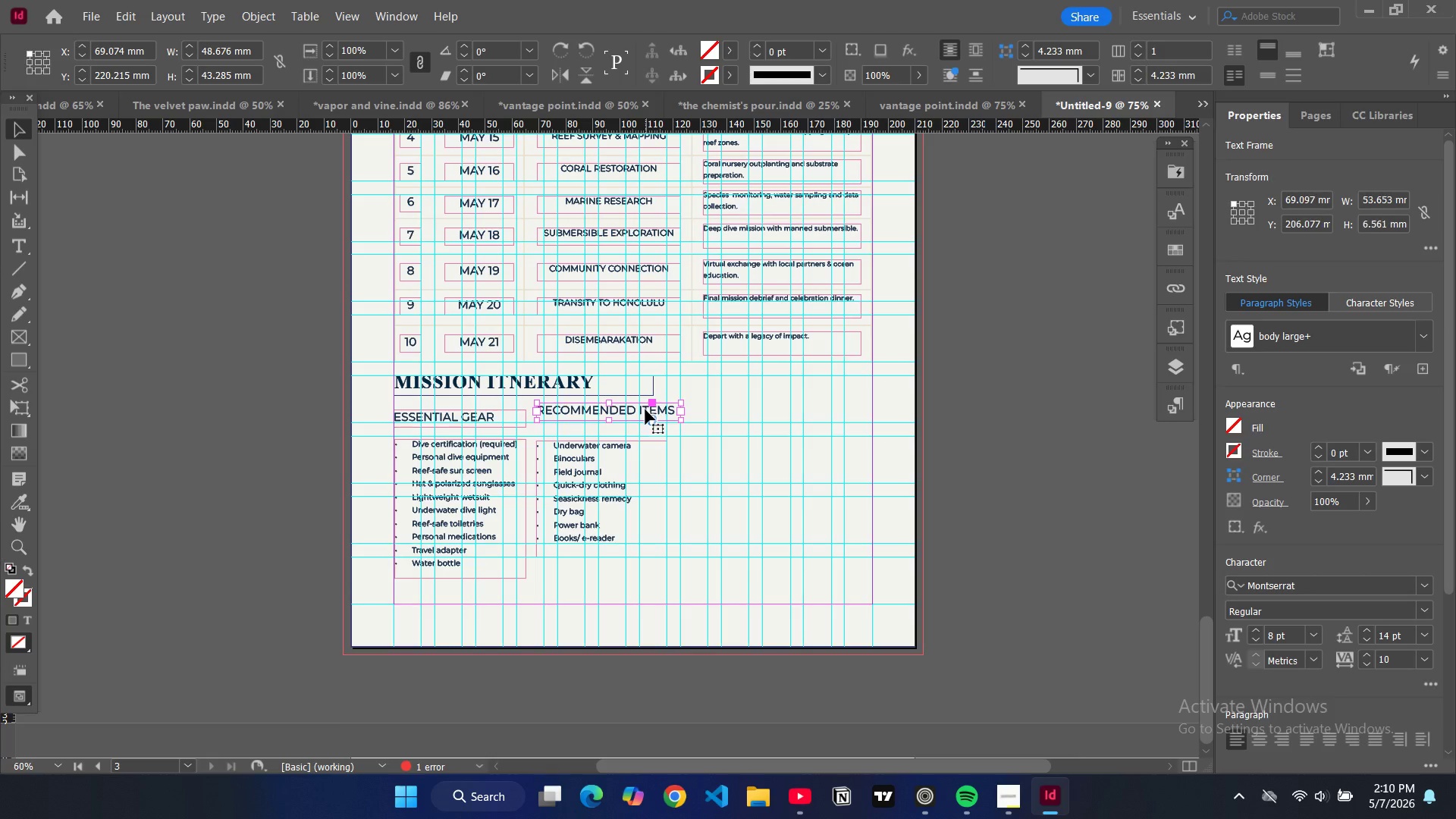 
left_click_drag(start_coordinate=[645, 410], to_coordinate=[645, 420])
 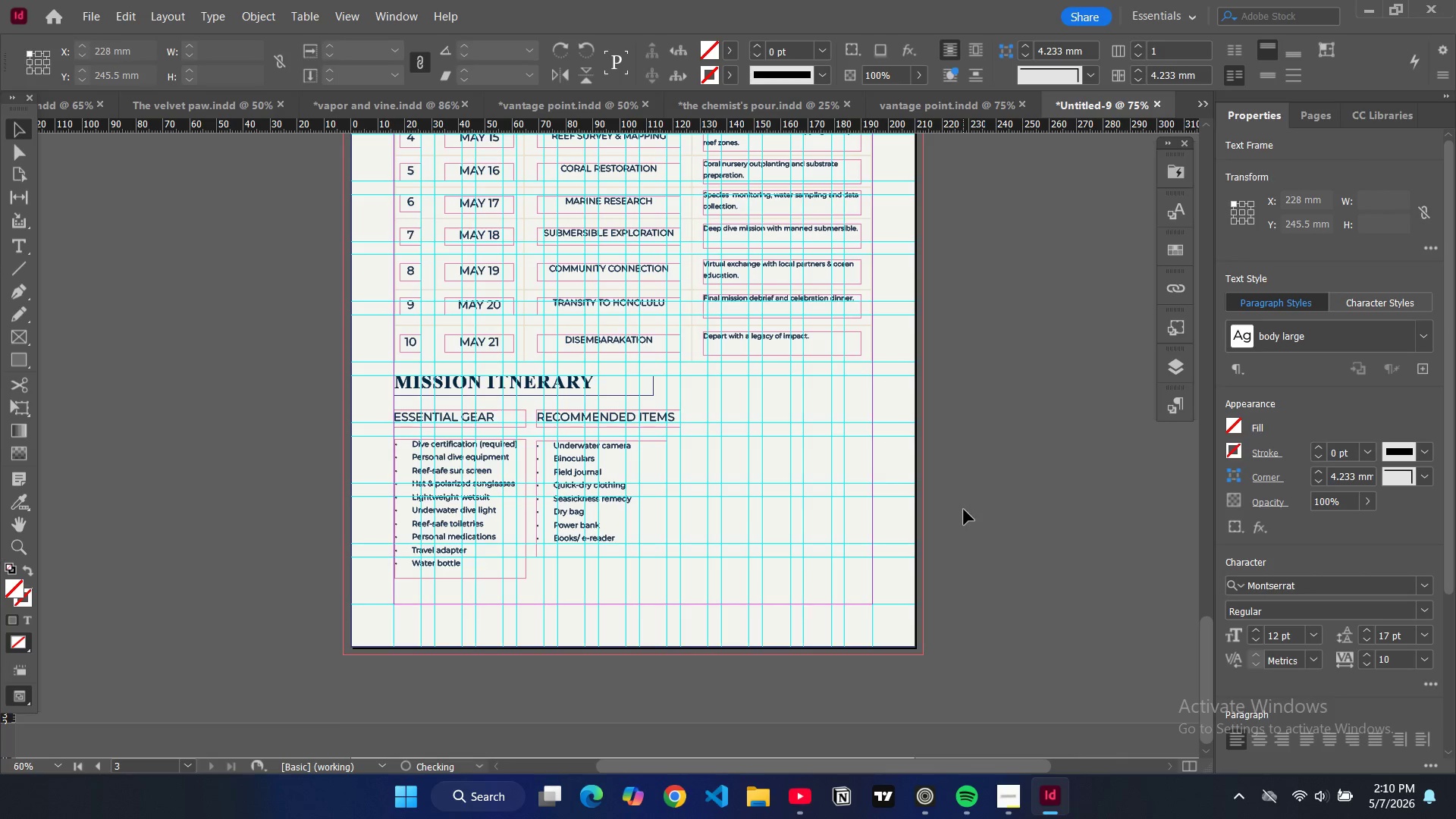 
key(W)
 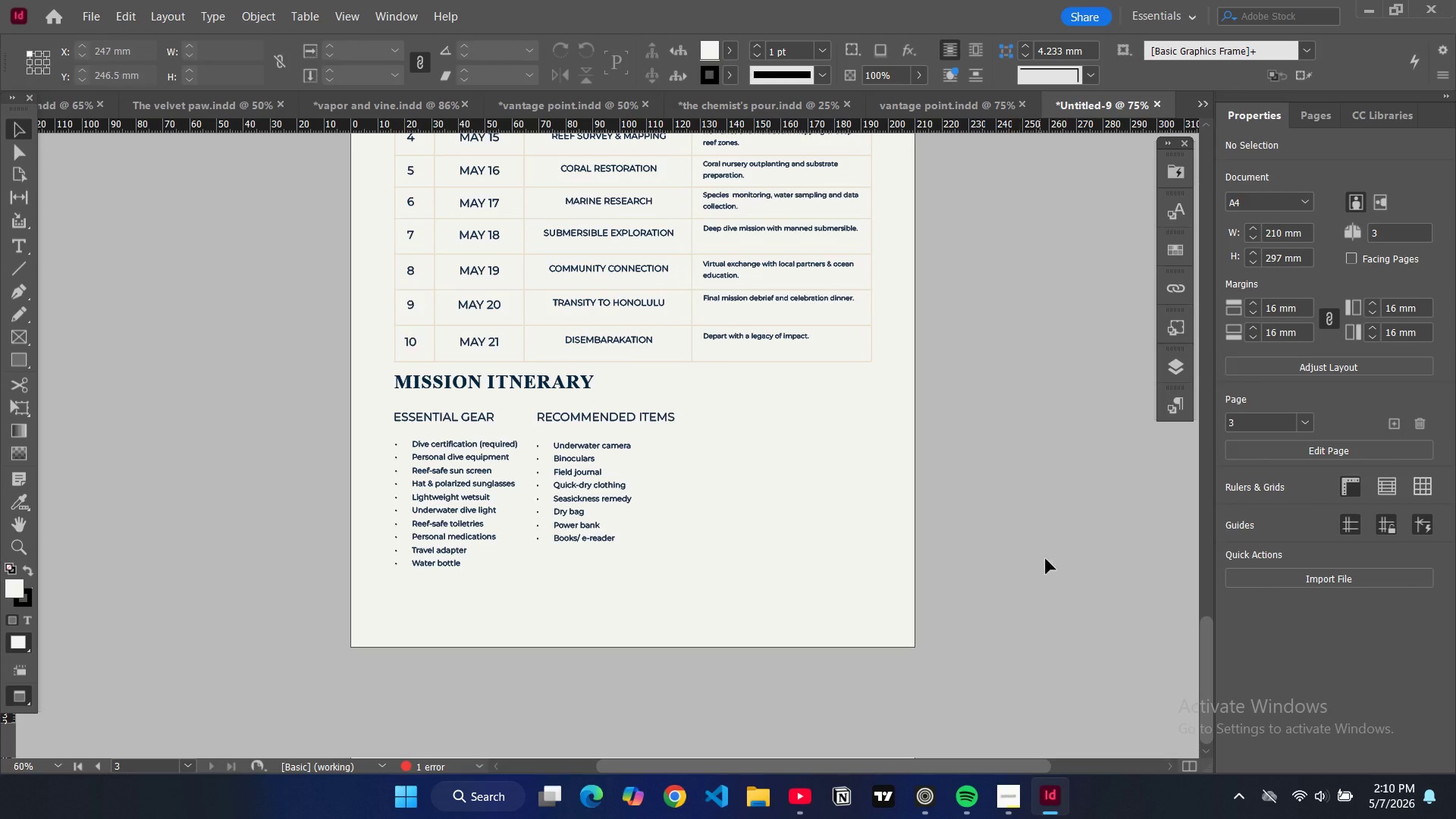 
scroll: coordinate [1030, 557], scroll_direction: up, amount: 5.0
 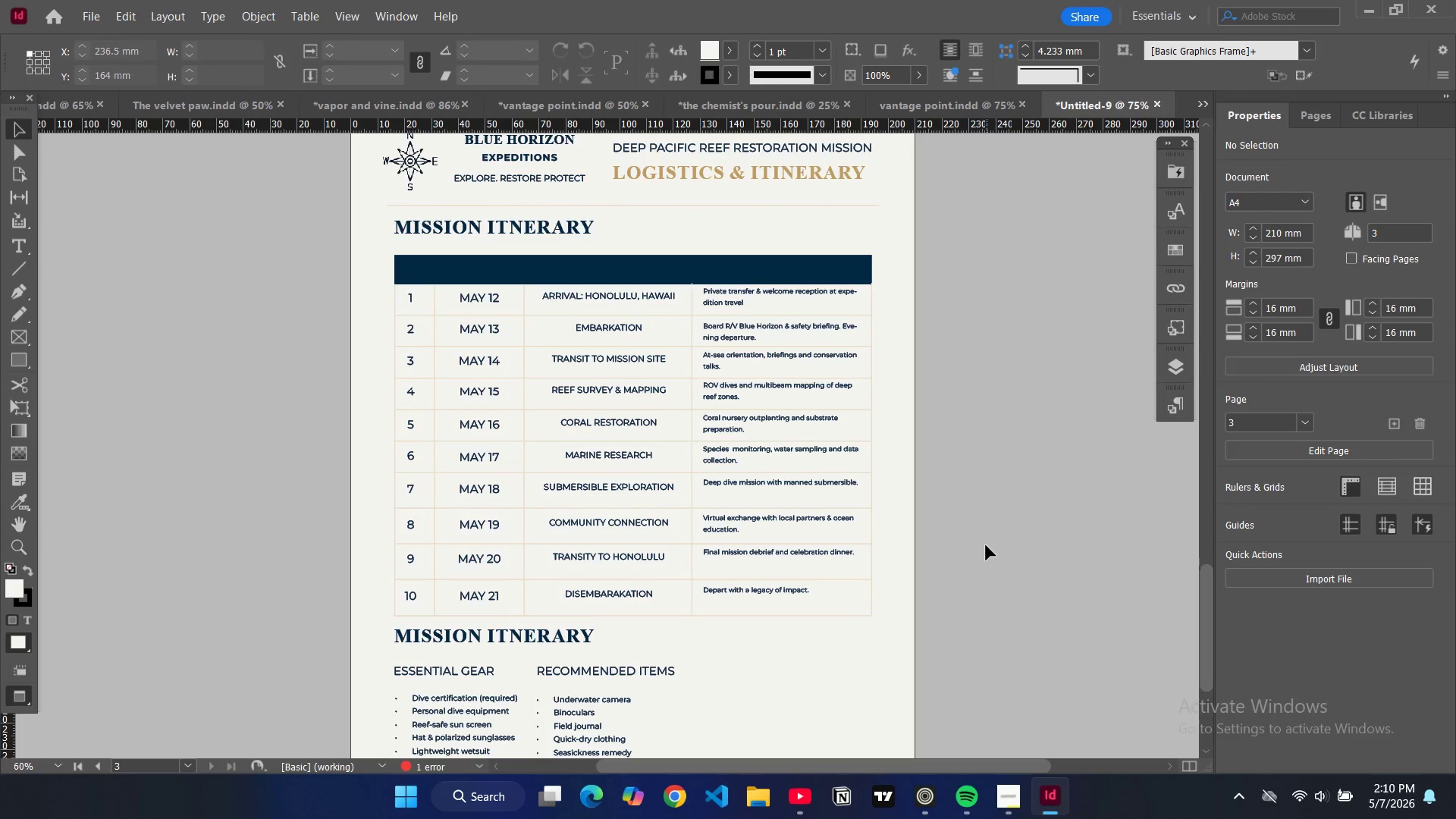 
scroll: coordinate [928, 524], scroll_direction: down, amount: 3.0
 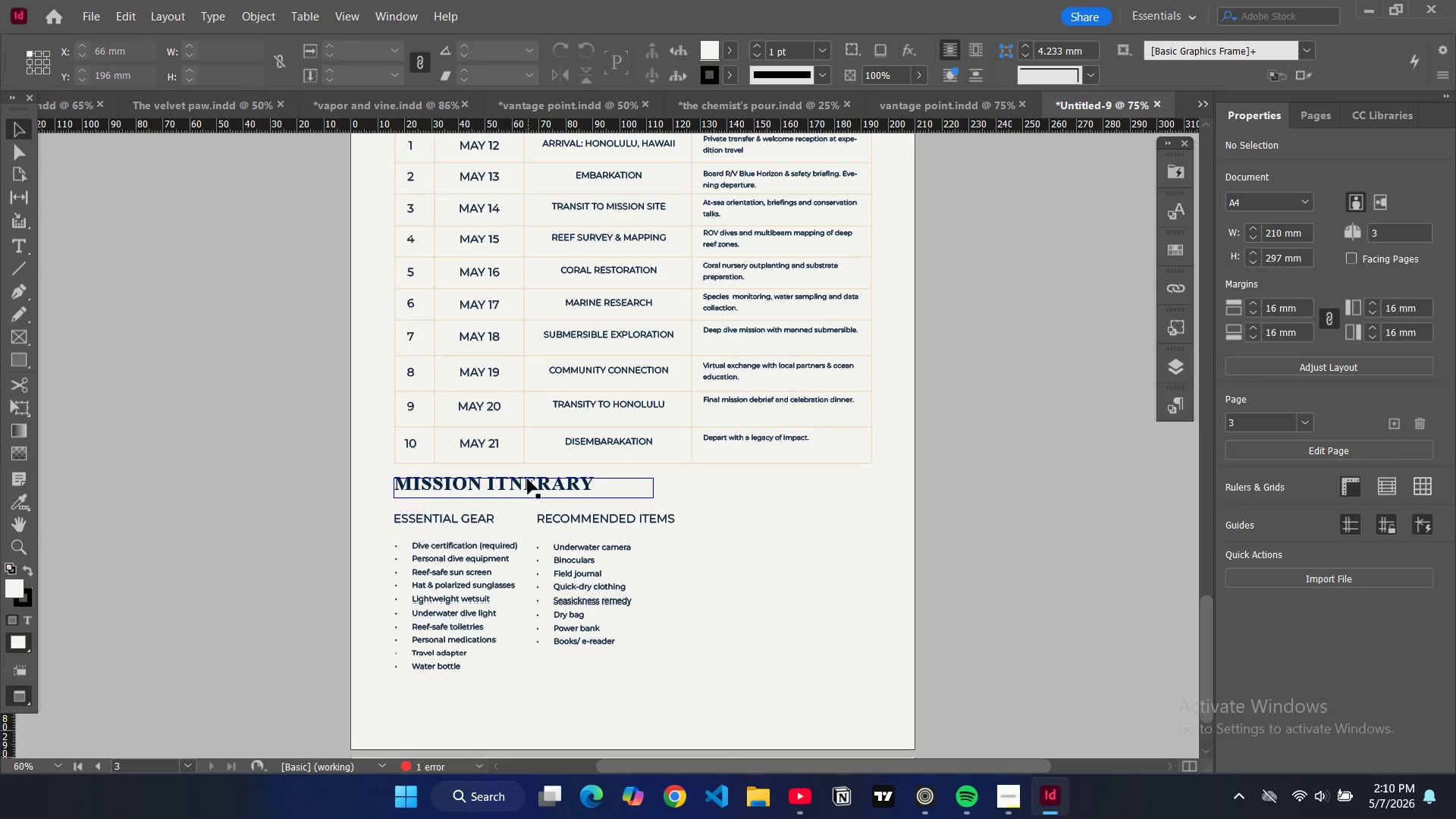 
double_click([528, 479])
 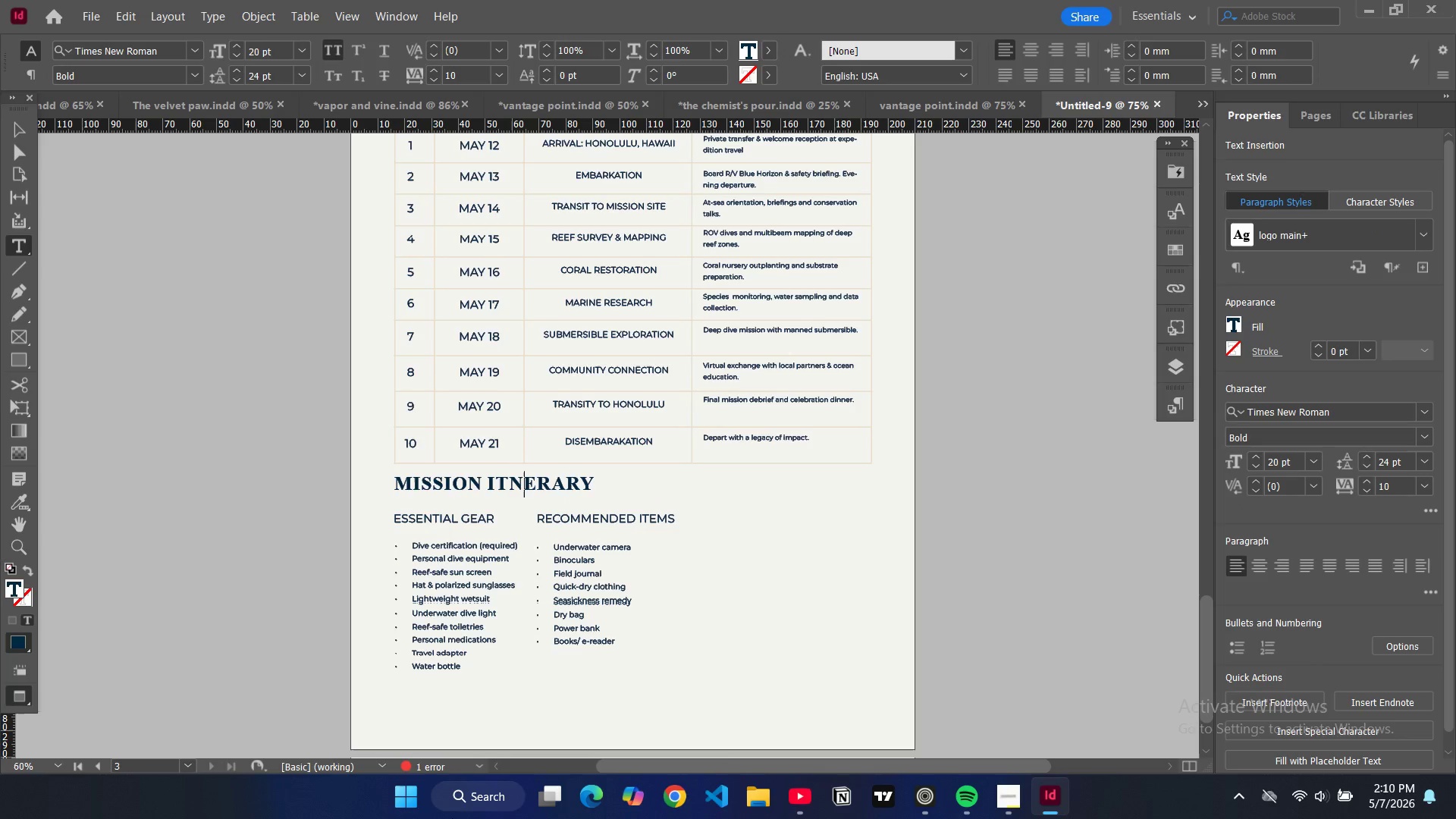 
key(Control+A)
 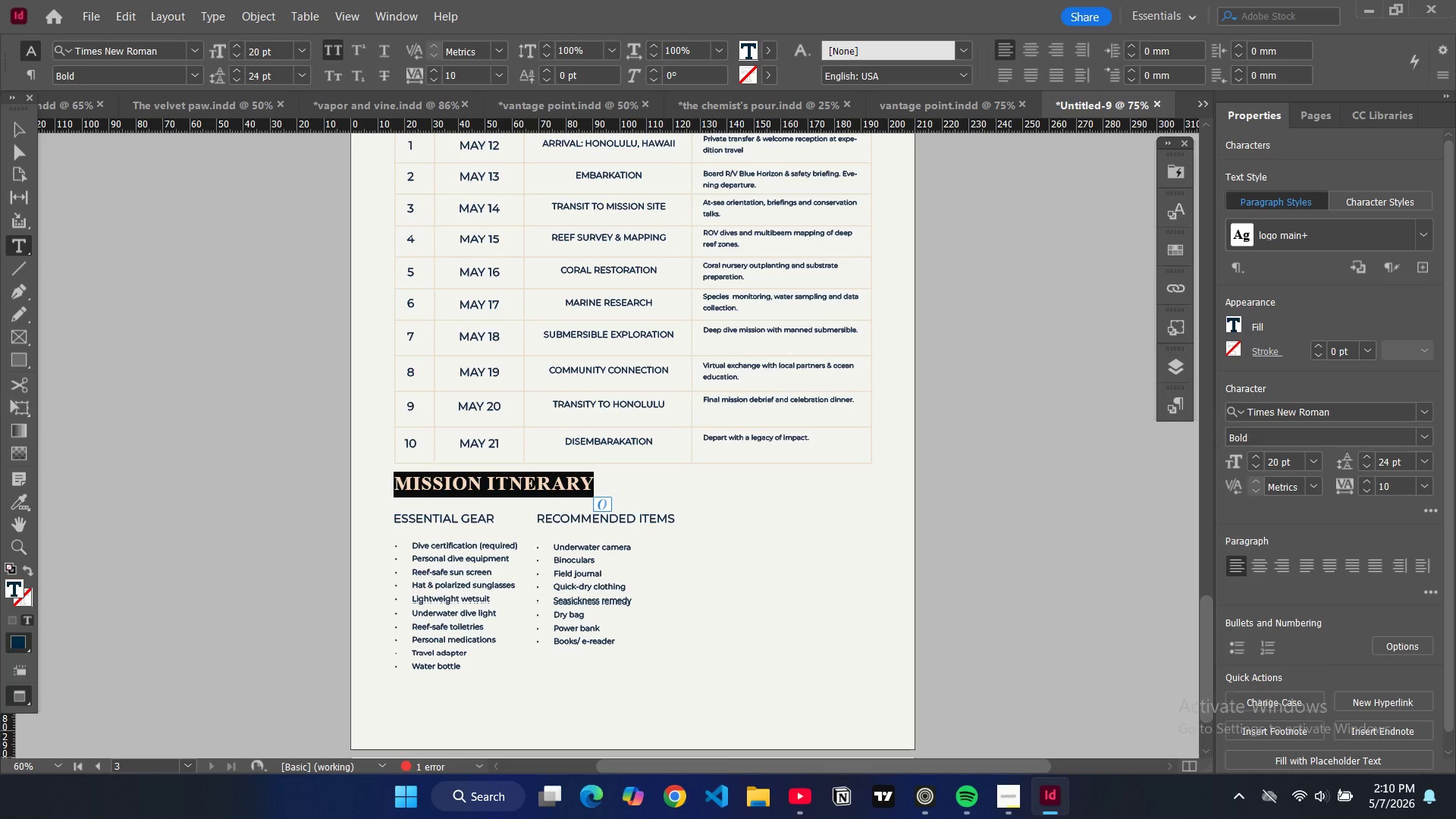 
type(gear checklist)
 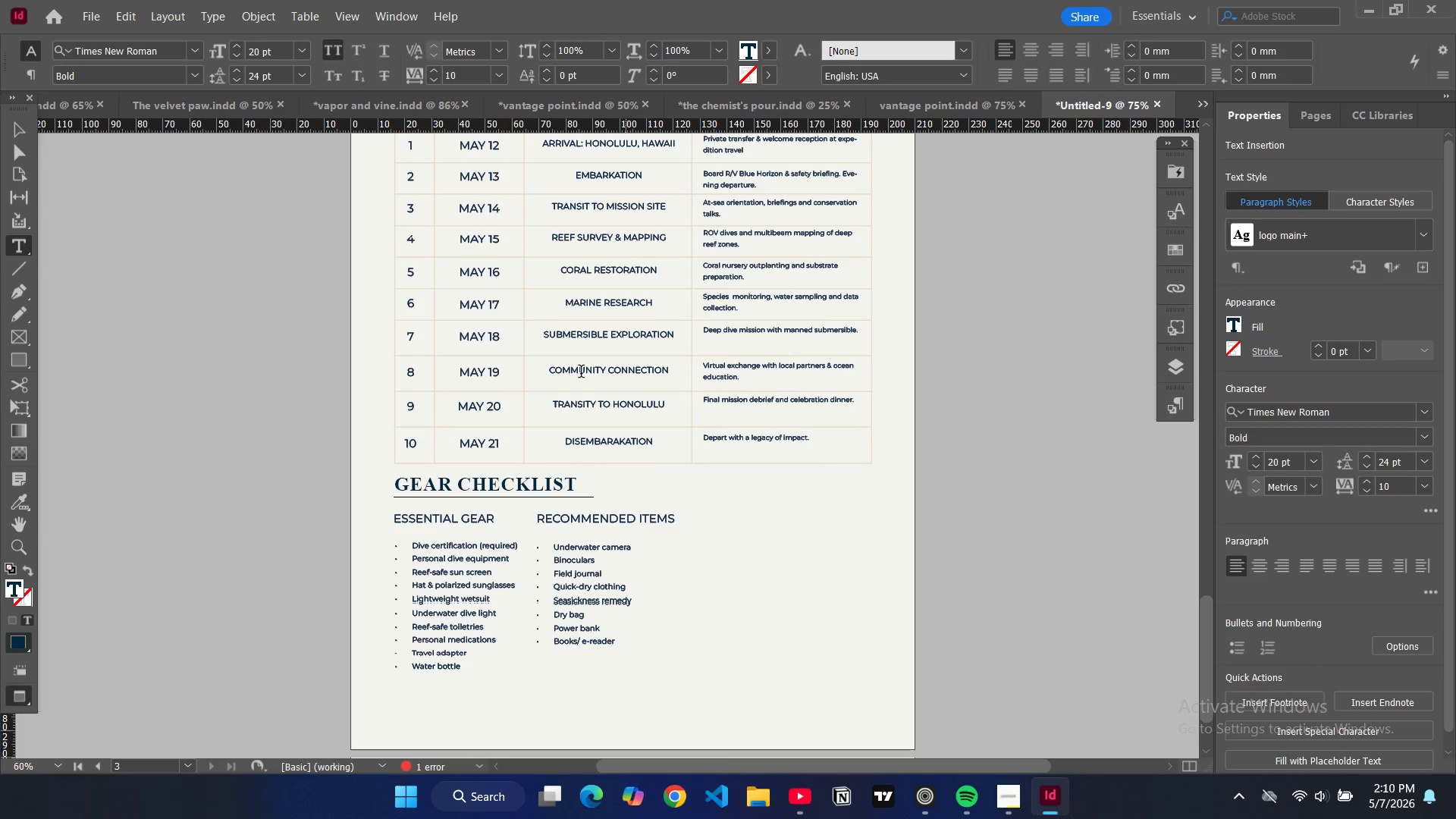 
left_click([20, 124])
 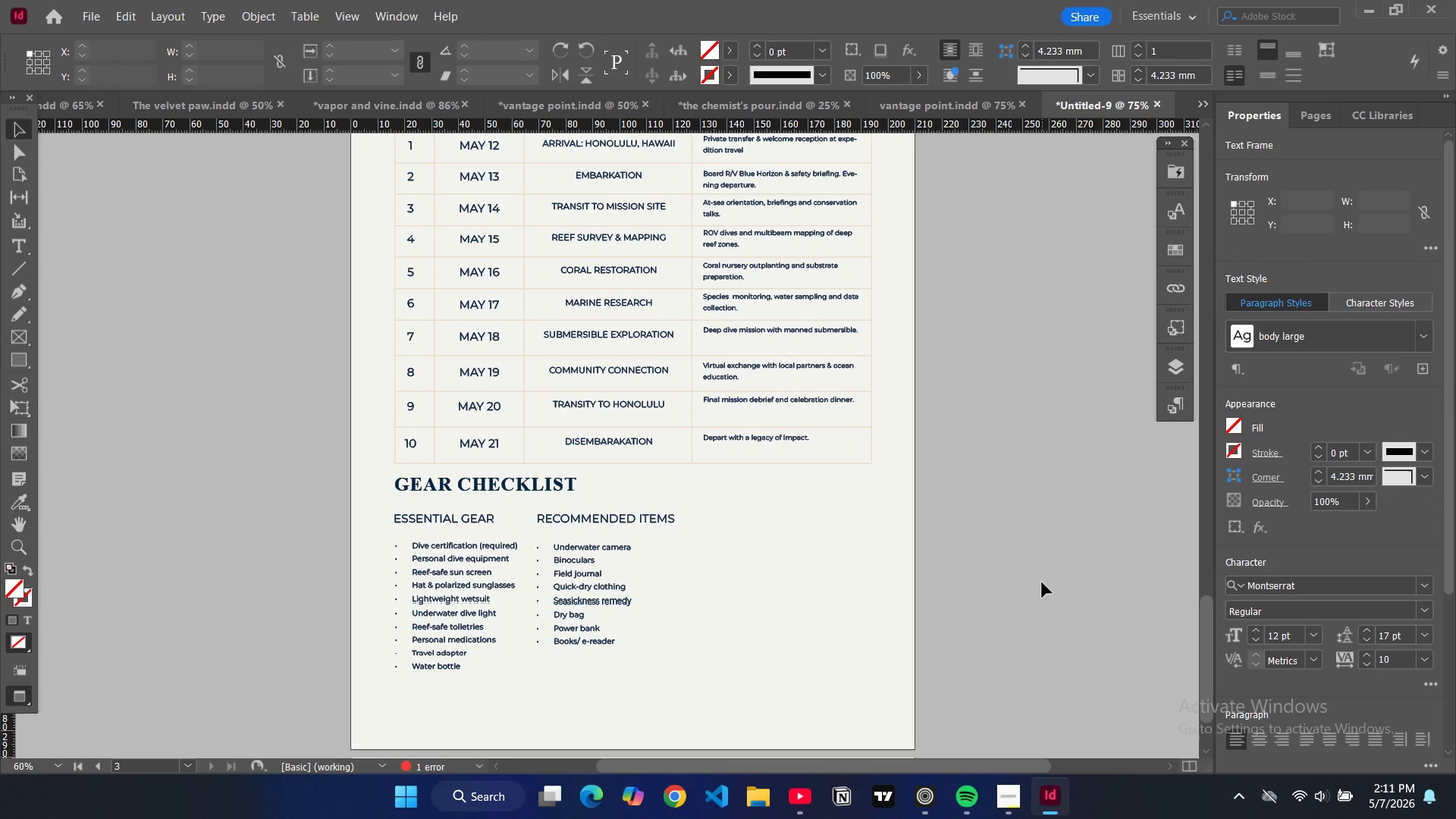 
left_click([500, 475])
 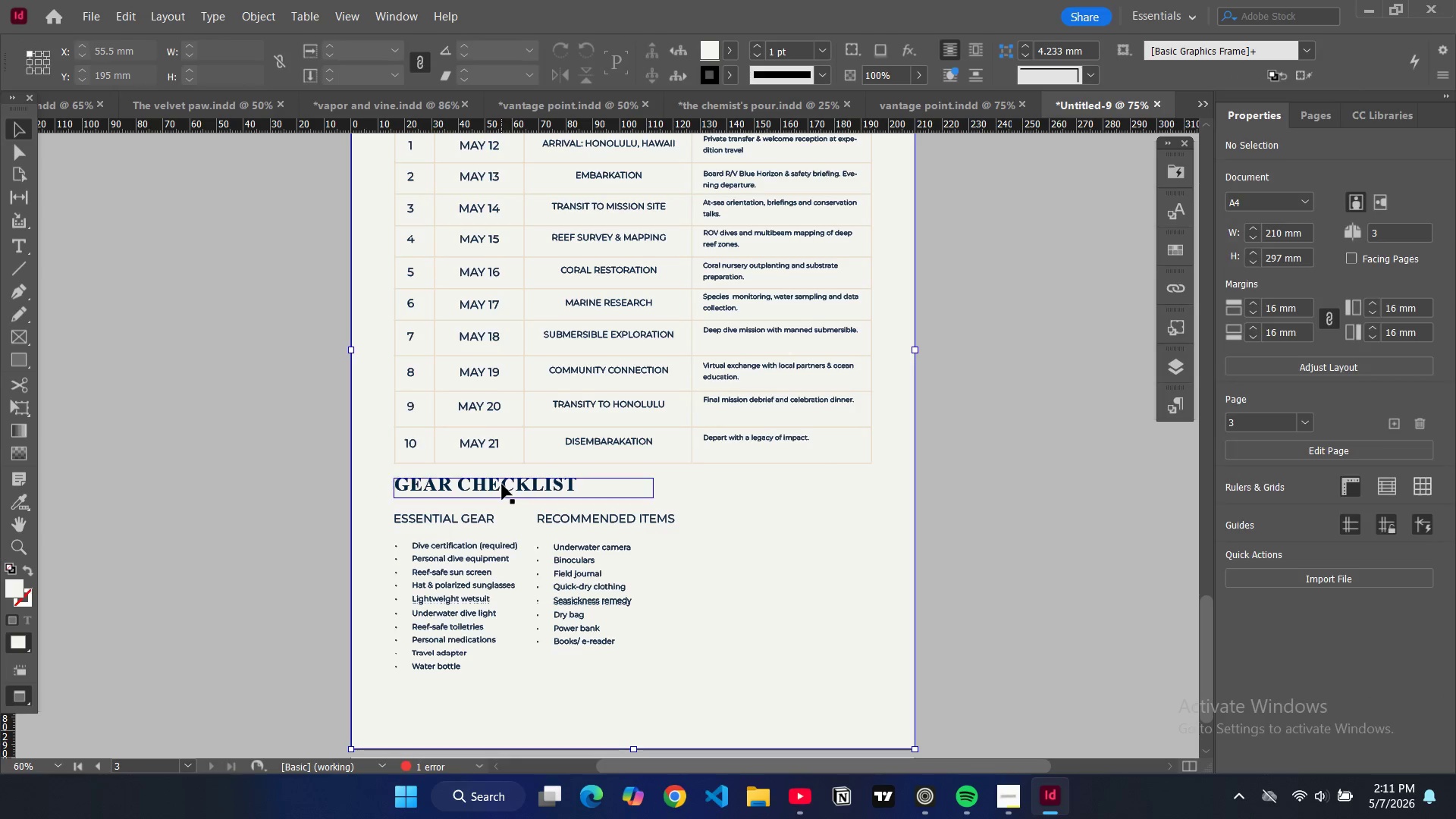 
left_click([502, 485])
 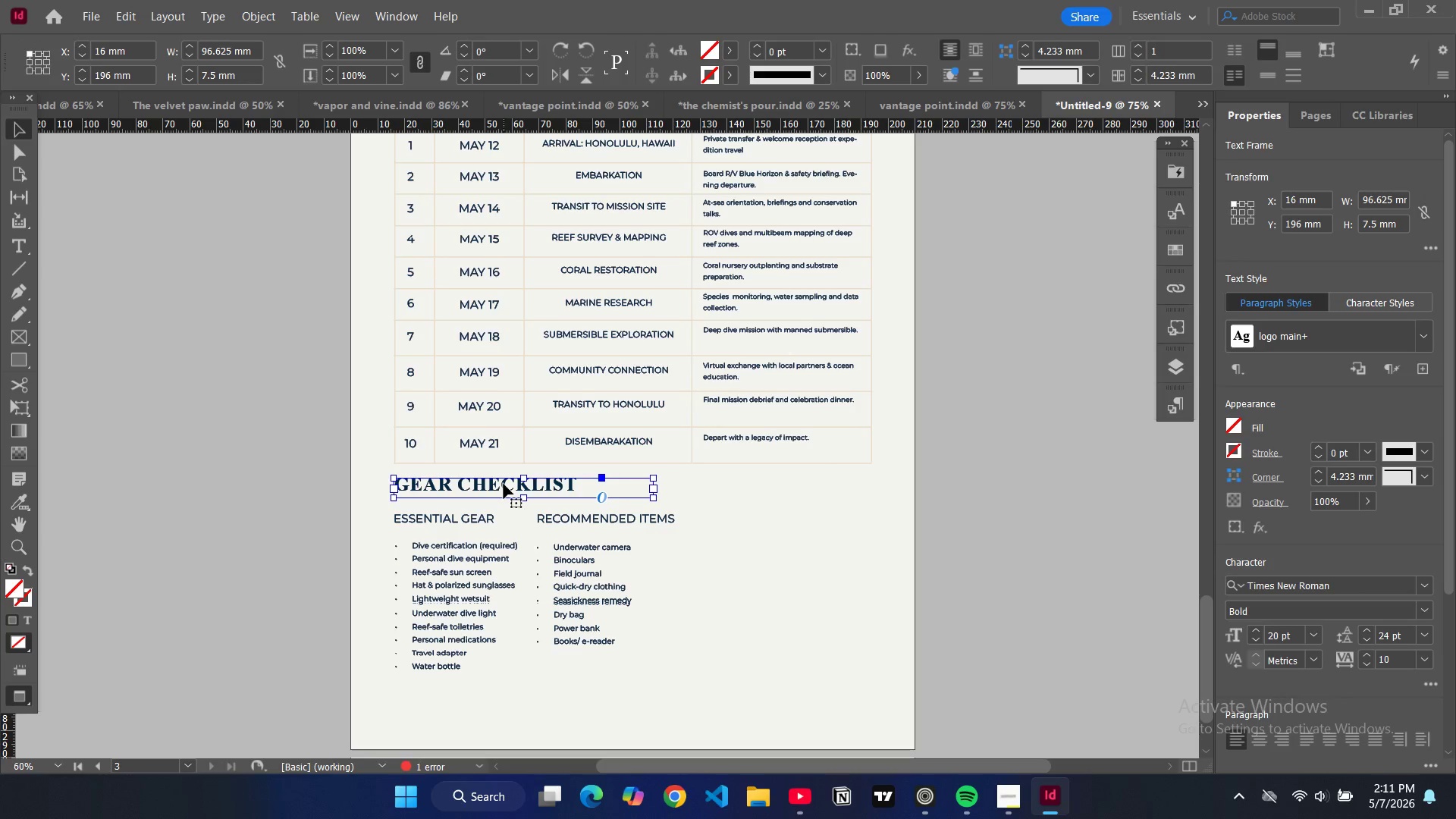 
left_click_drag(start_coordinate=[504, 482], to_coordinate=[504, 487])
 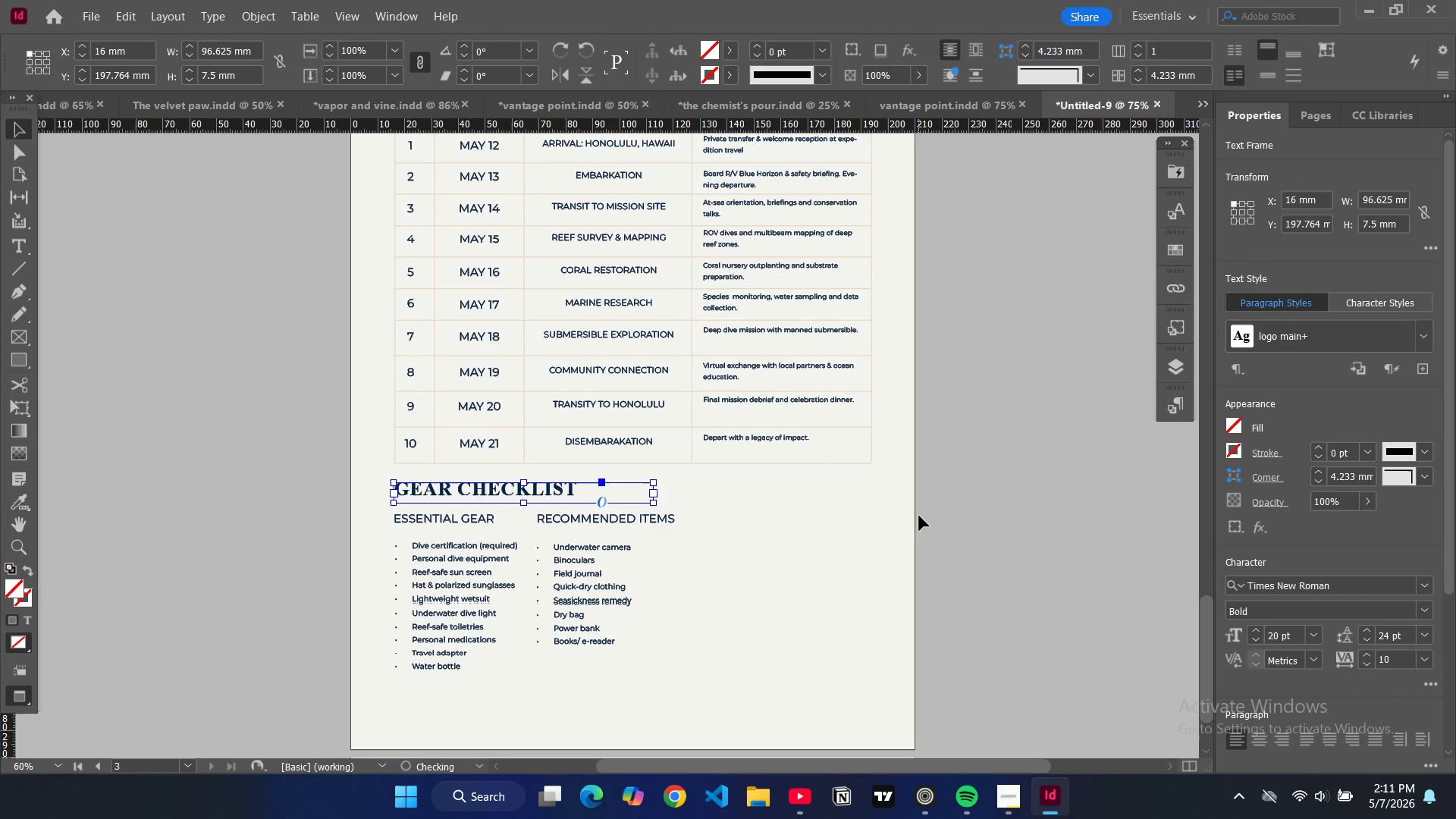 
left_click([919, 516])
 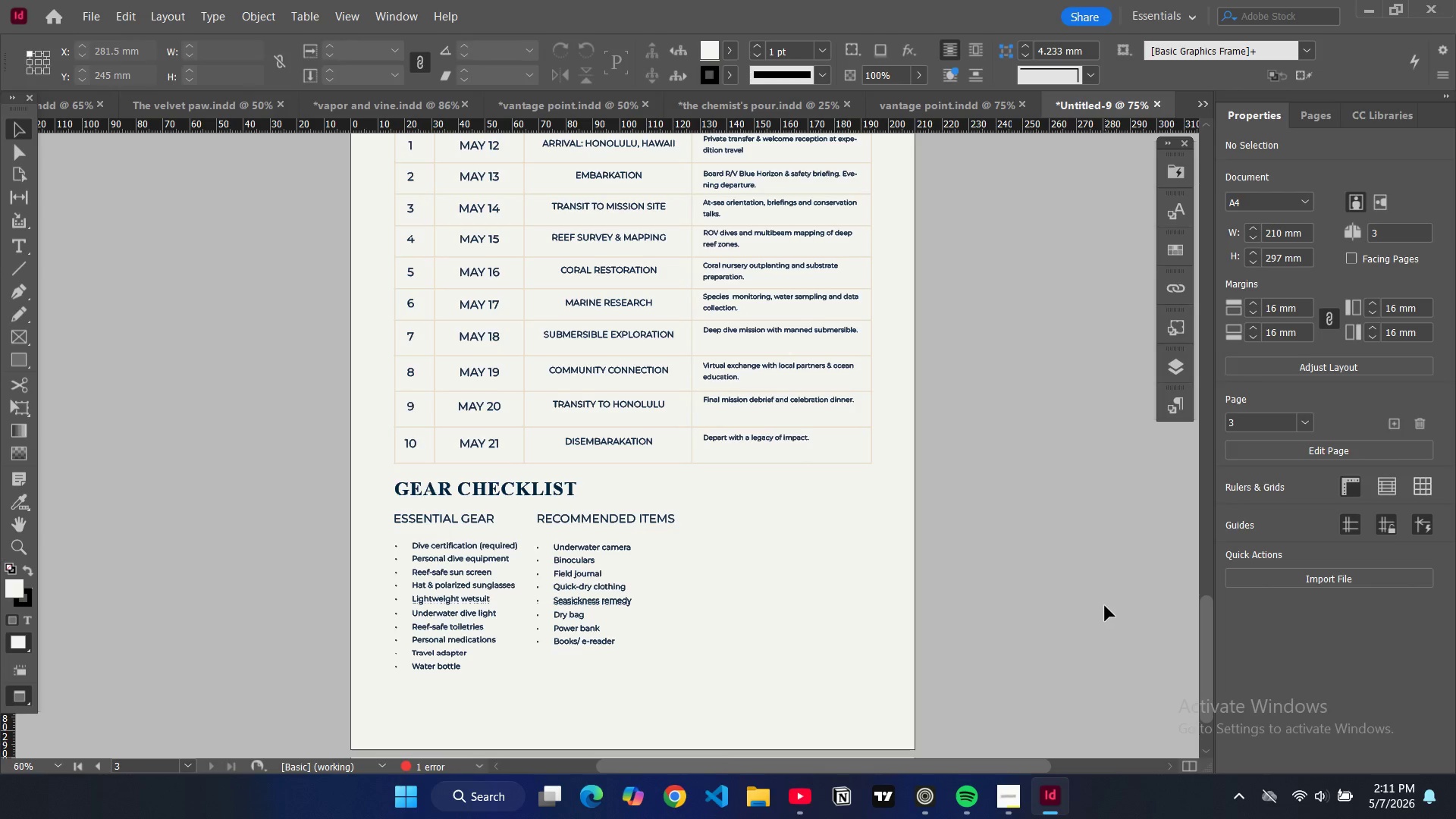 
scroll: coordinate [1102, 604], scroll_direction: down, amount: 4.0
 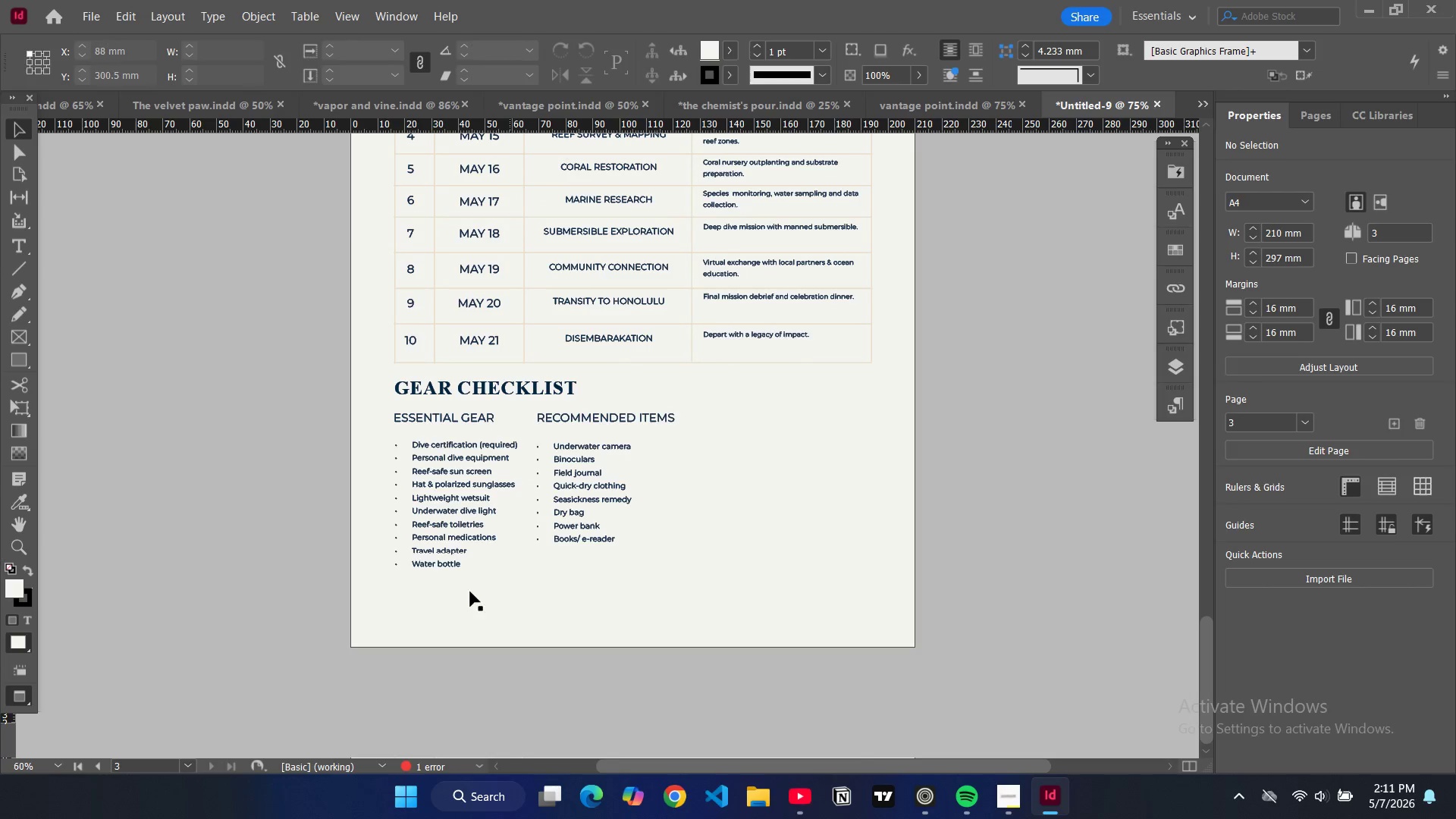 
key(W)
 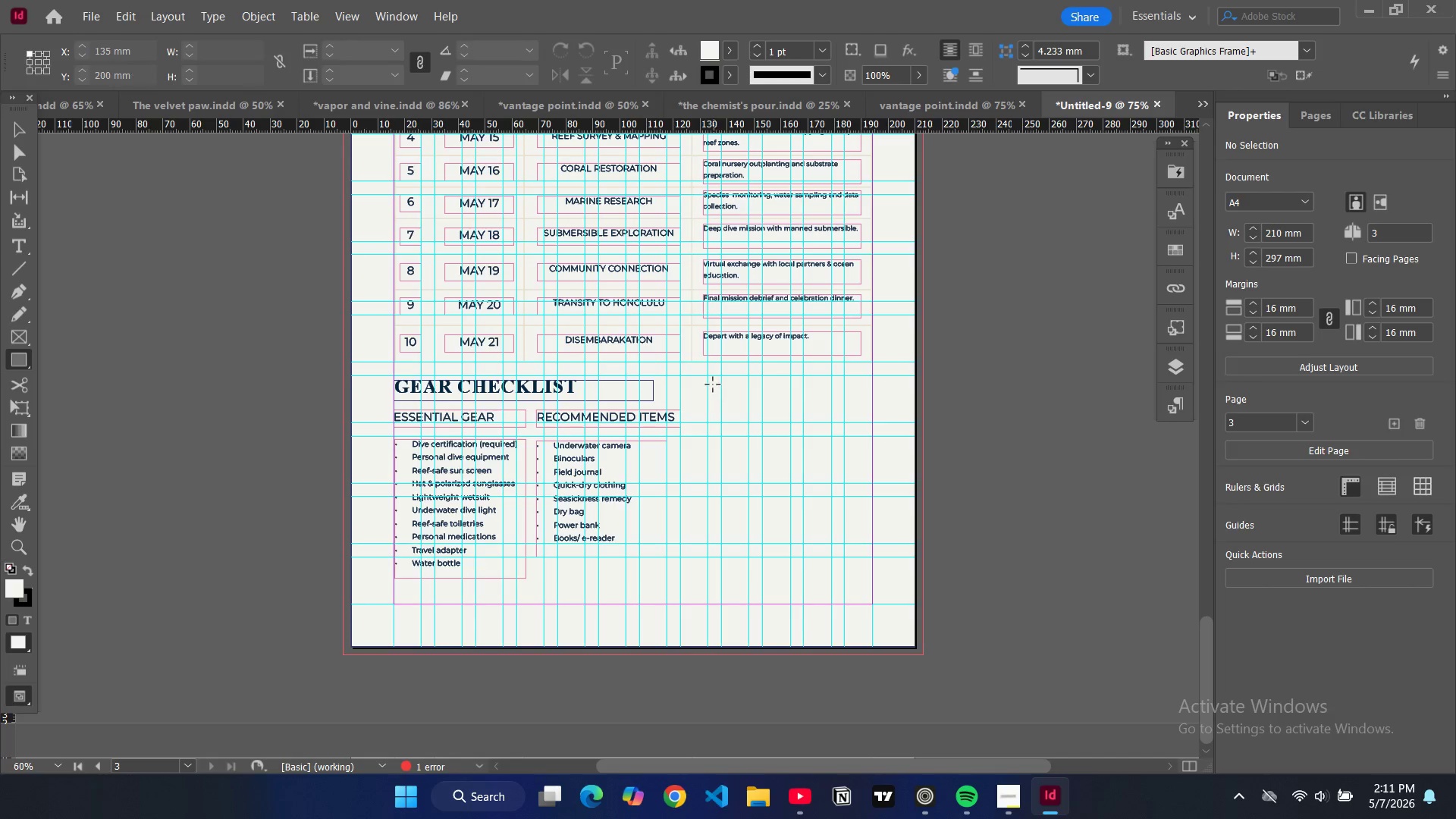 
left_click_drag(start_coordinate=[707, 375], to_coordinate=[872, 575])
 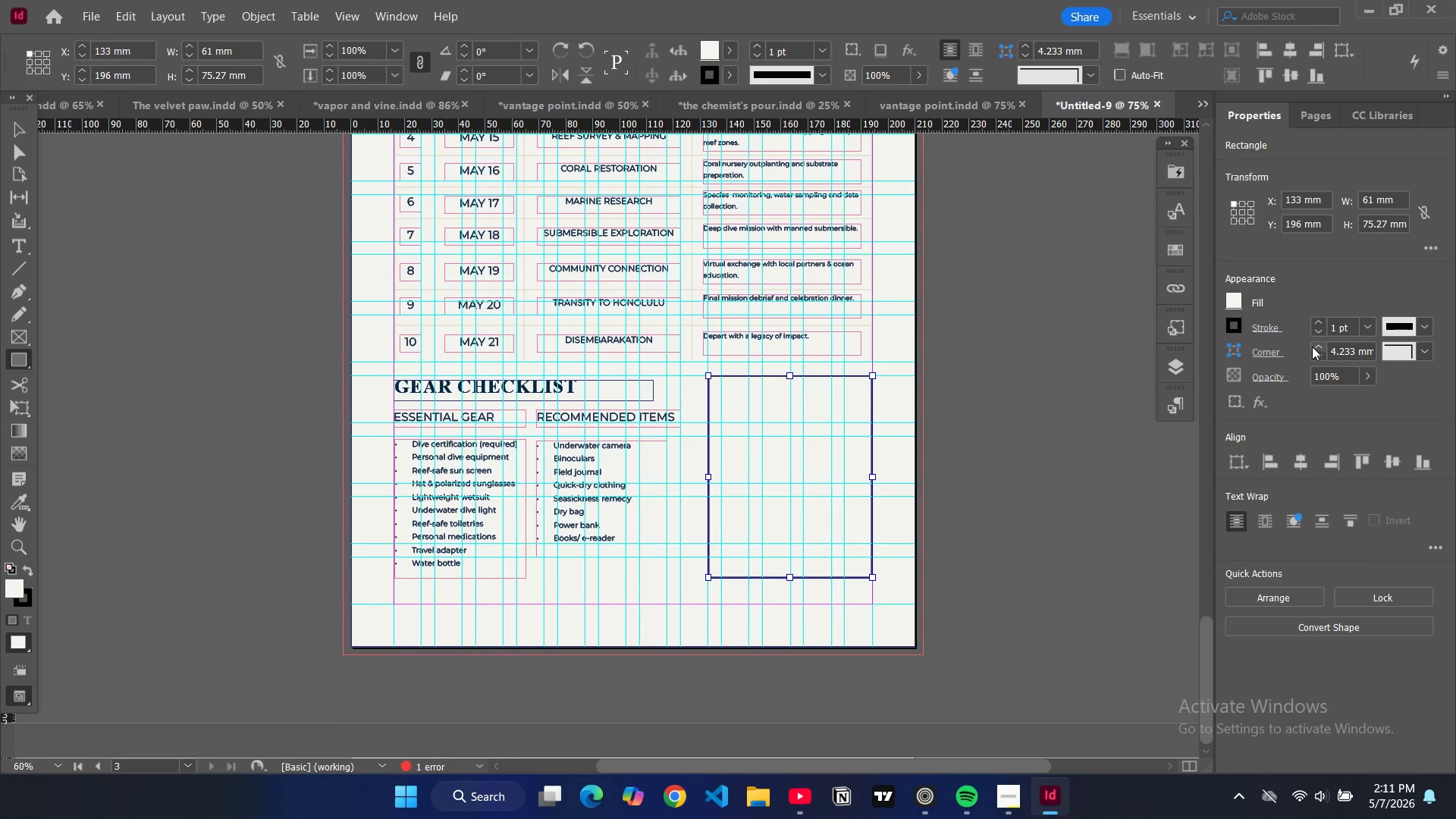 
left_click([1314, 330])
 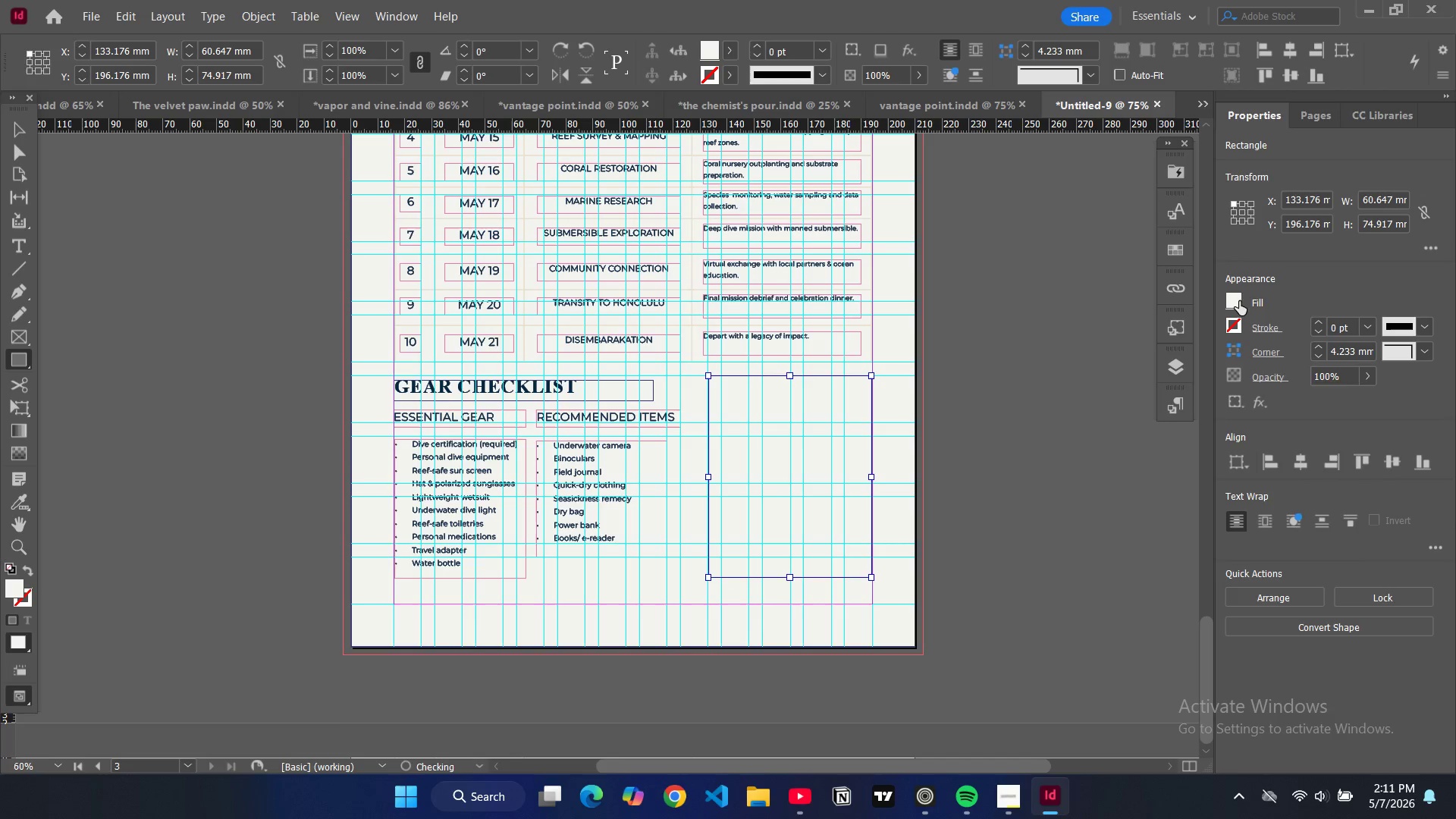 
left_click([1238, 301])
 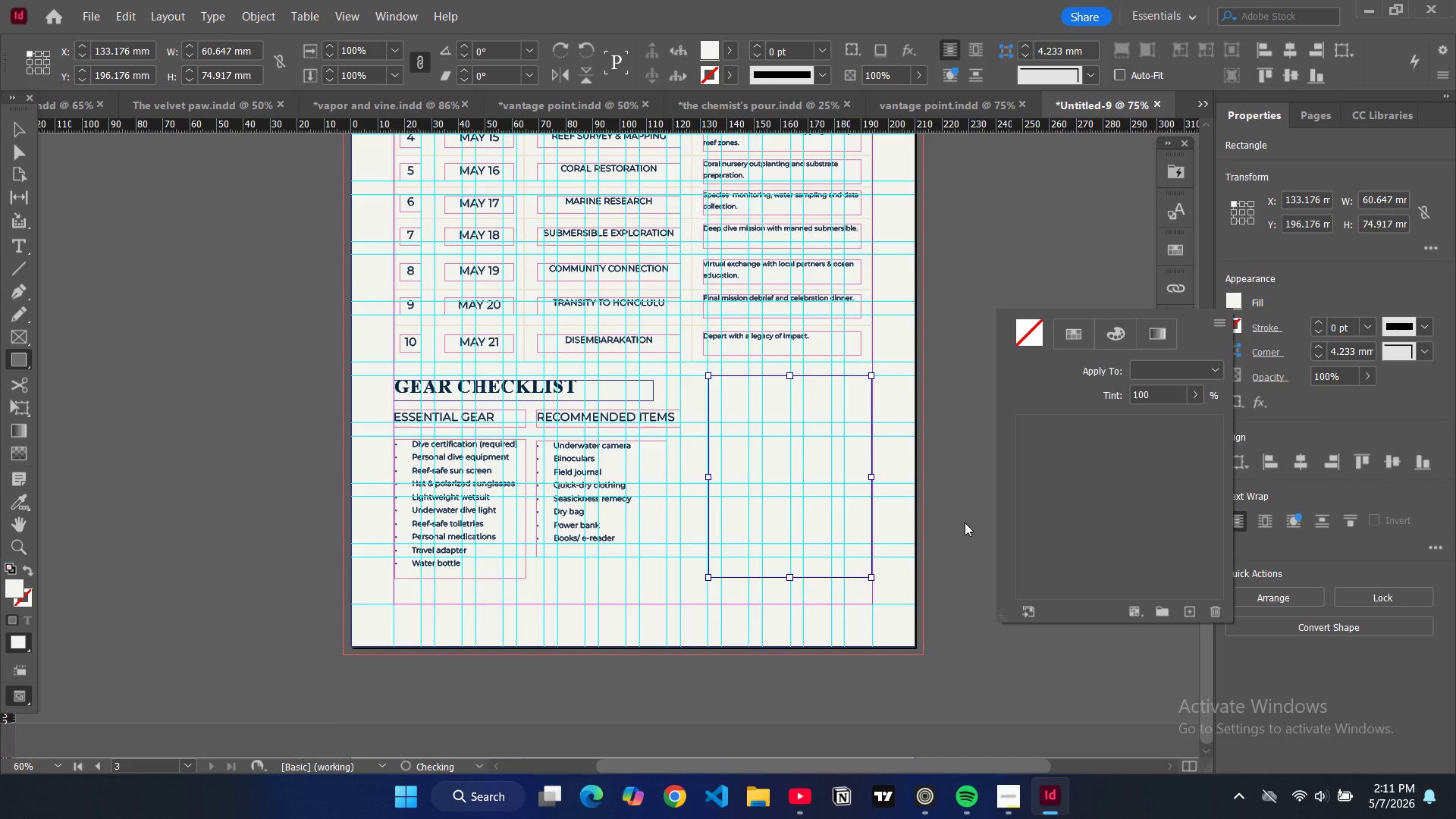 
scroll: coordinate [1056, 532], scroll_direction: down, amount: 2.0
 